 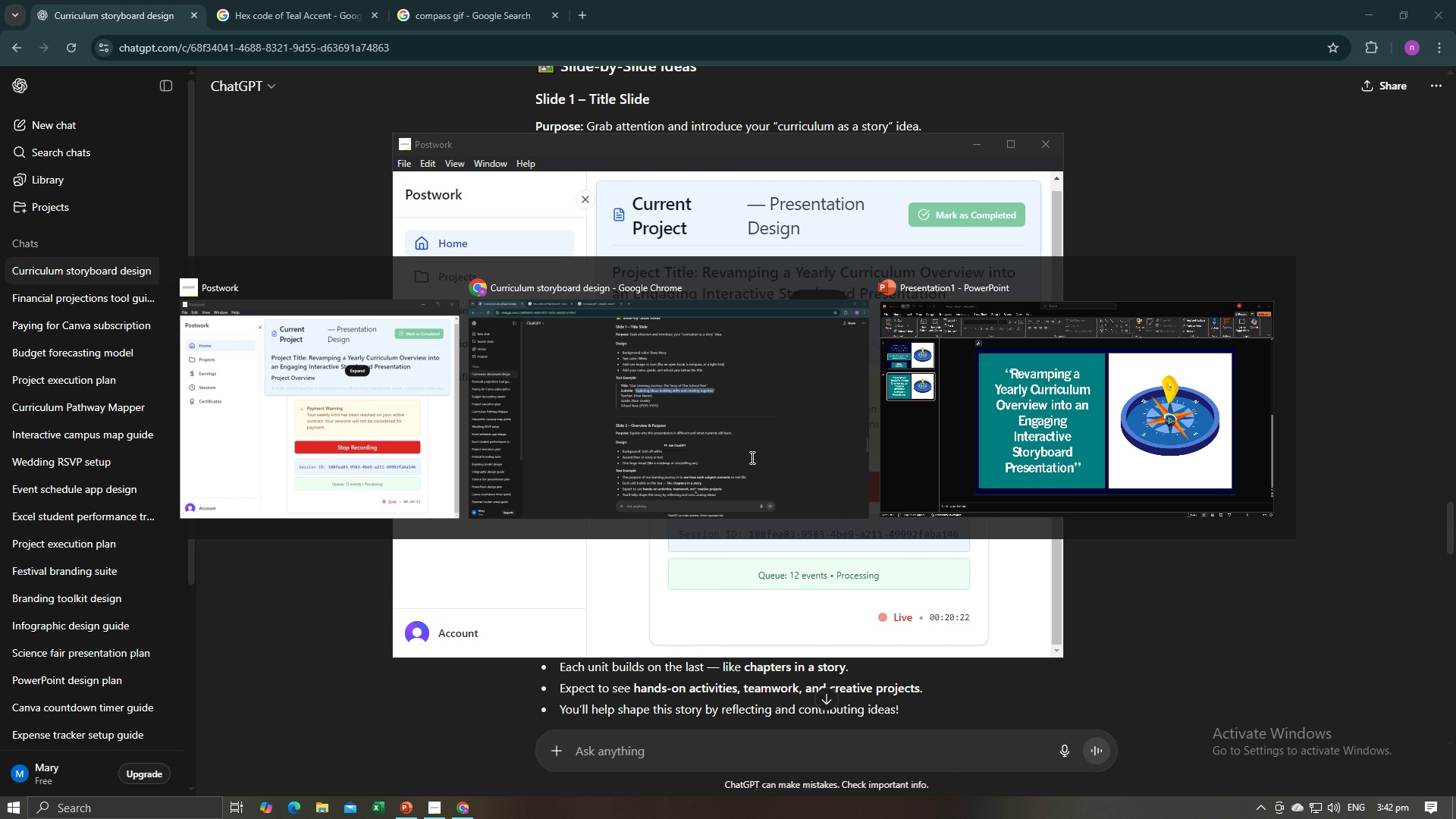 
key(Alt+Tab)
 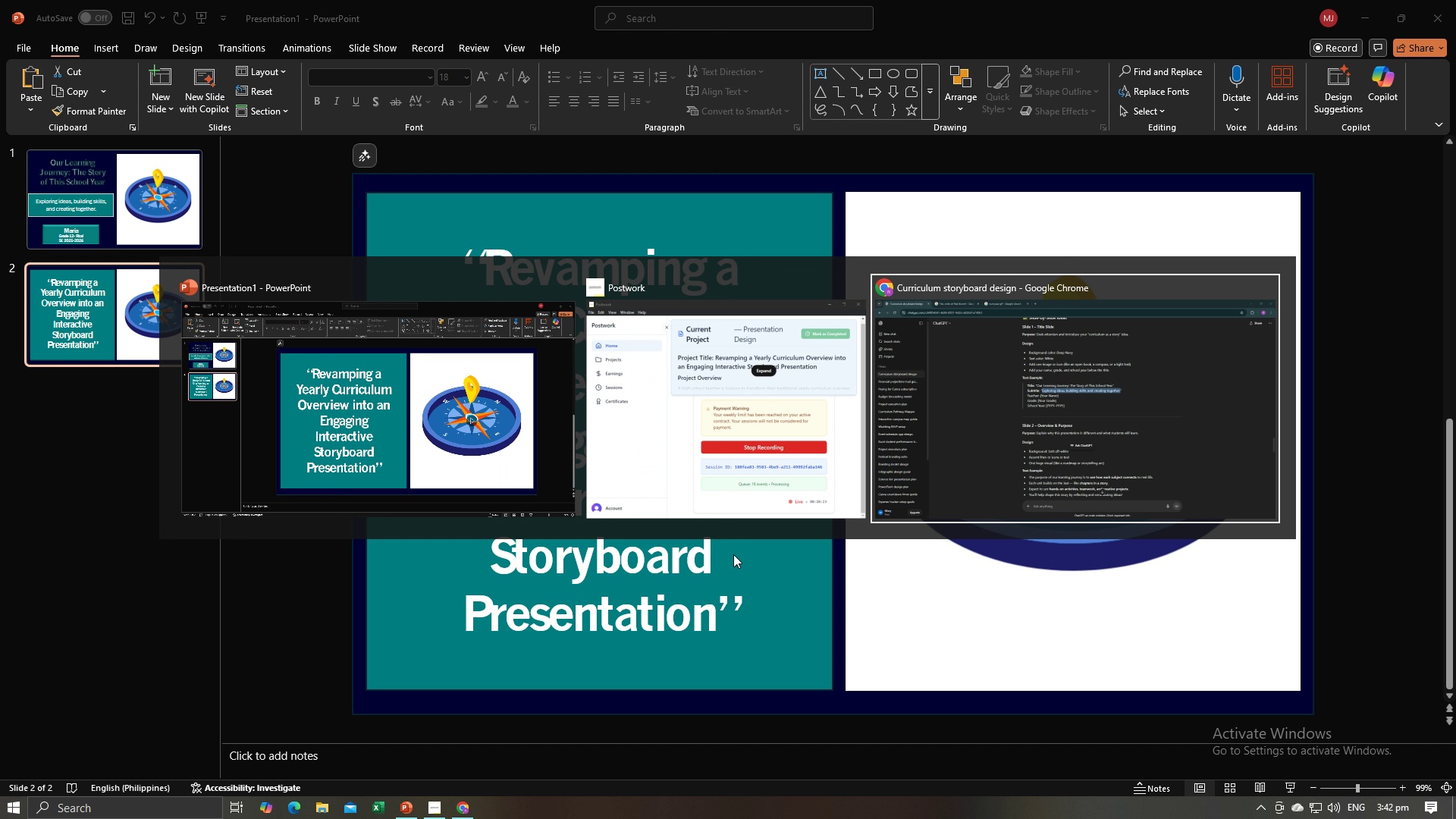 
key(Alt+Tab)
 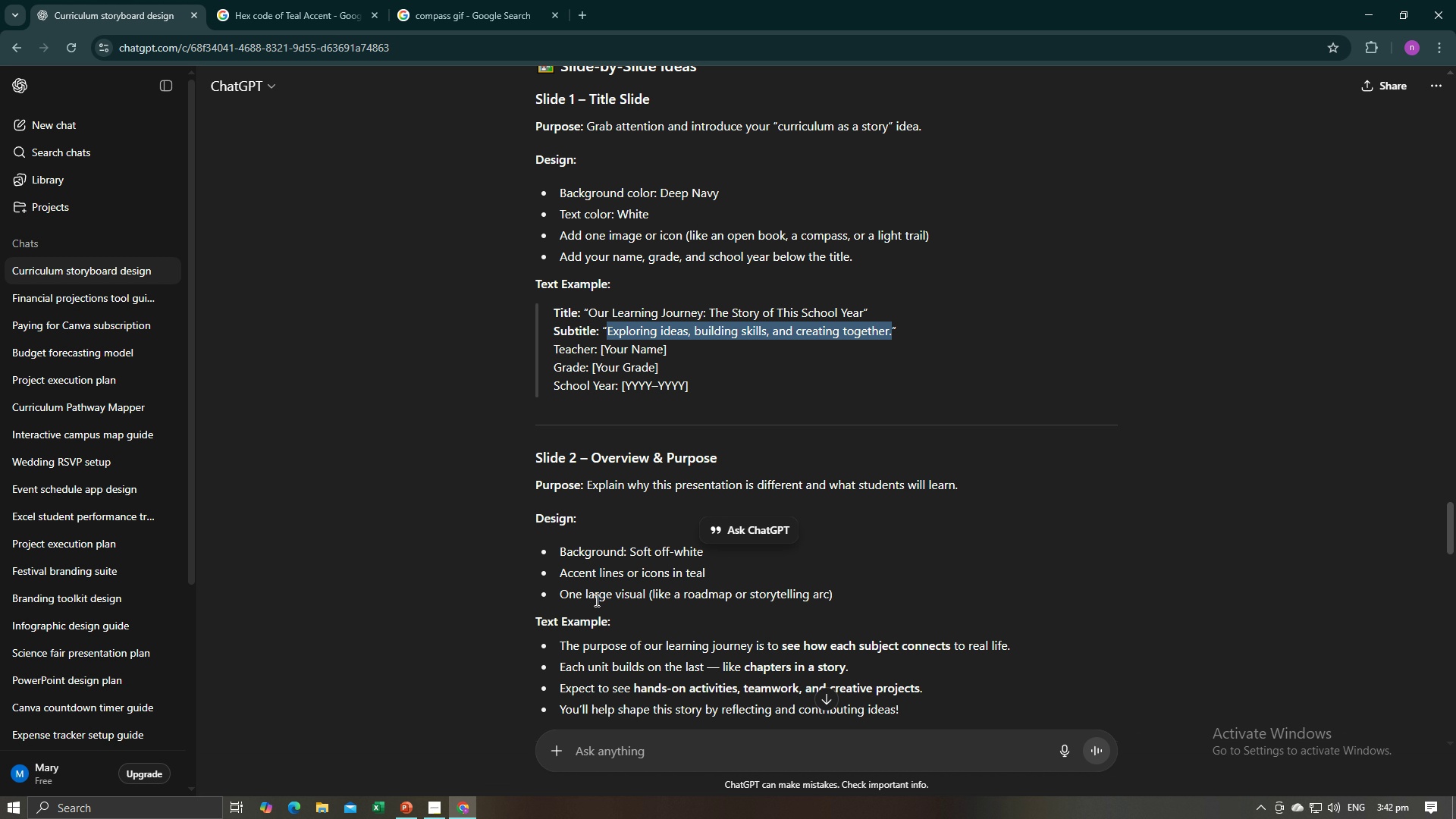 
scroll: coordinate [604, 601], scroll_direction: down, amount: 2.0
 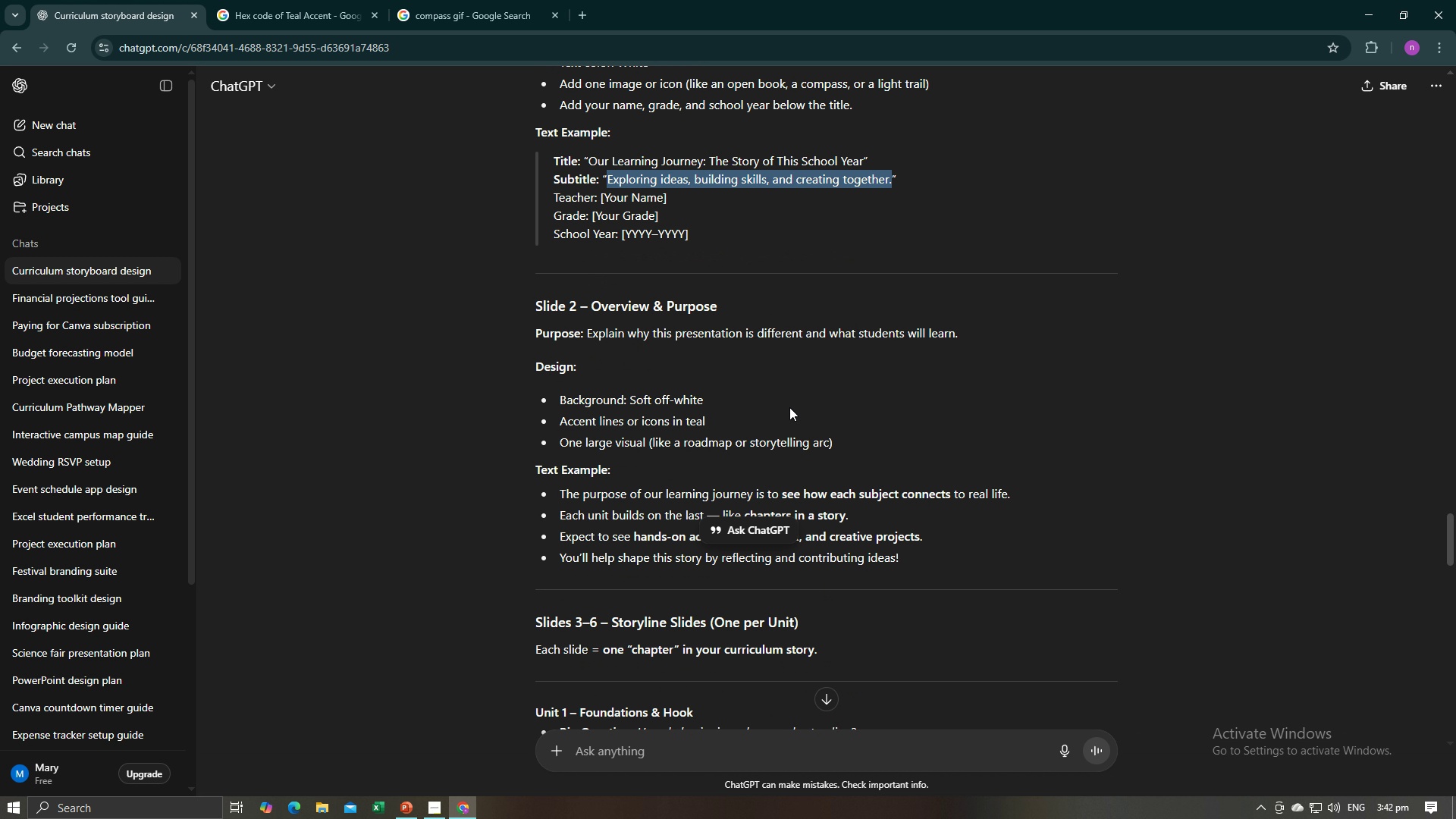 
left_click([749, 402])
 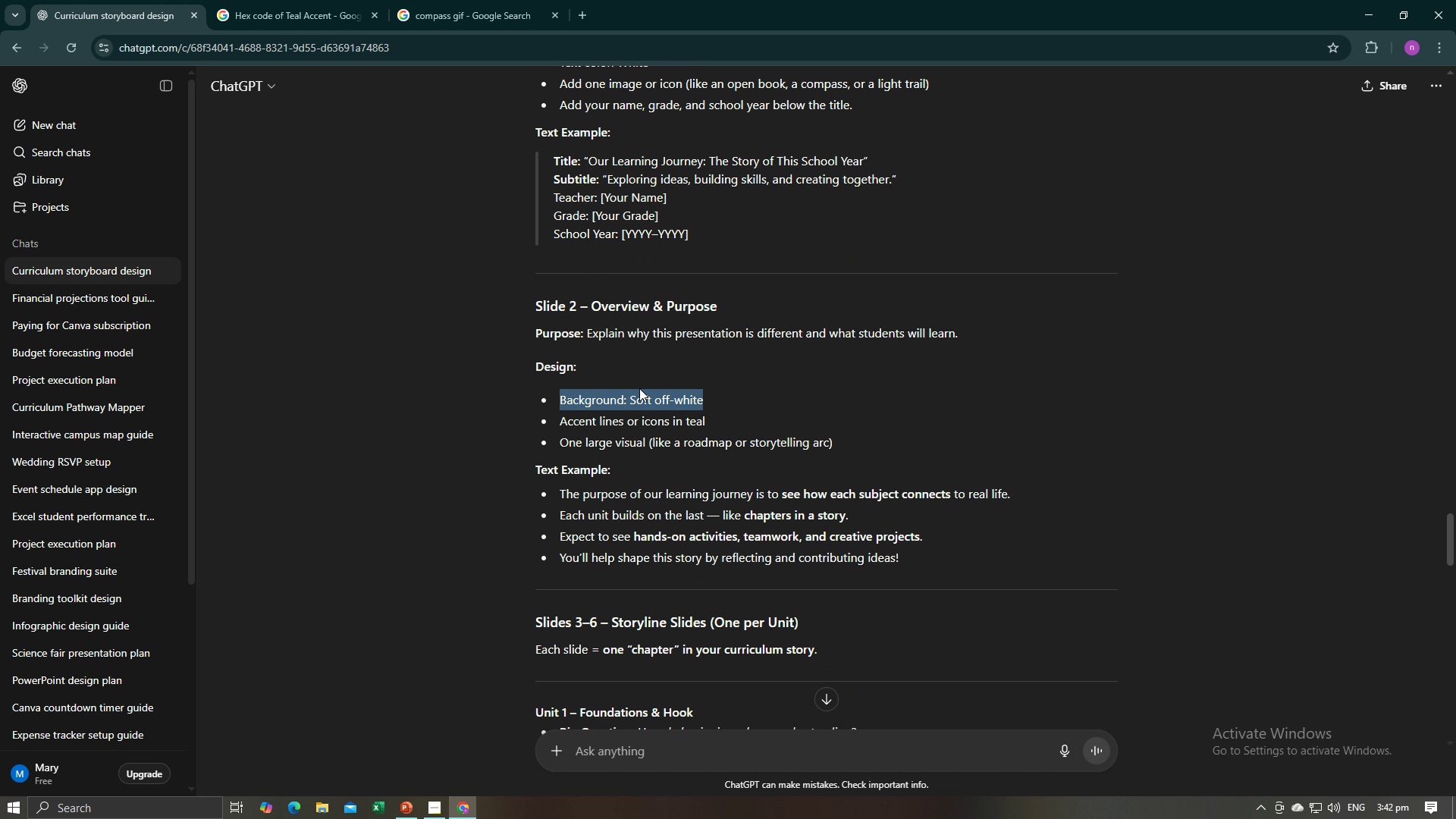 
wait(5.36)
 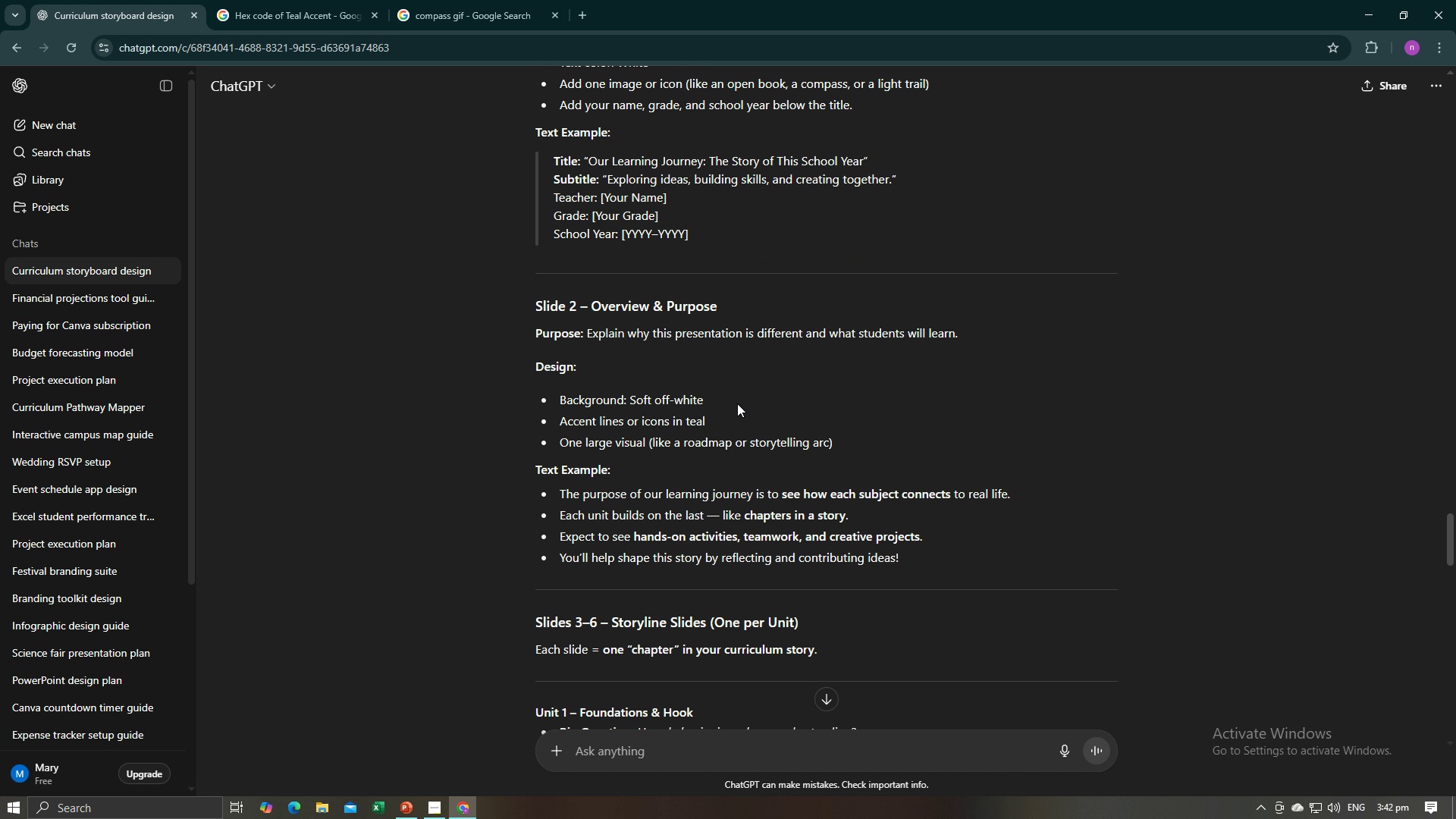 
key(Control+C)
 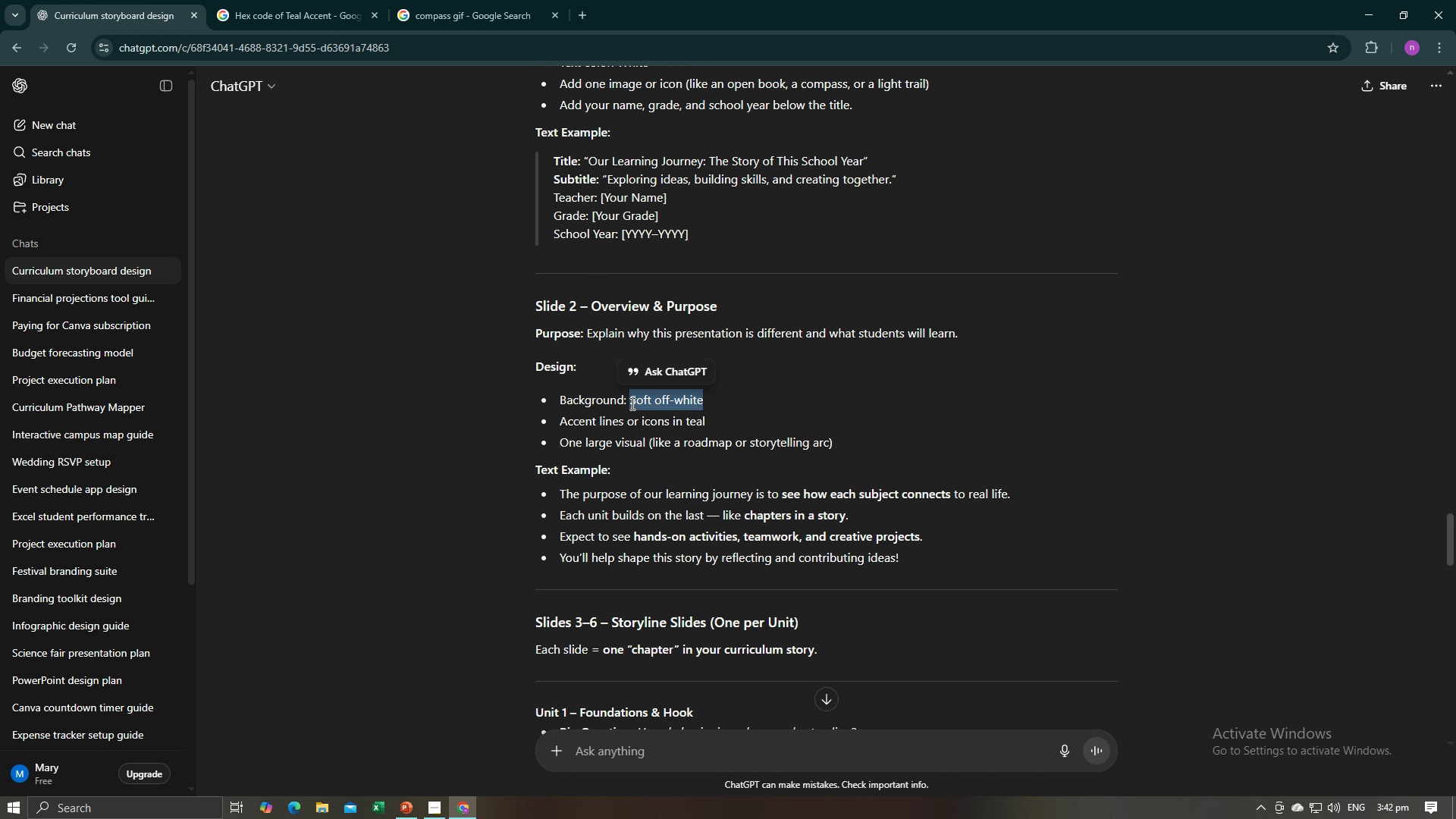 
key(Control+C)
 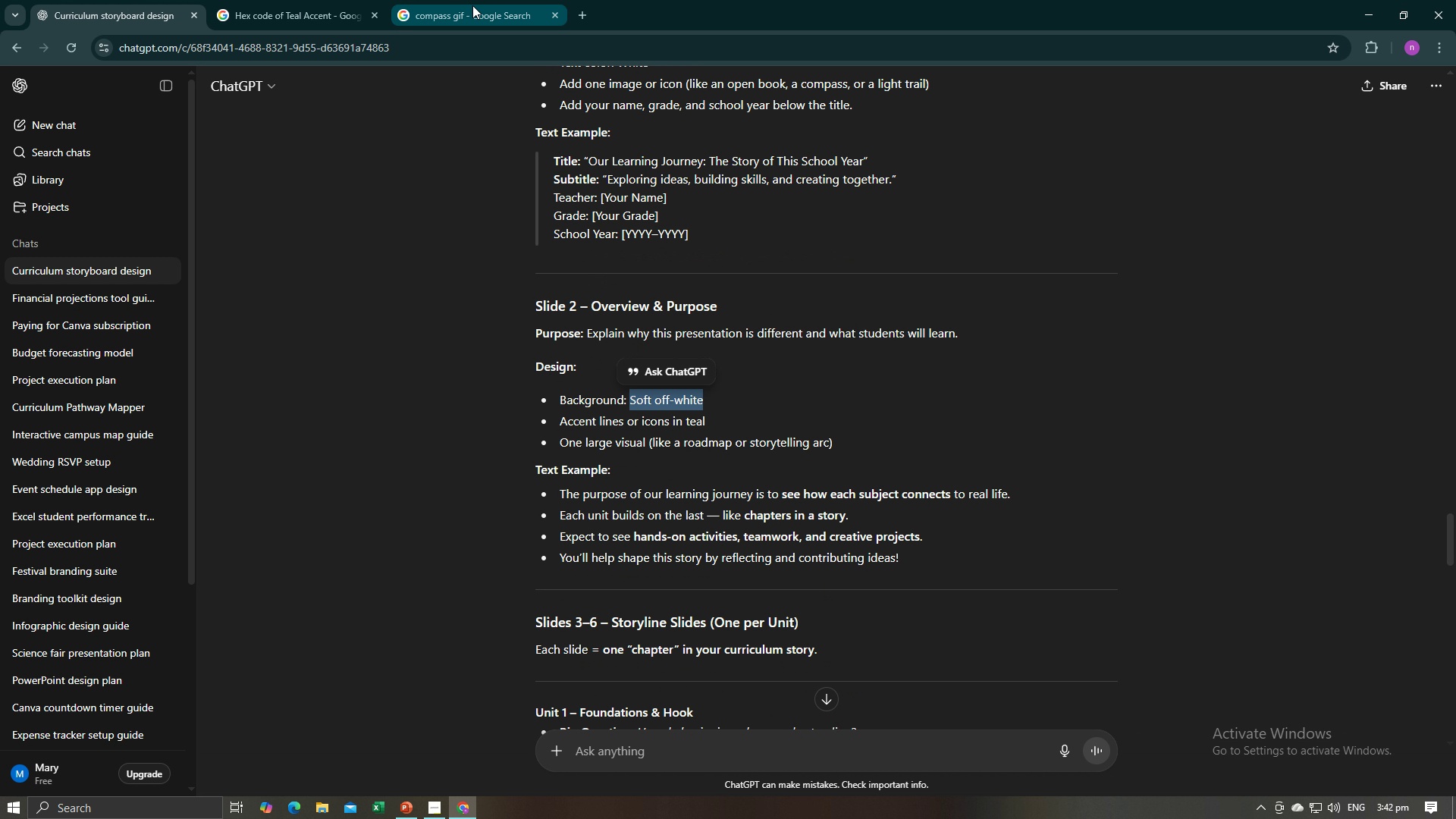 
left_click([472, 5])
 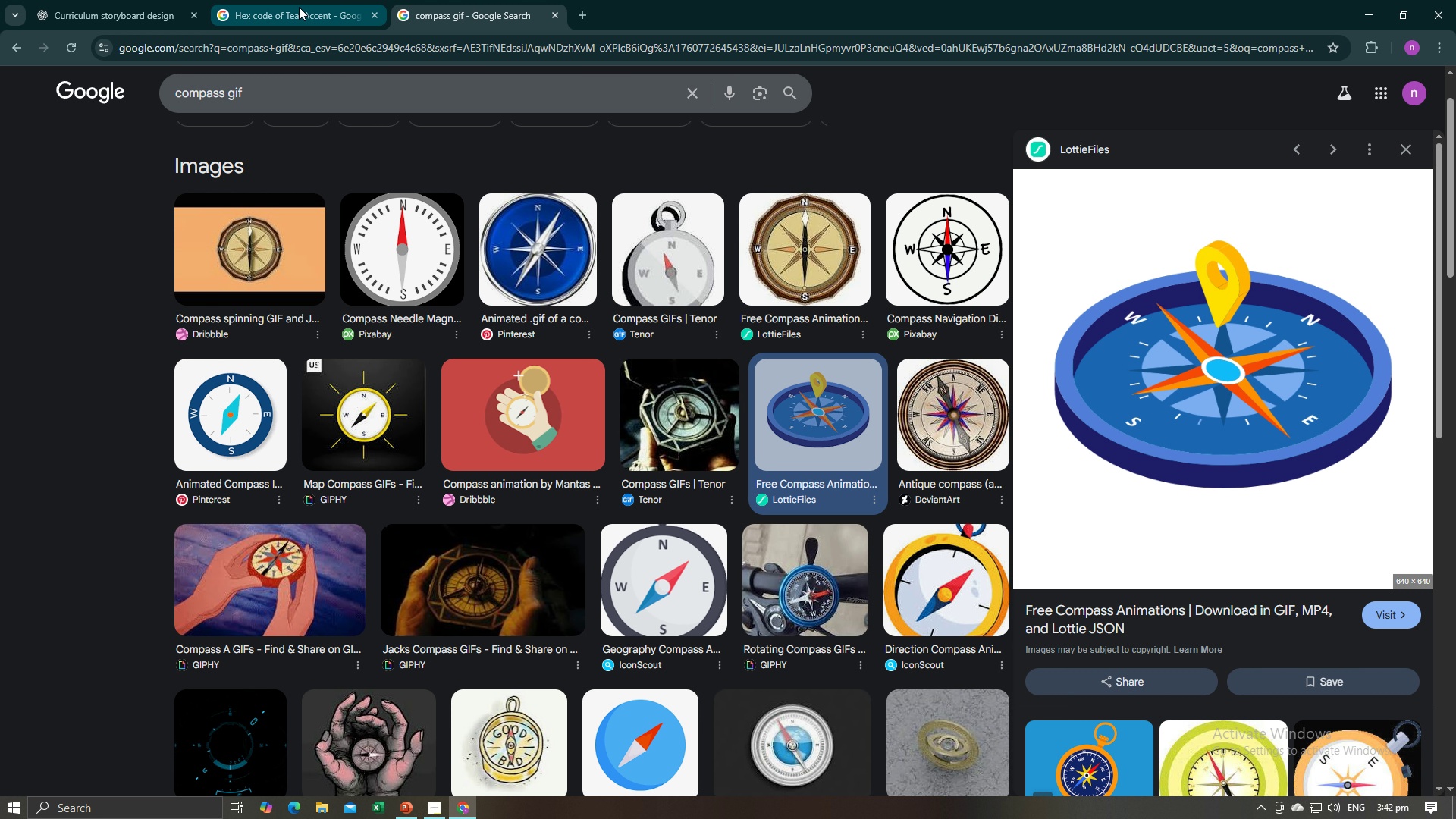 
left_click([299, 0])
 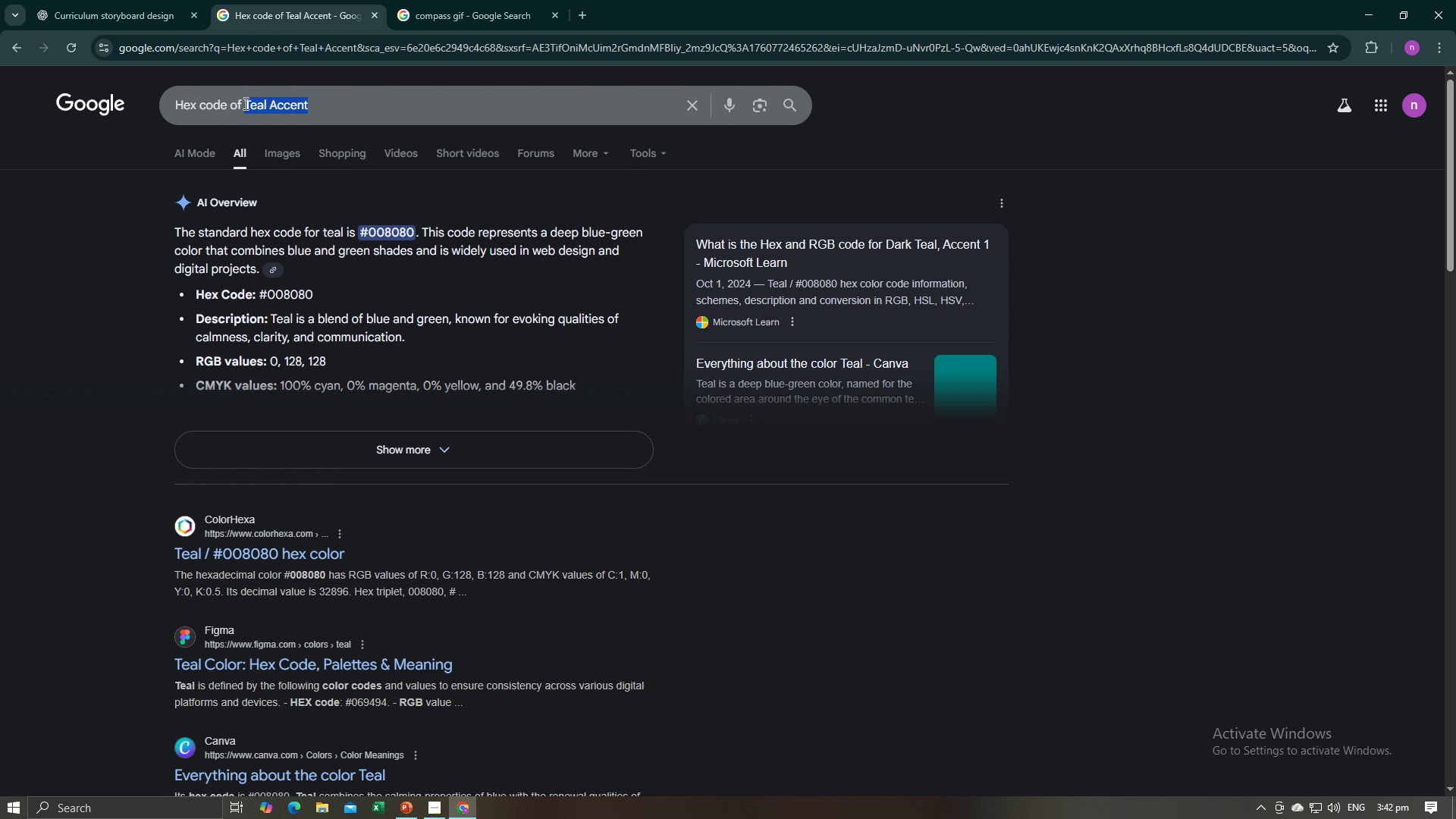 
key(Control+V)
 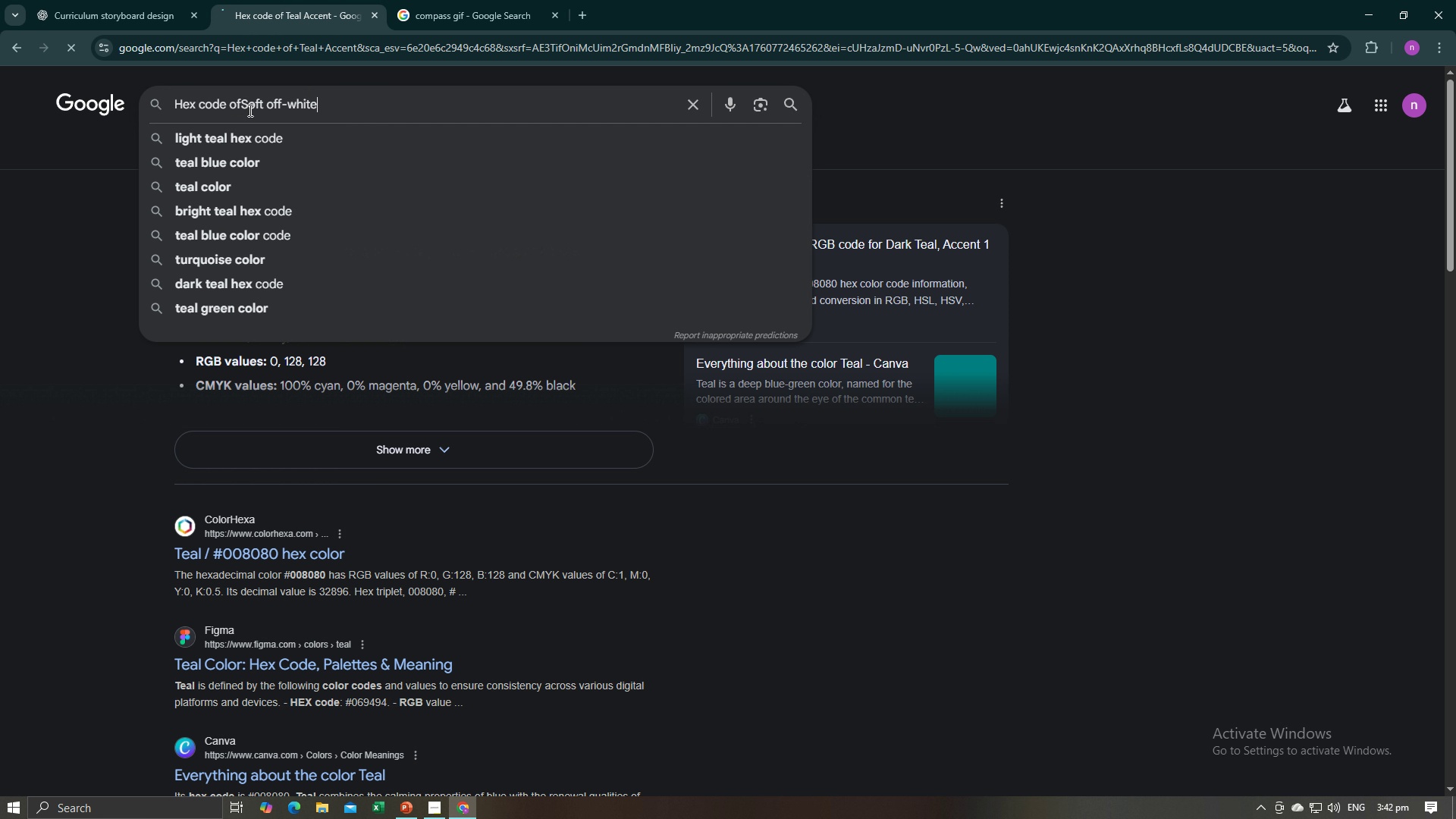 
key(Enter)
 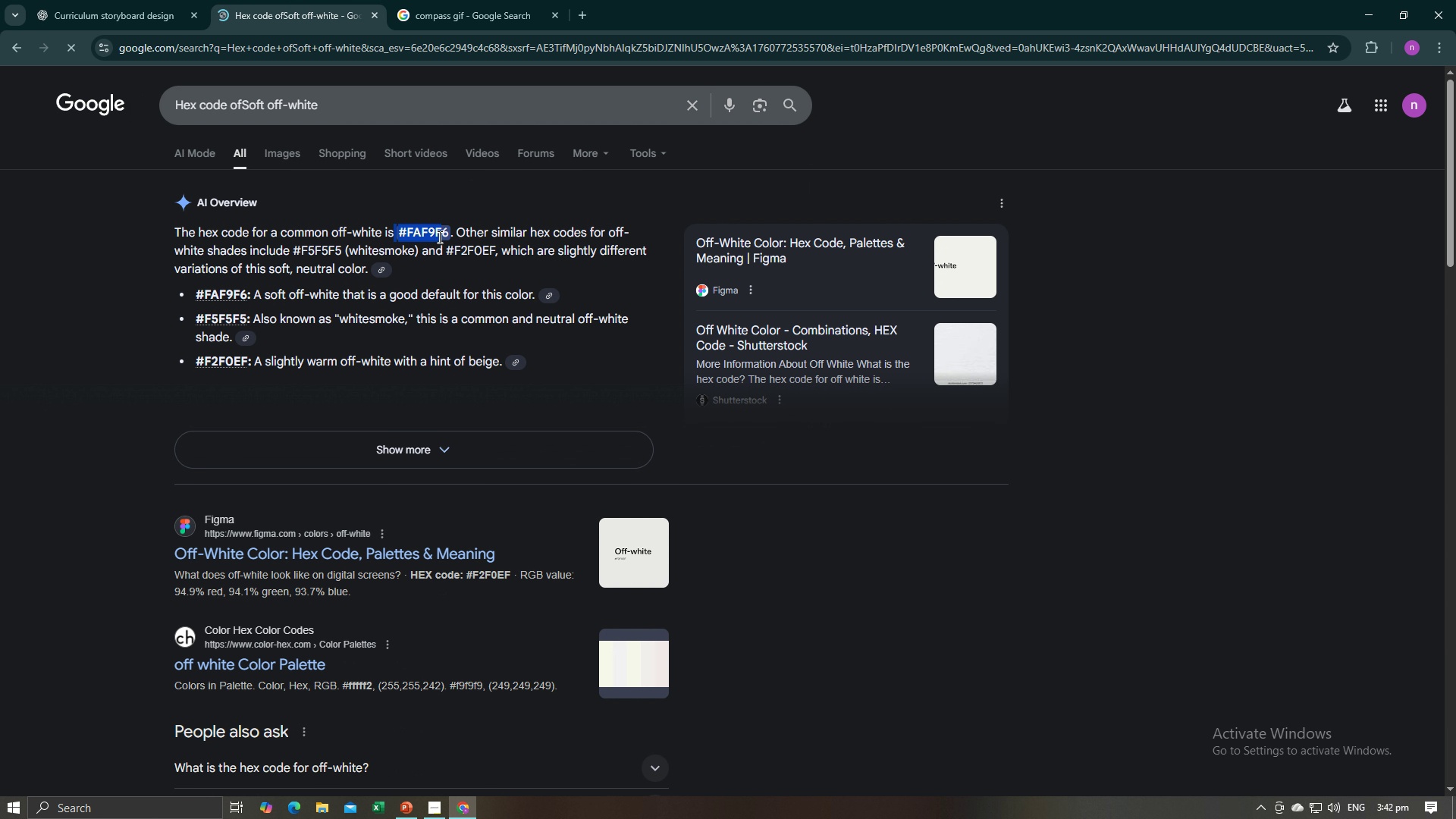 
wait(7.99)
 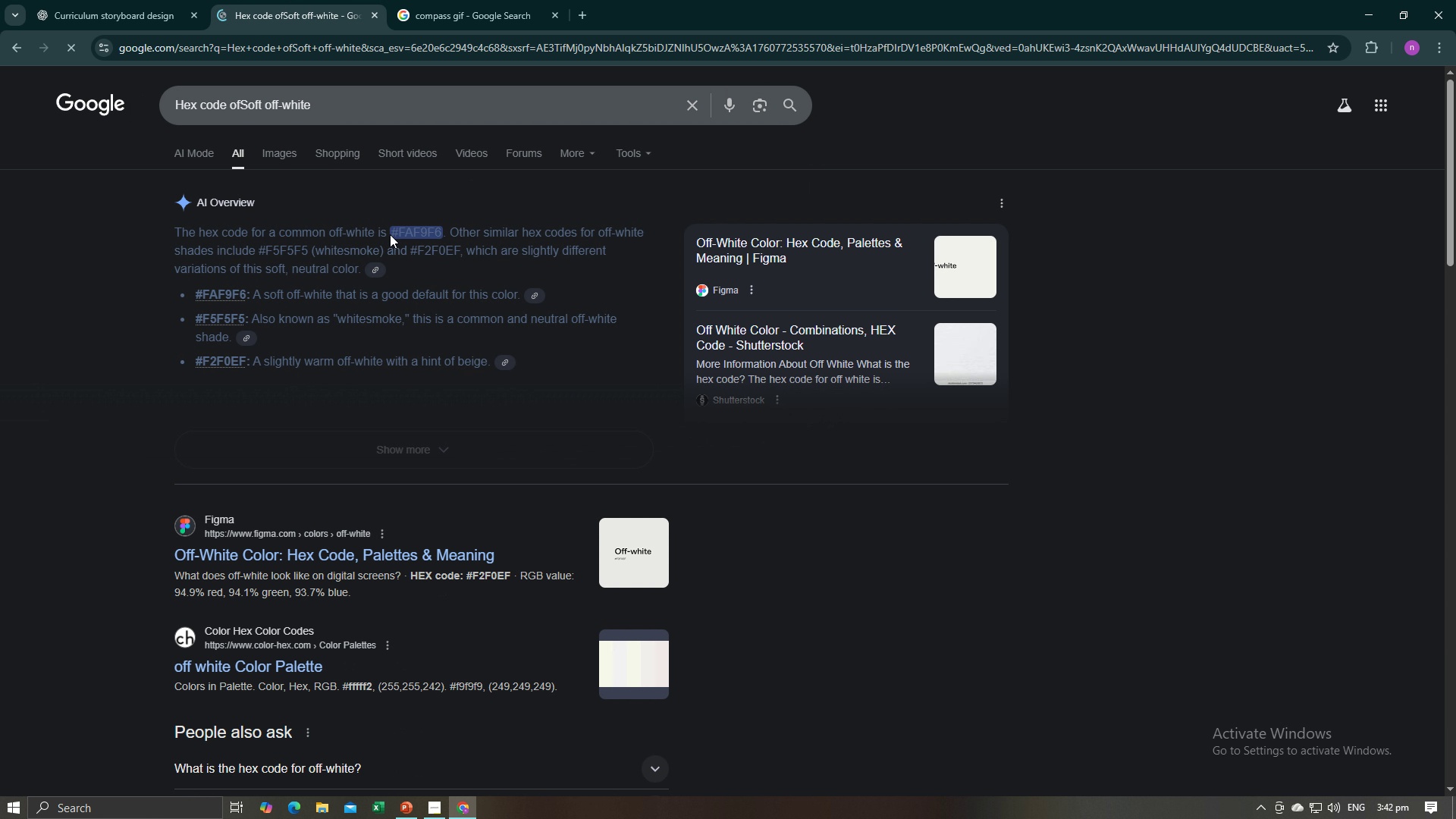 
left_click([429, 246])
 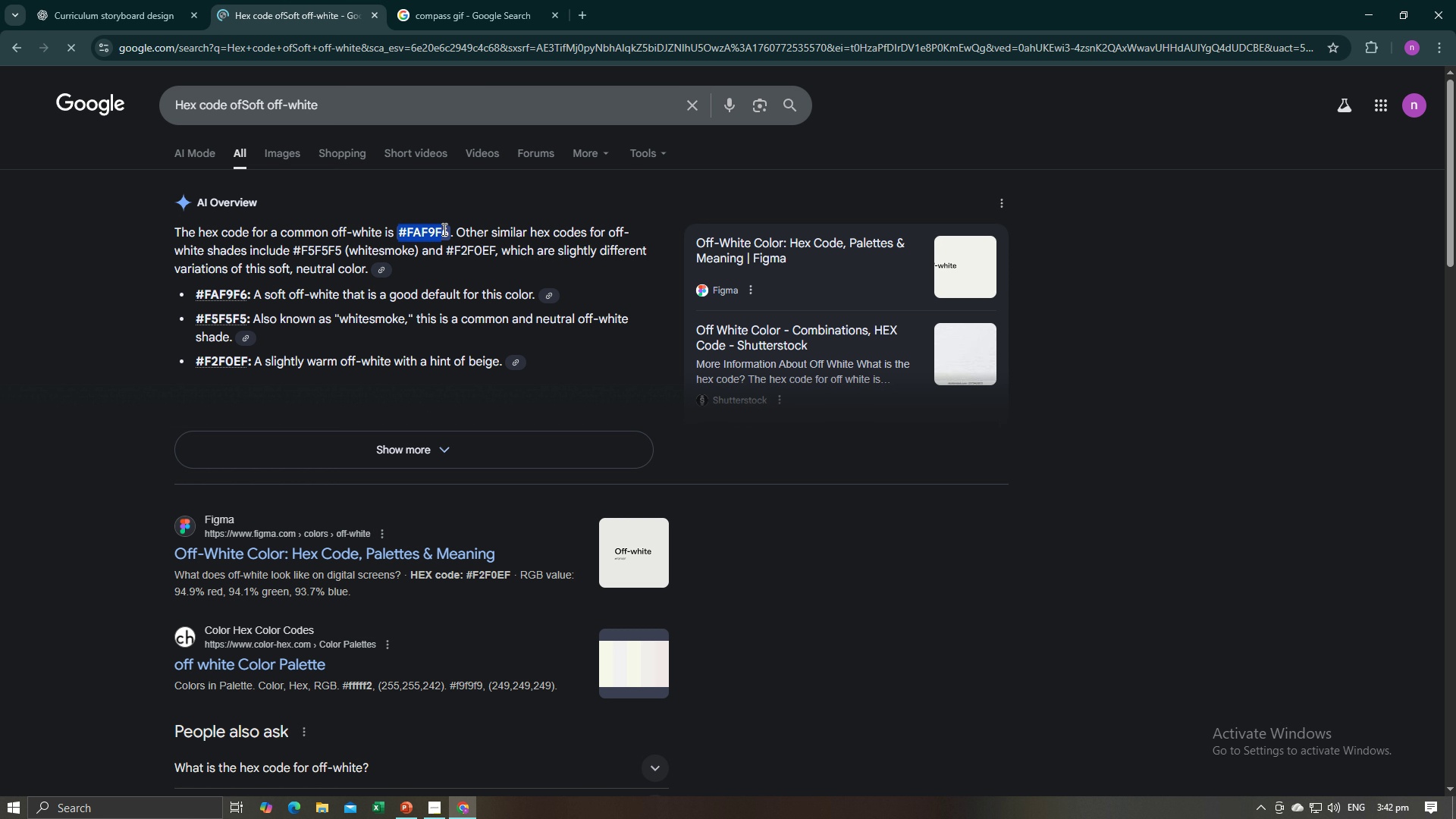 
key(Control+C)
 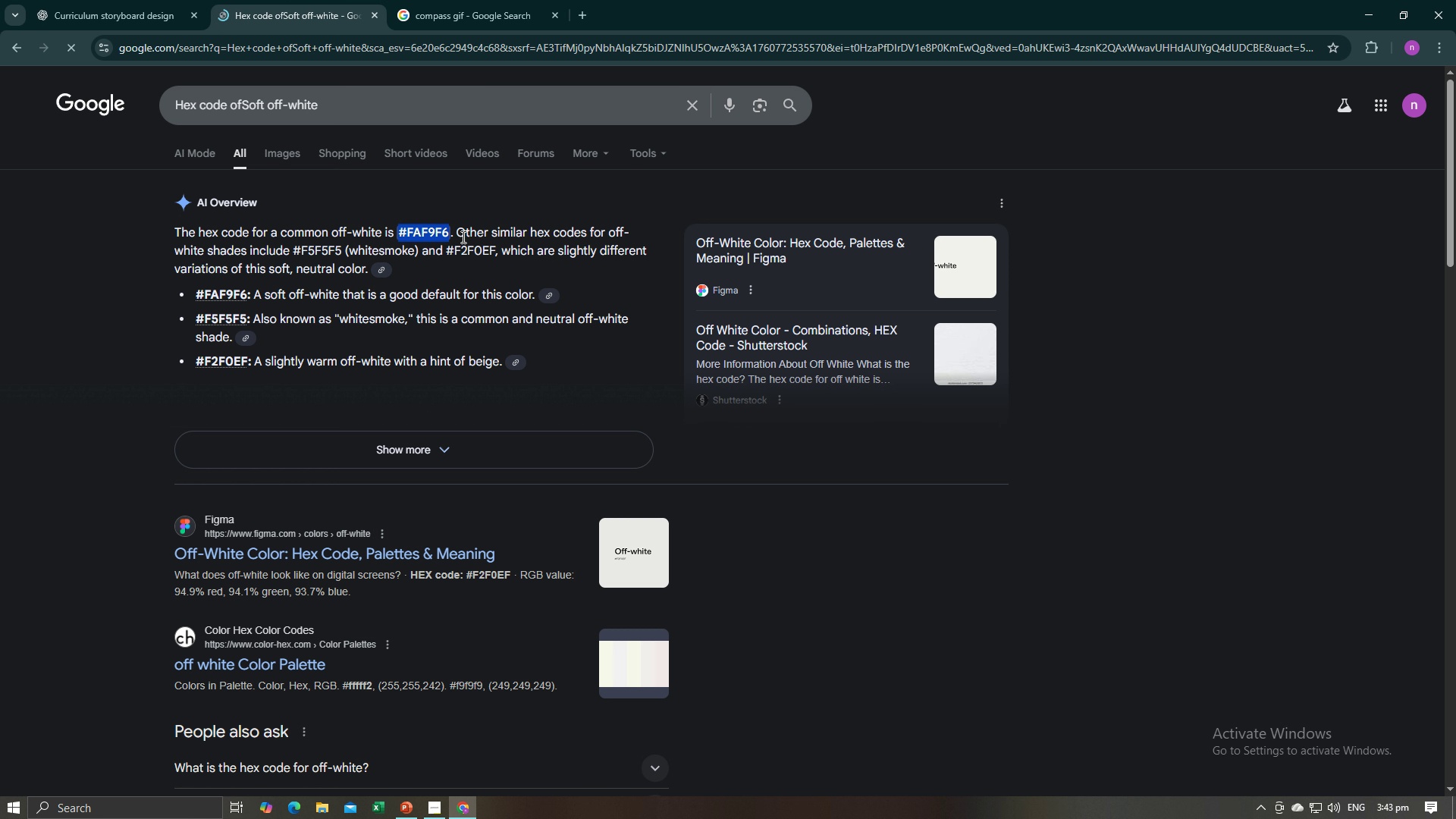 
key(Control+C)
 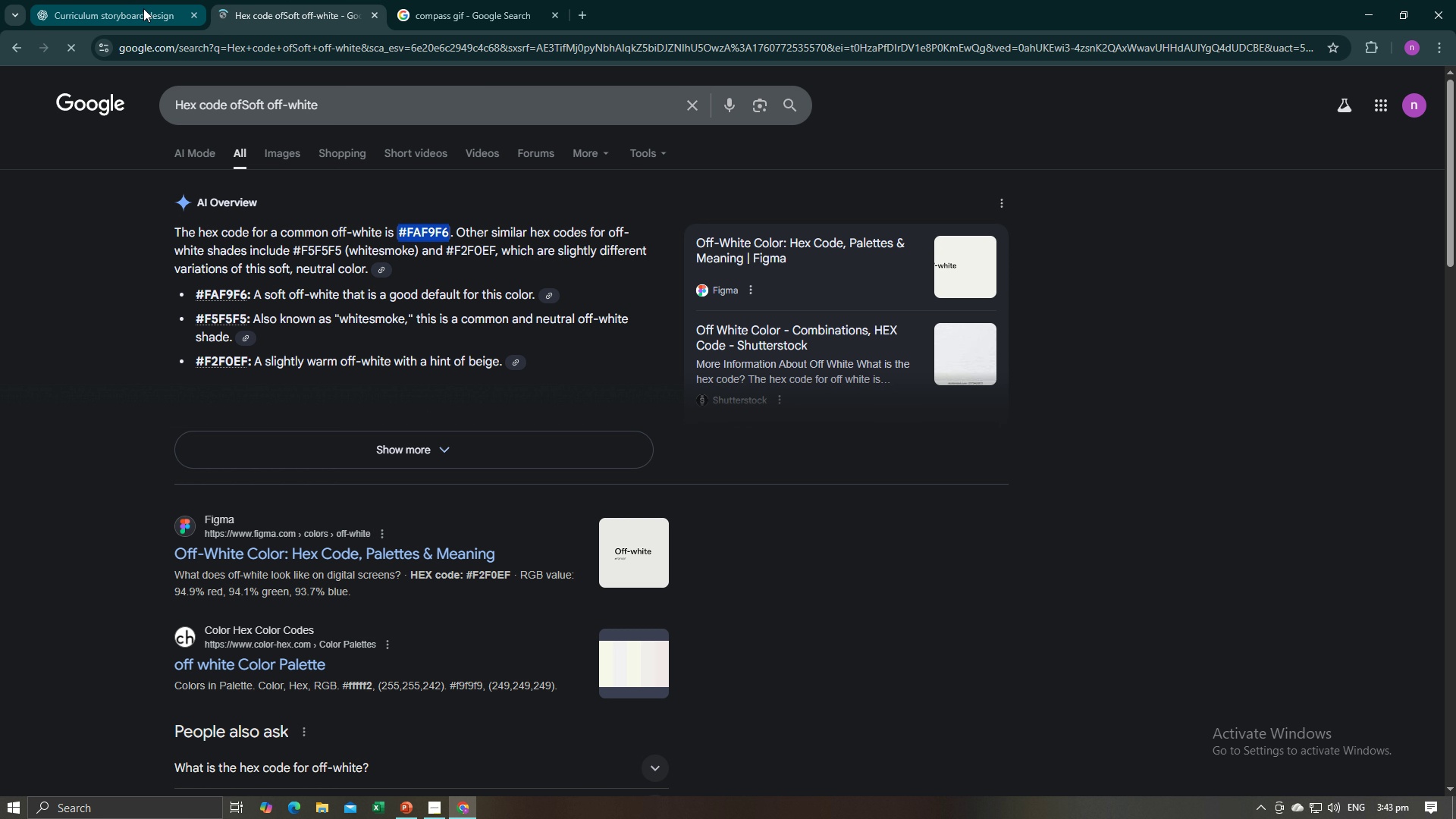 
key(Alt+AltLeft)
 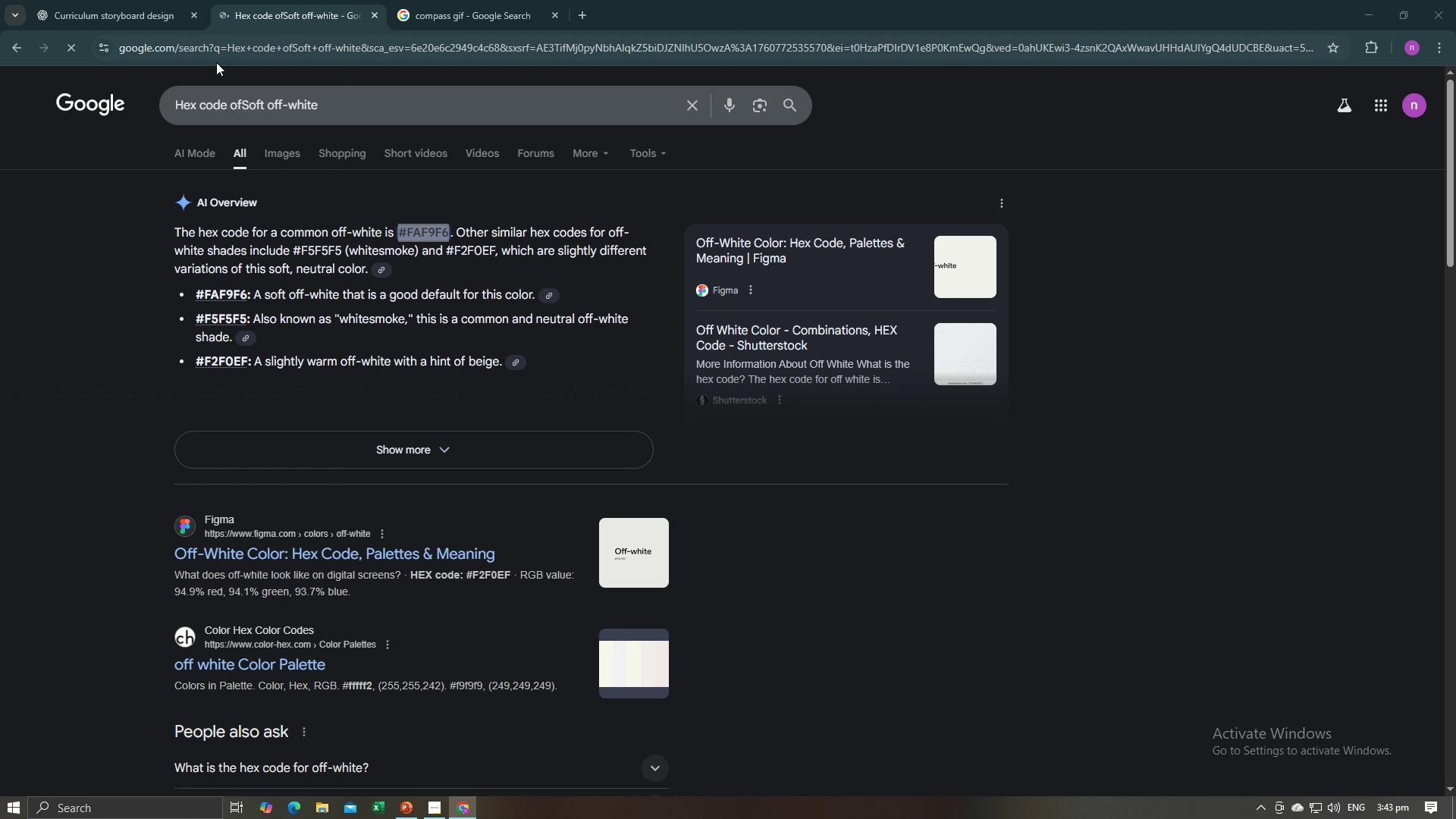 
key(Alt+Tab)
 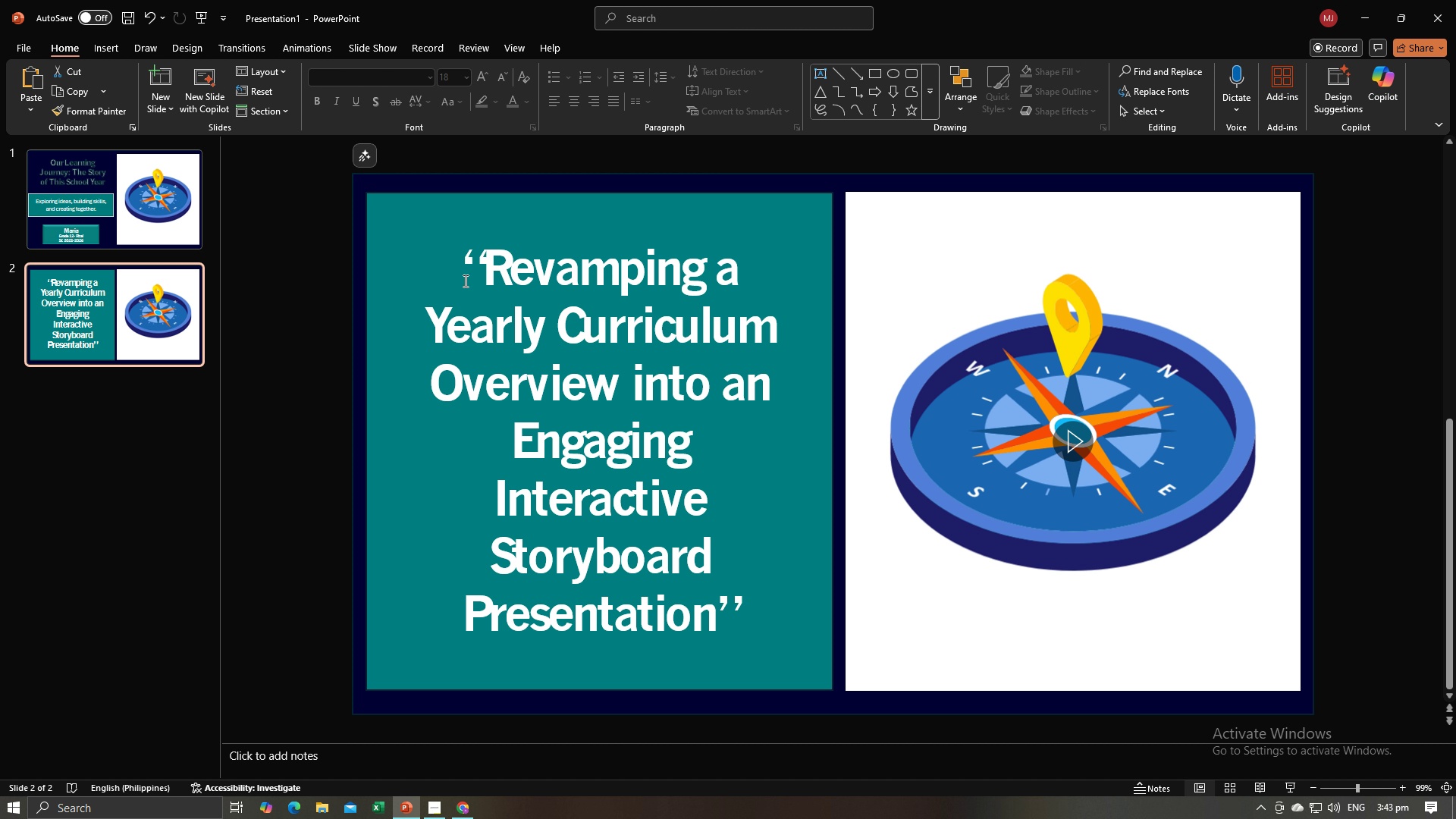 
left_click([391, 214])
 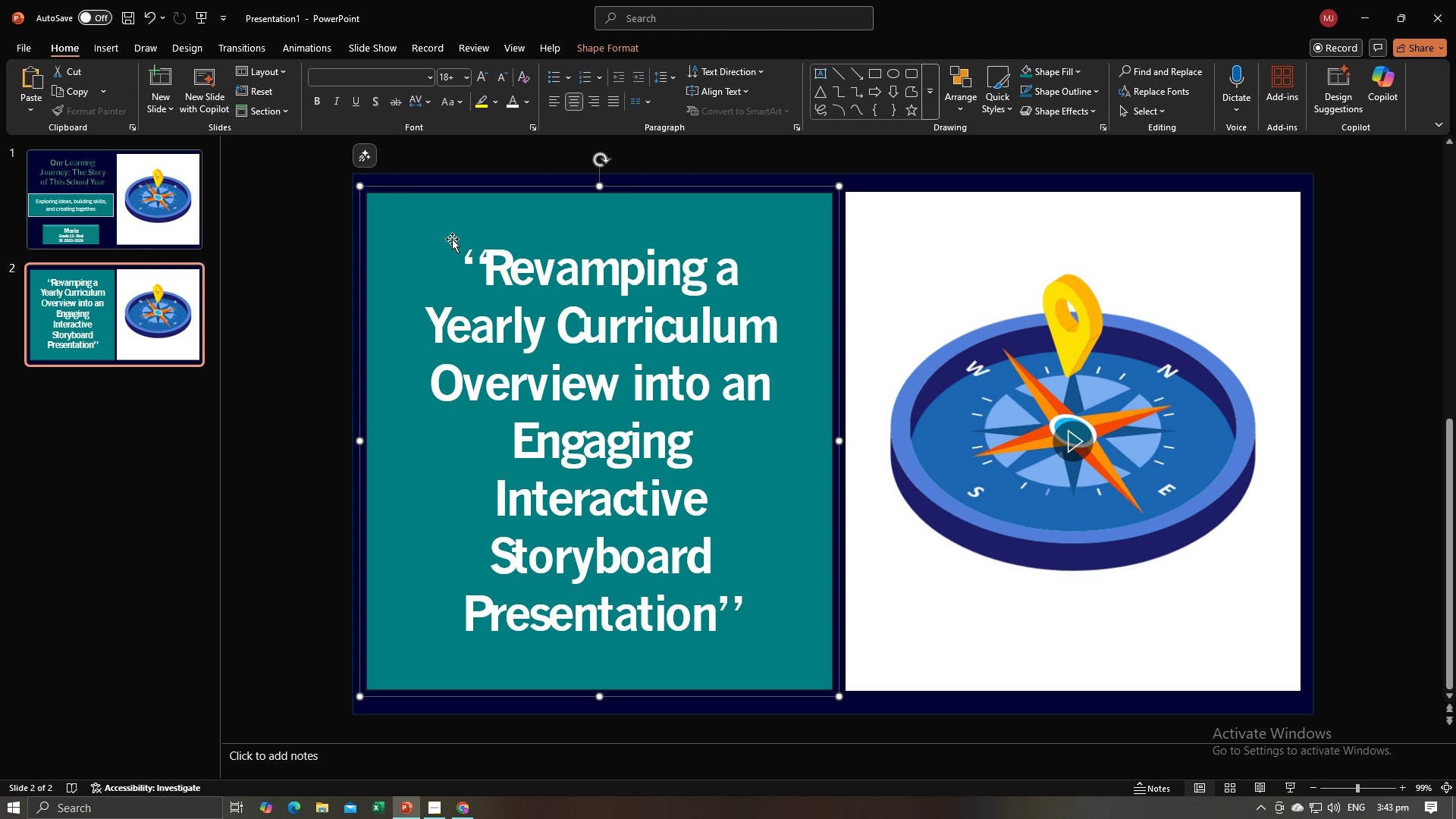 
key(Backspace)
 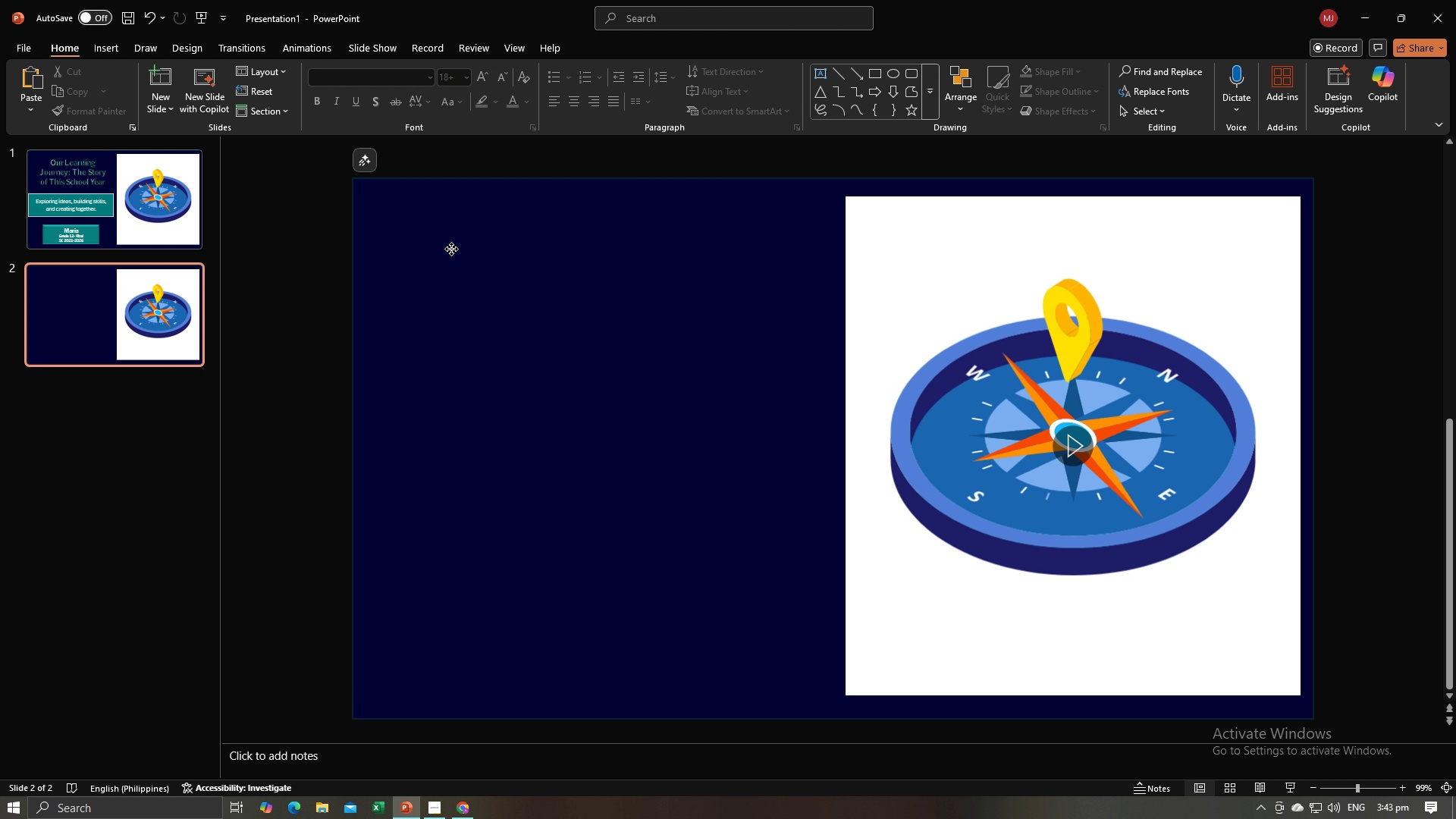 
left_click([451, 249])
 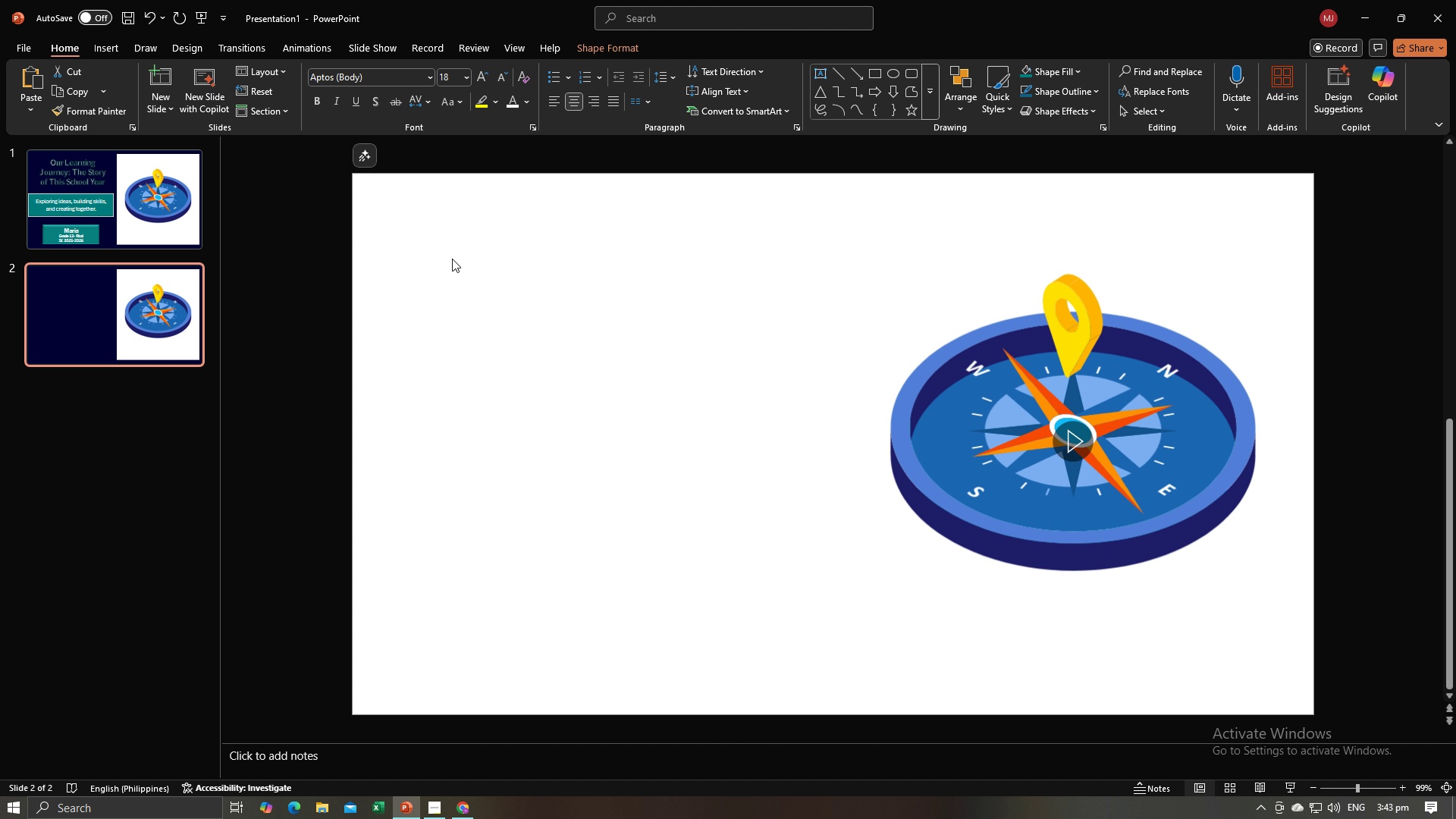 
key(Backspace)
 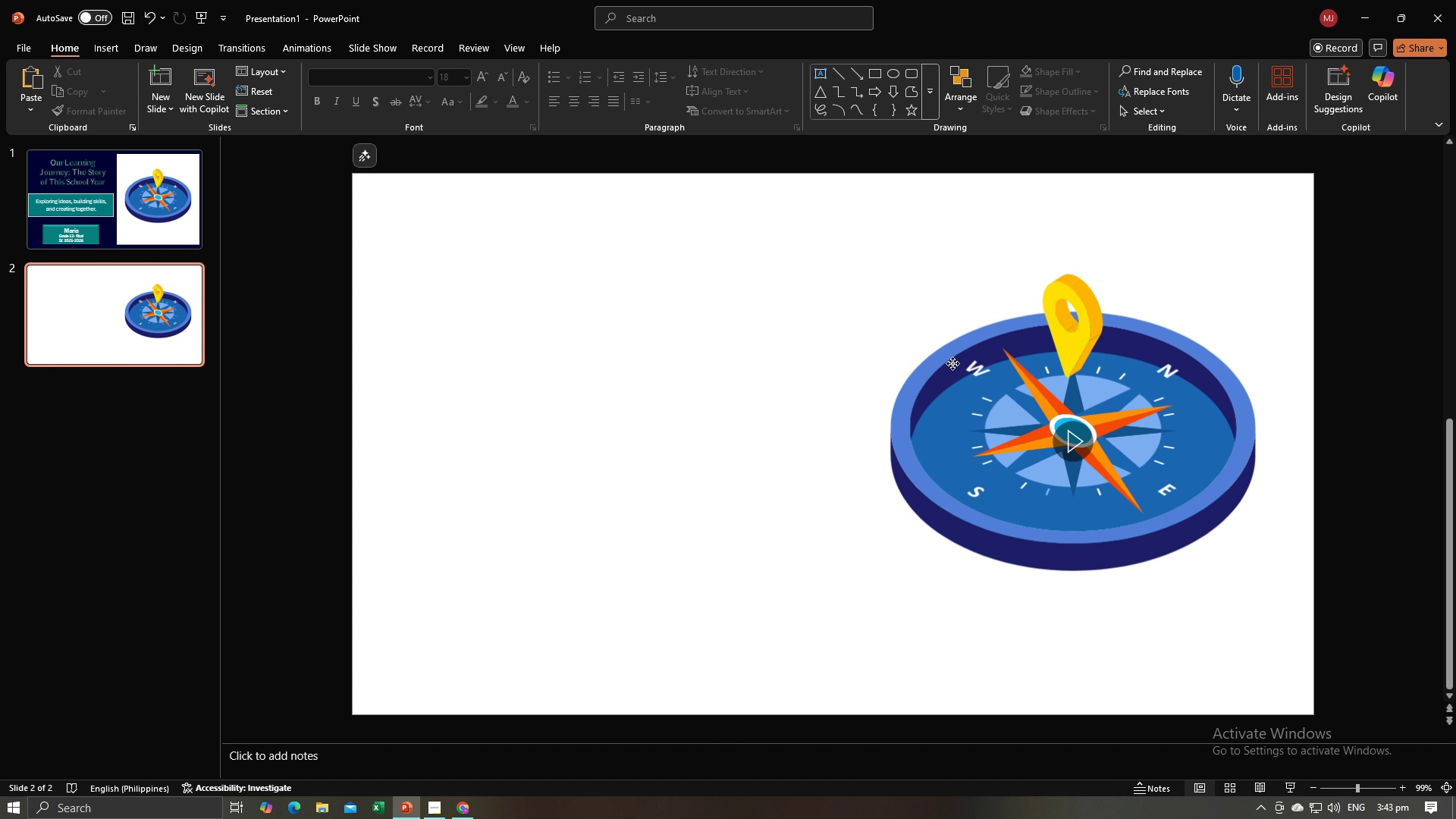 
left_click([952, 363])
 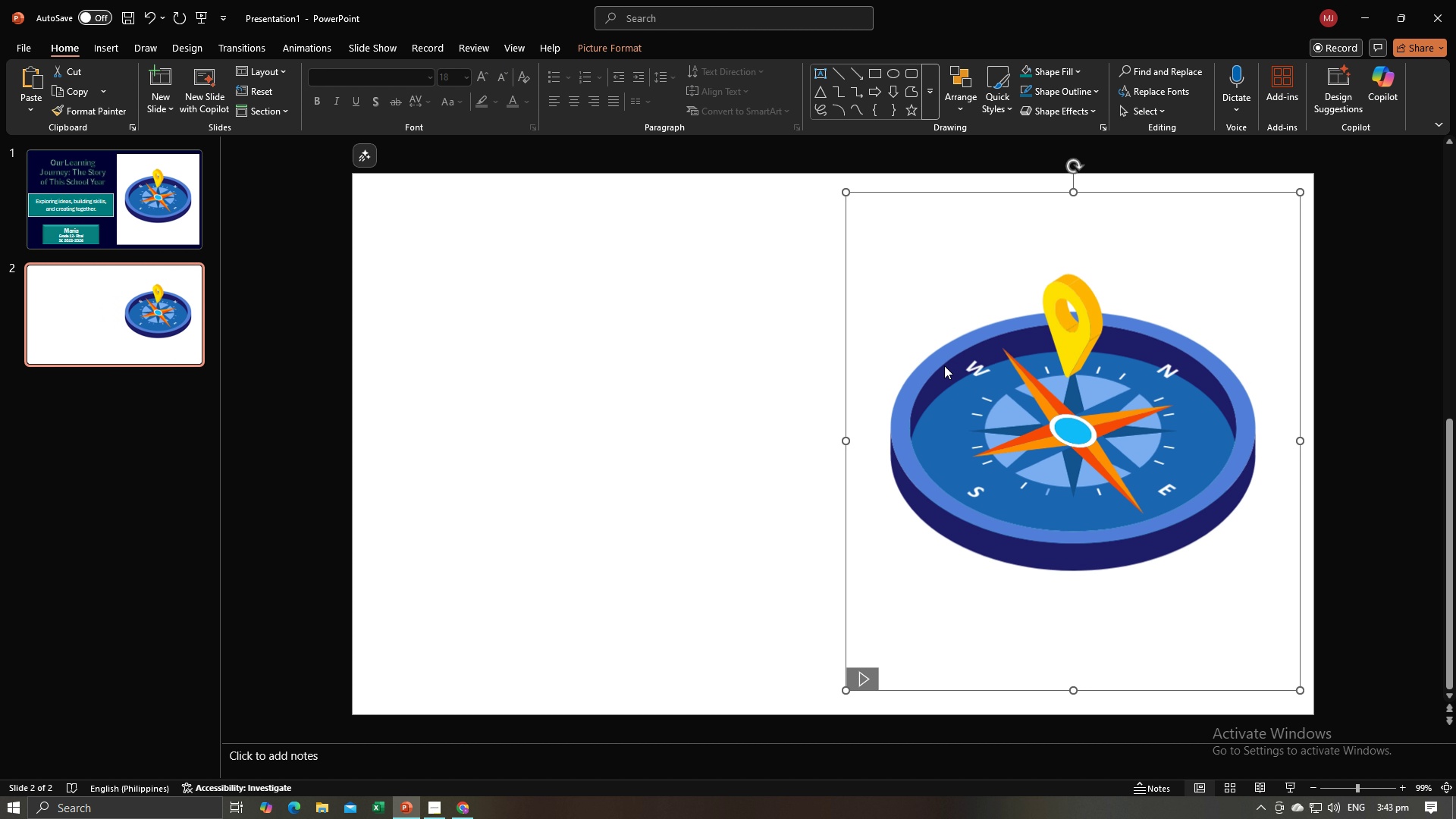 
key(Backspace)
 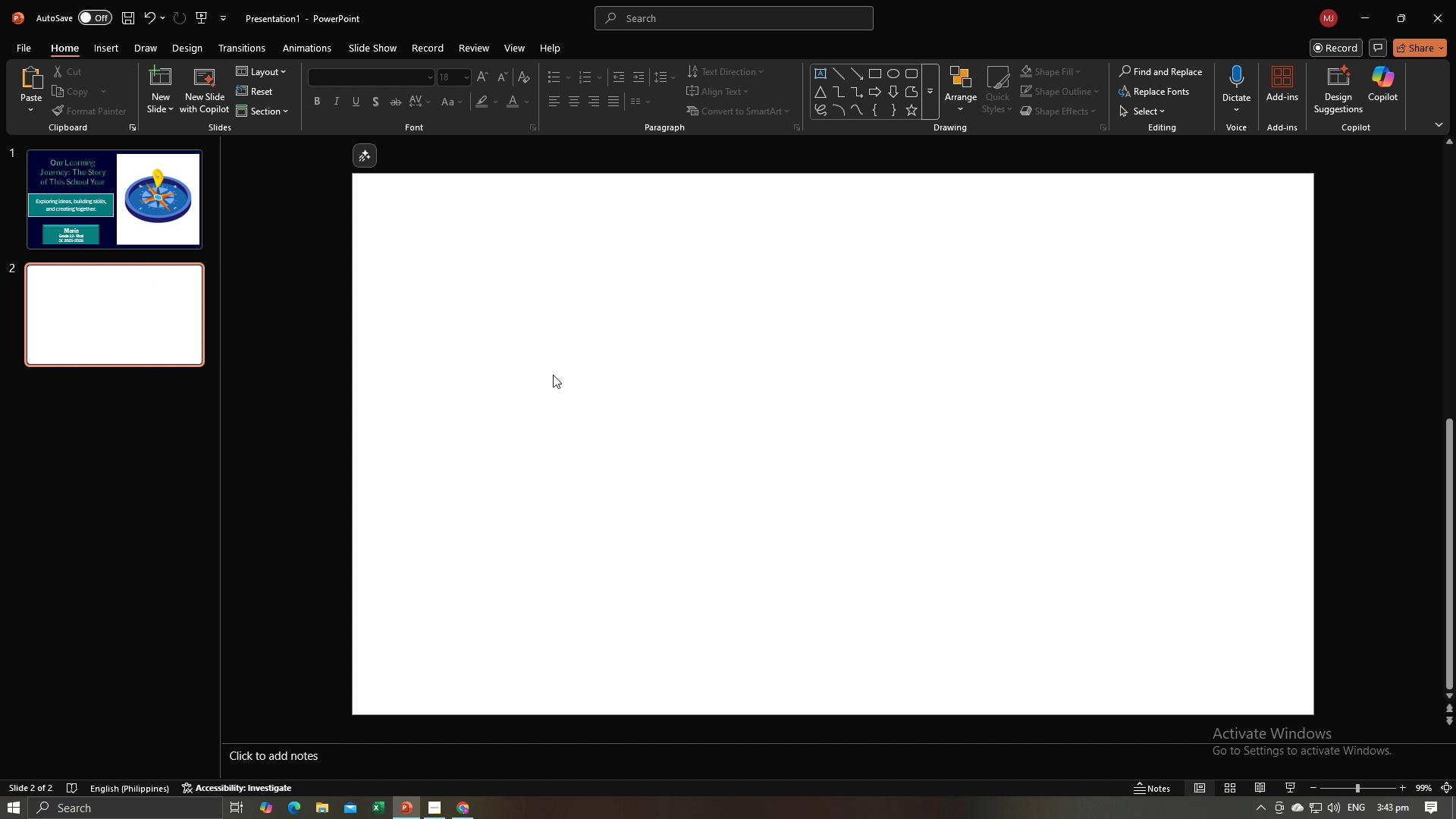 
left_click([553, 375])
 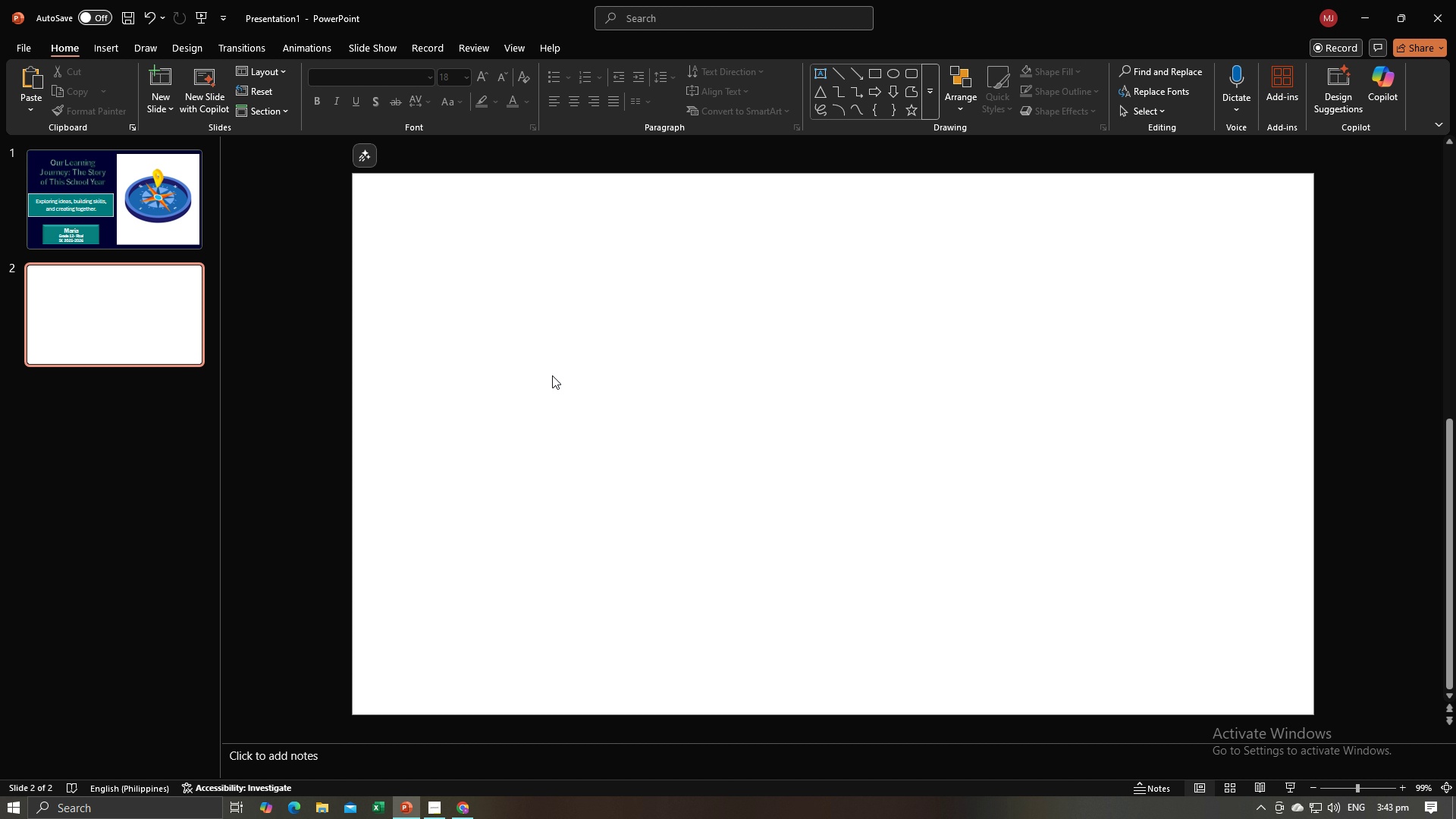 
hold_key(key=ControlLeft, duration=1.53)
 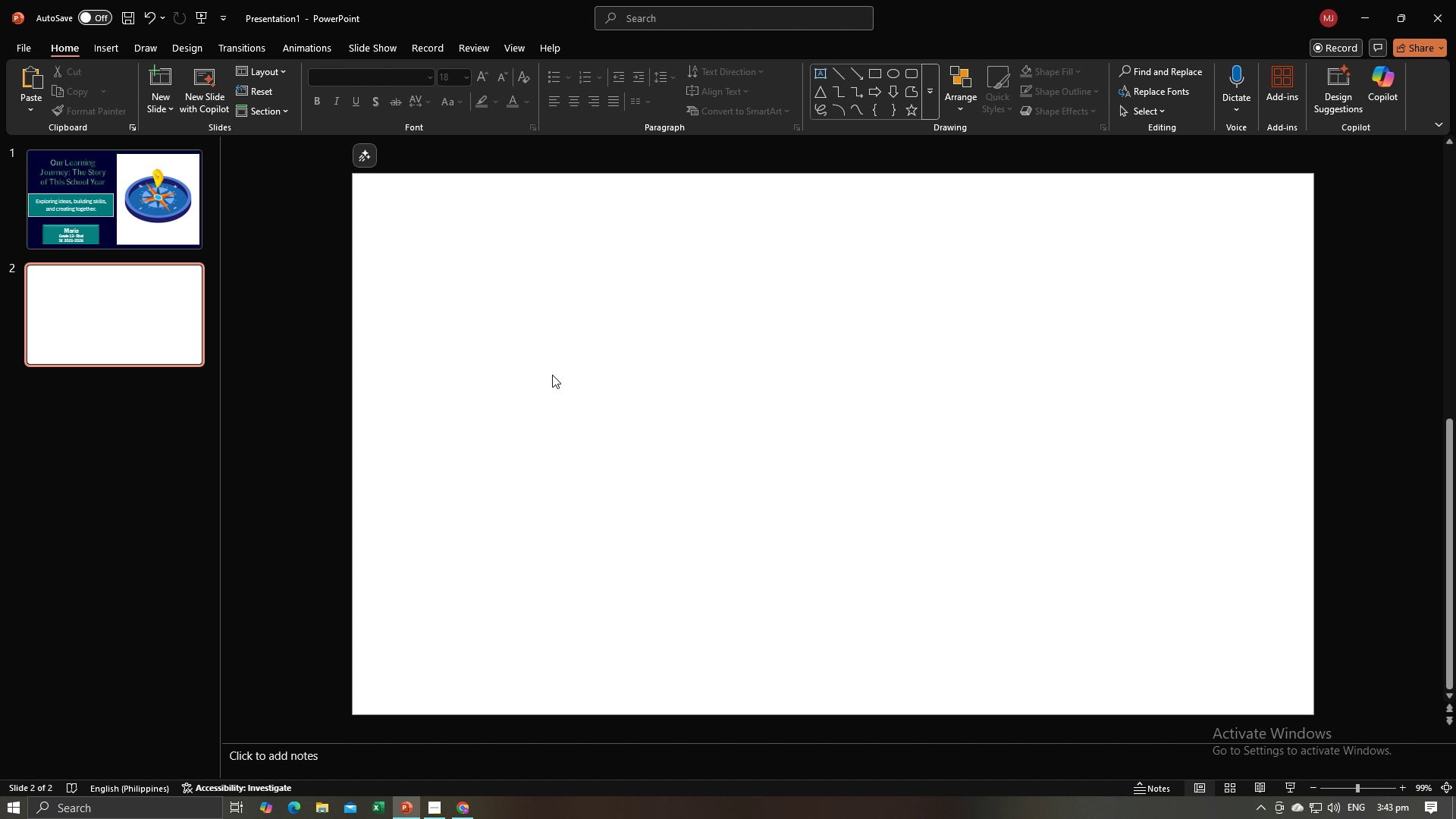 
hold_key(key=ControlLeft, duration=0.56)
 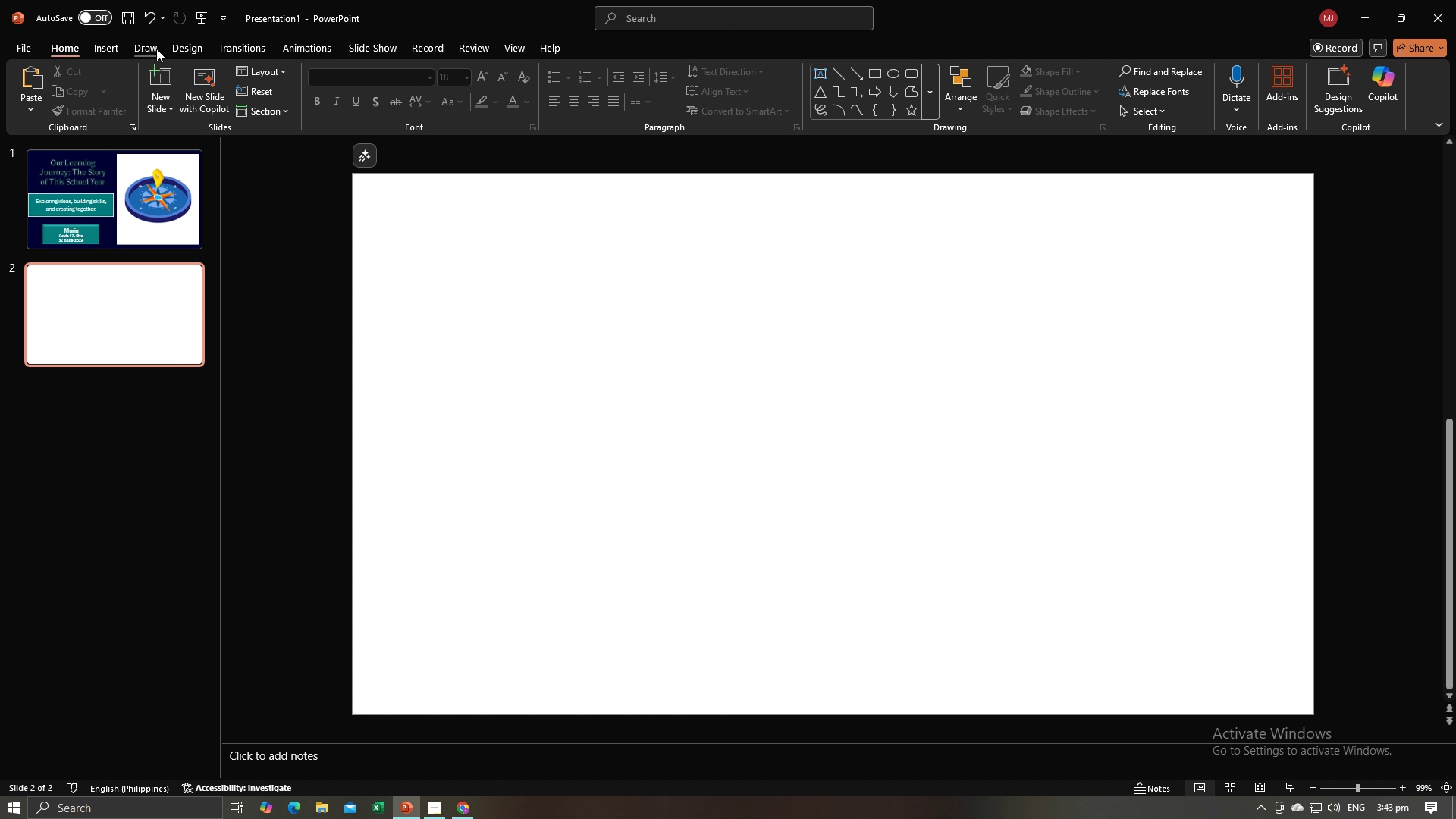 
left_click([106, 51])
 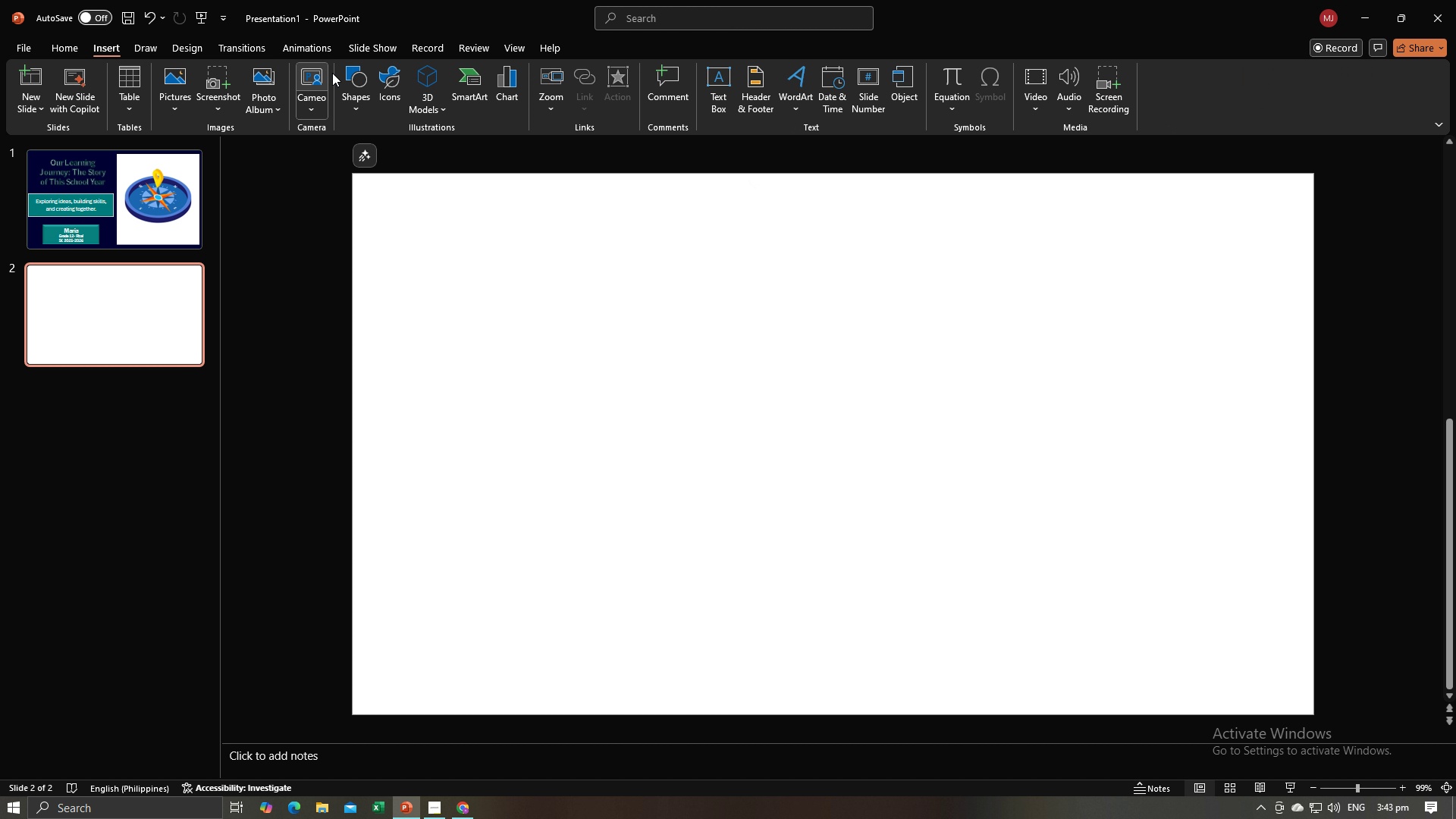 
left_click([362, 77])
 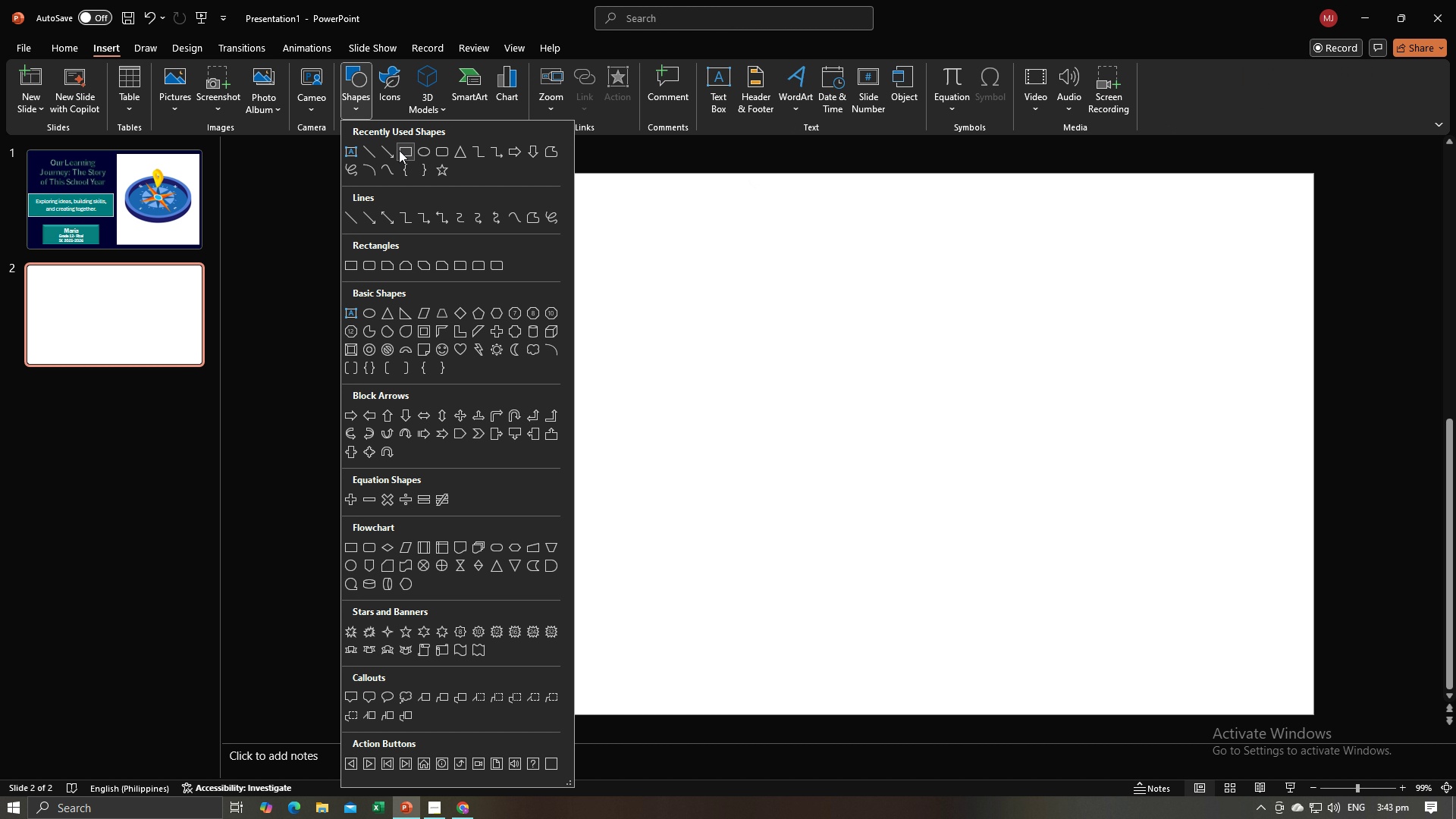 
left_click([399, 151])
 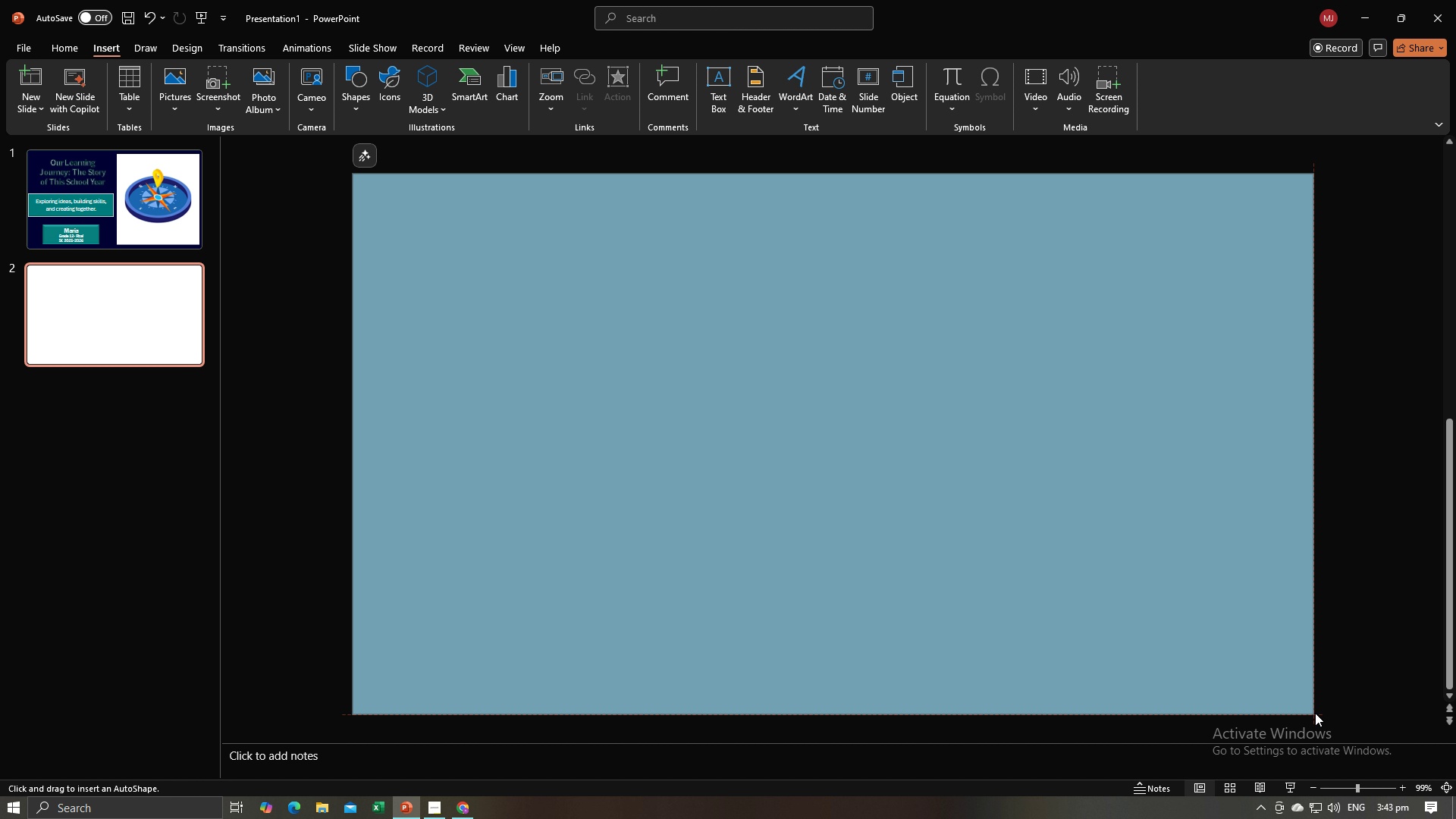 
wait(5.1)
 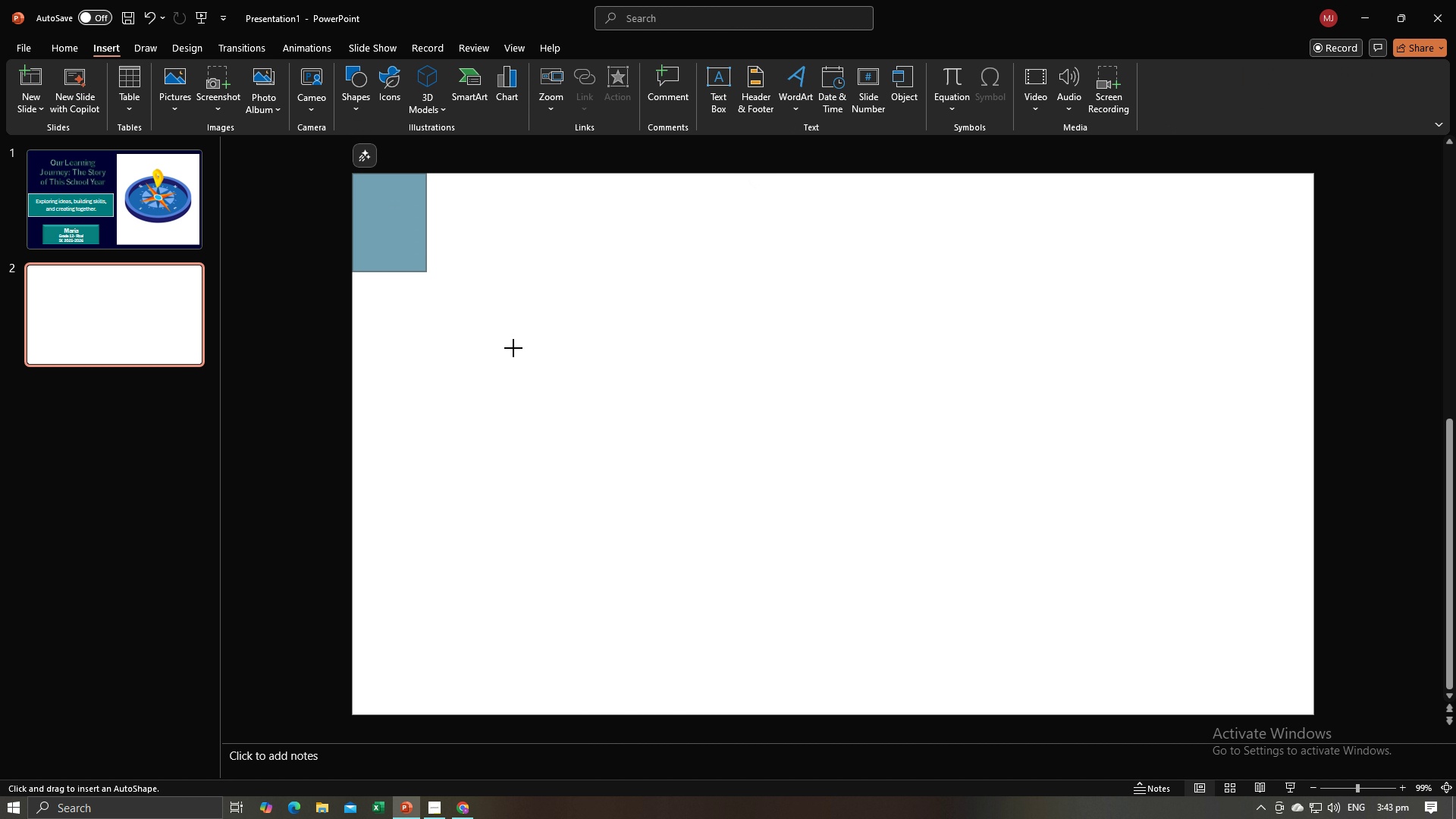 
right_click([699, 386])
 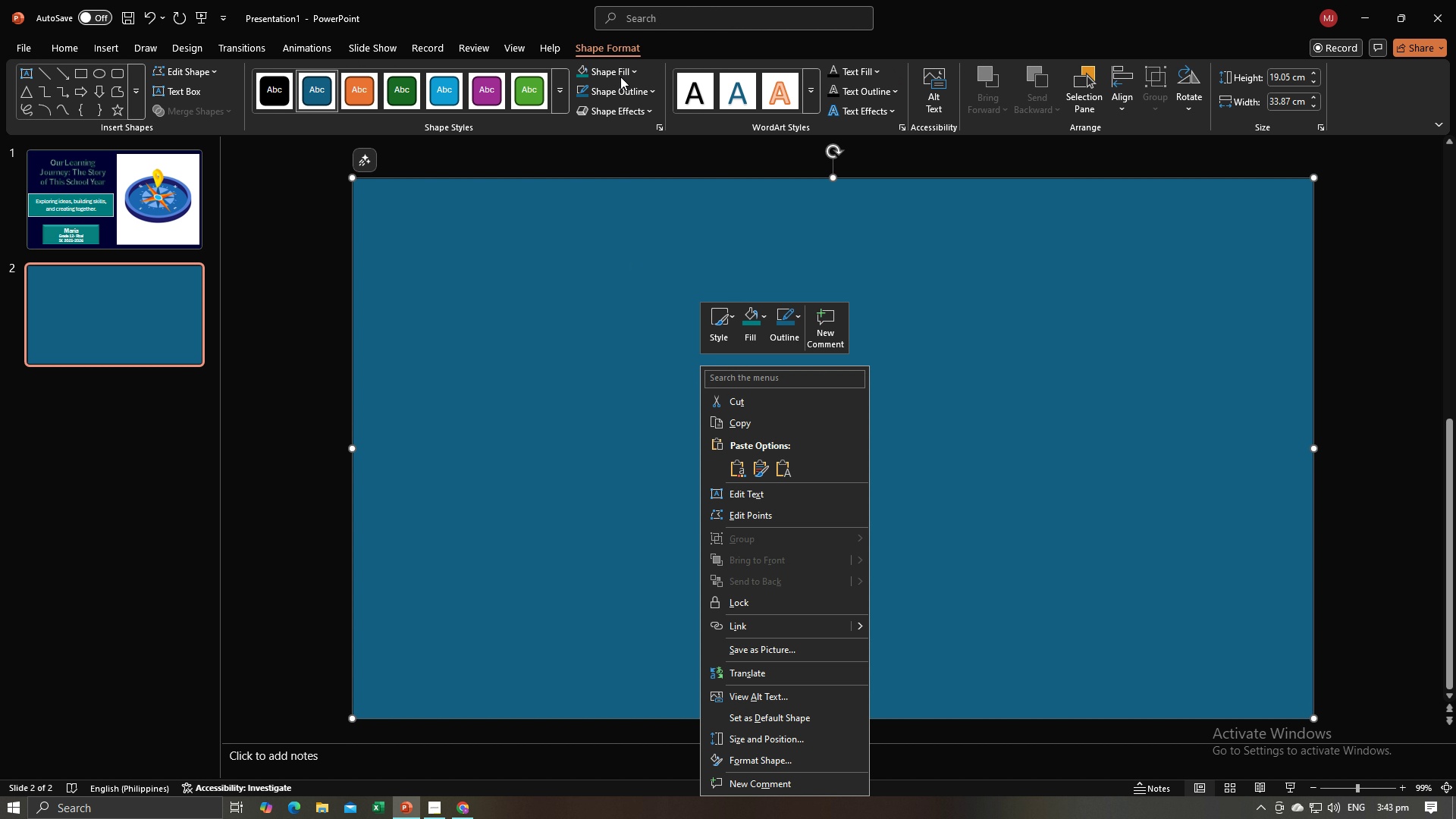 
left_click([620, 71])
 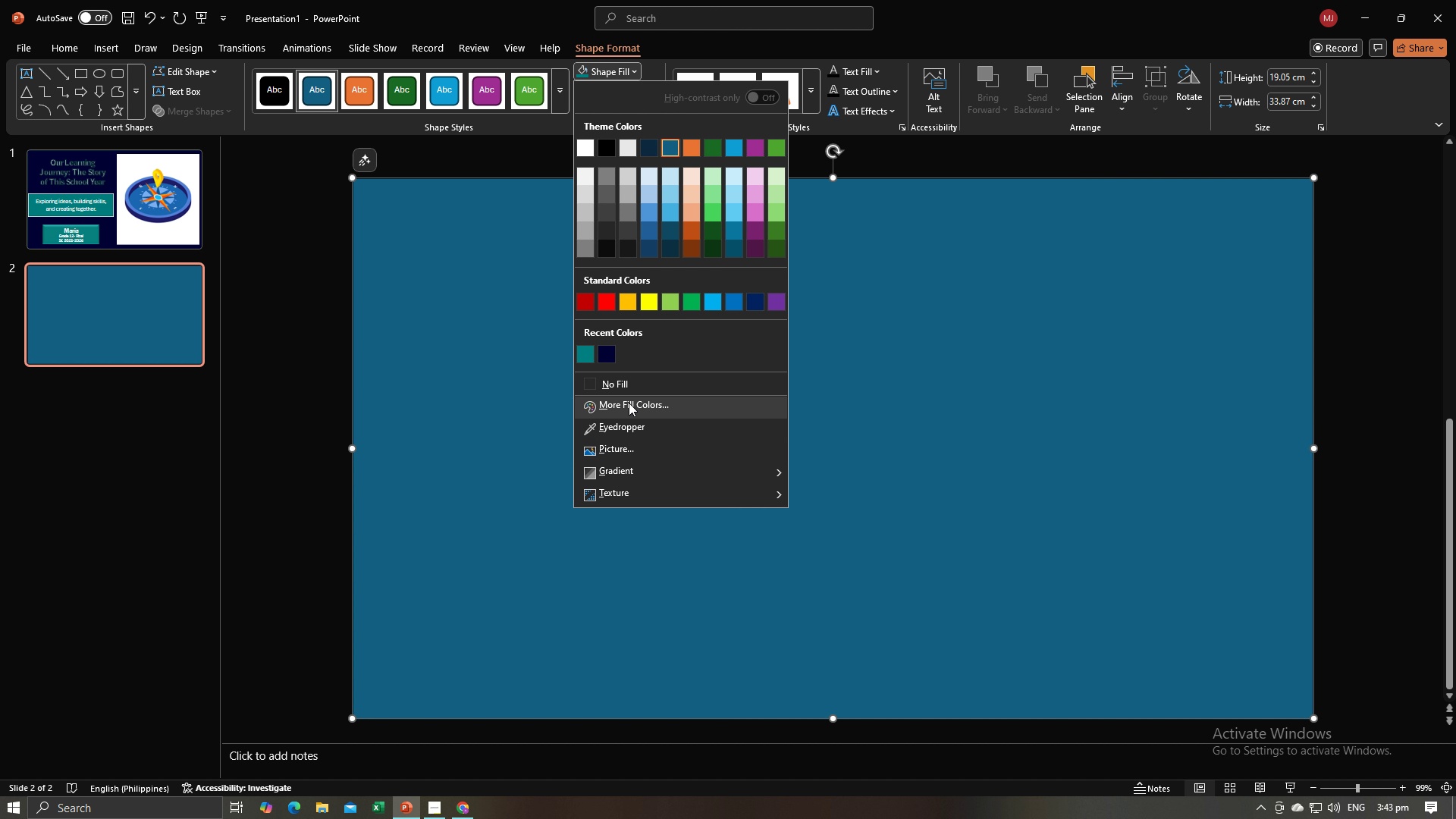 
left_click([630, 400])
 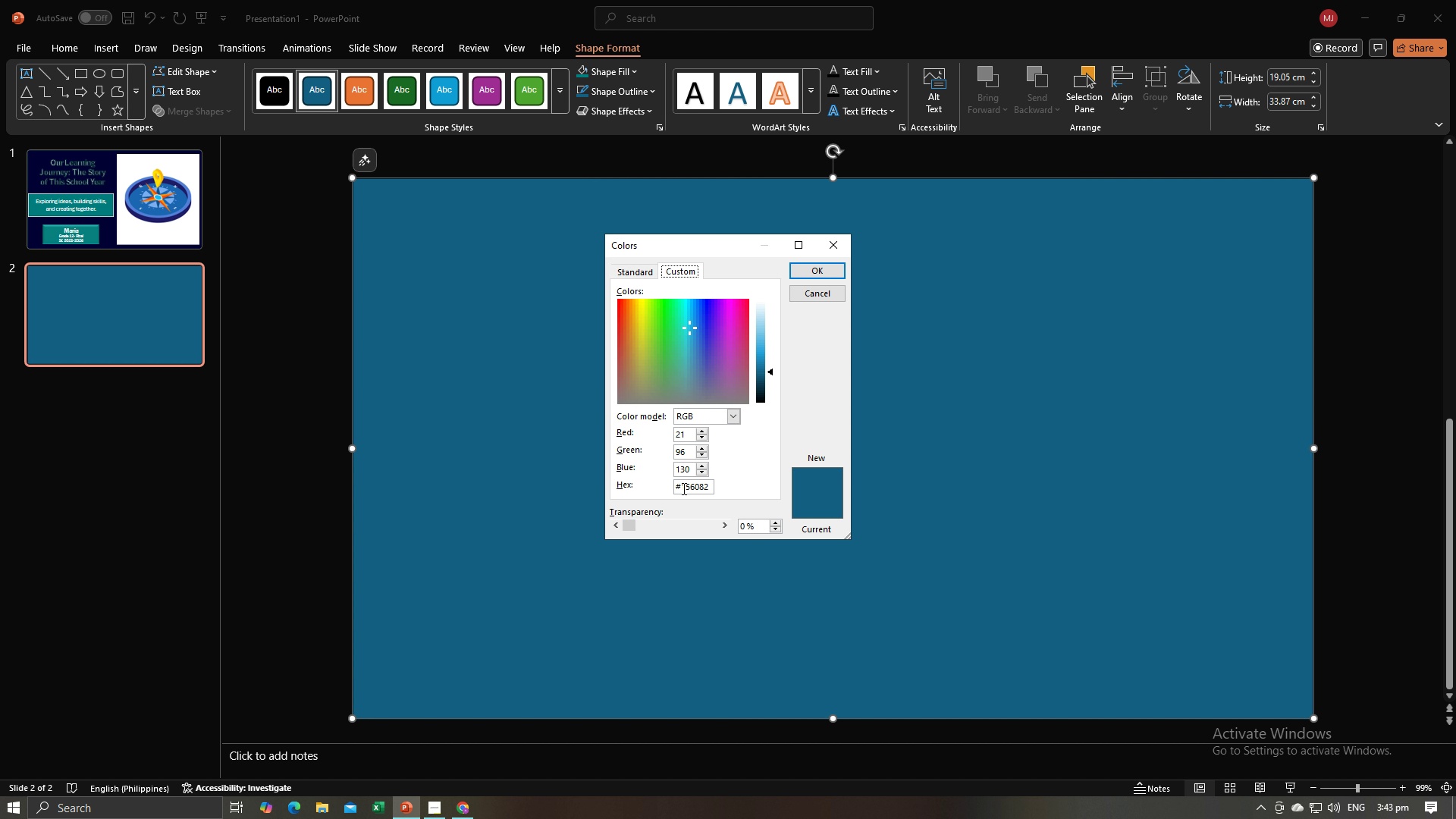 
left_click([685, 488])
 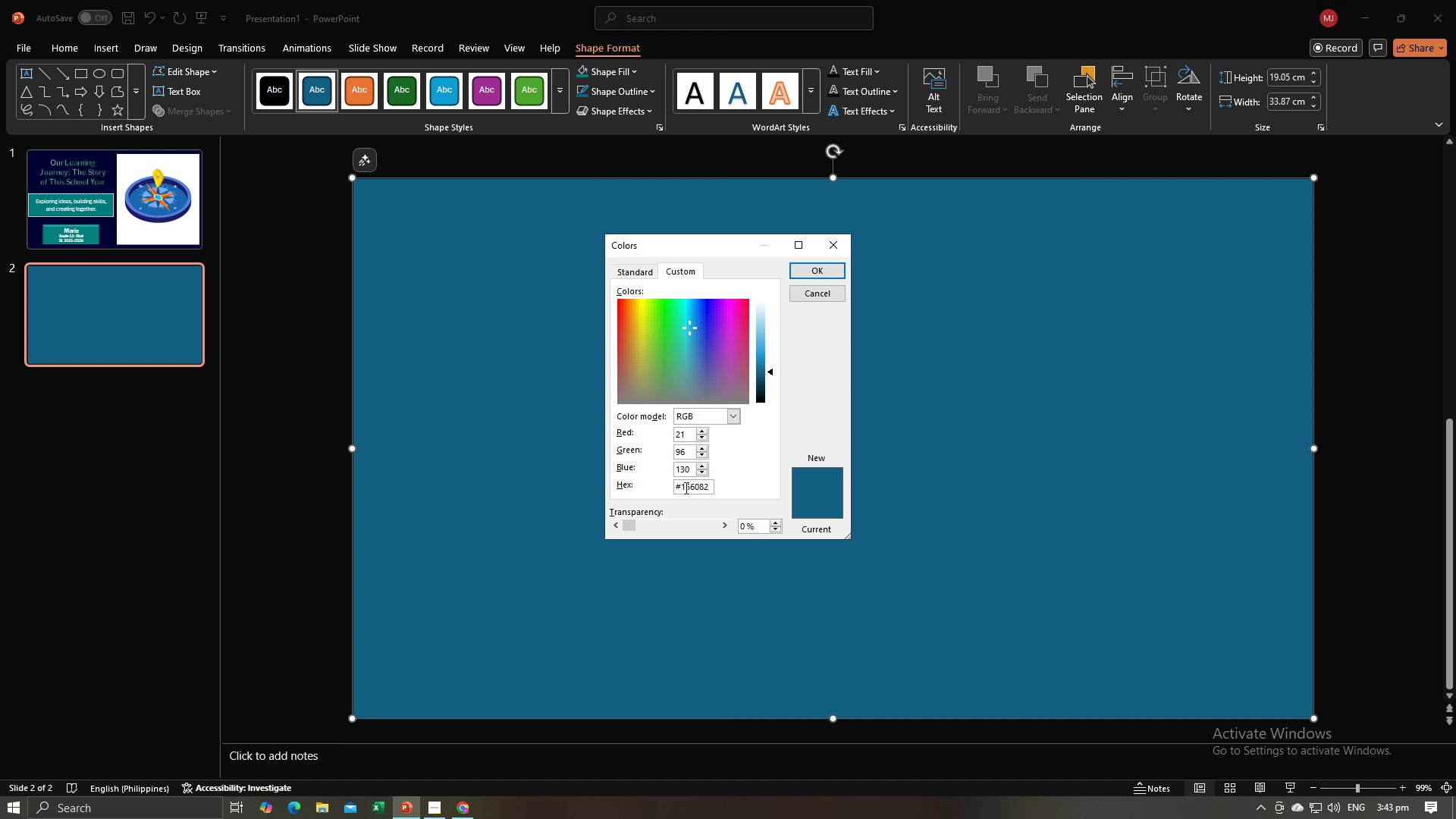 
key(Control+A)
 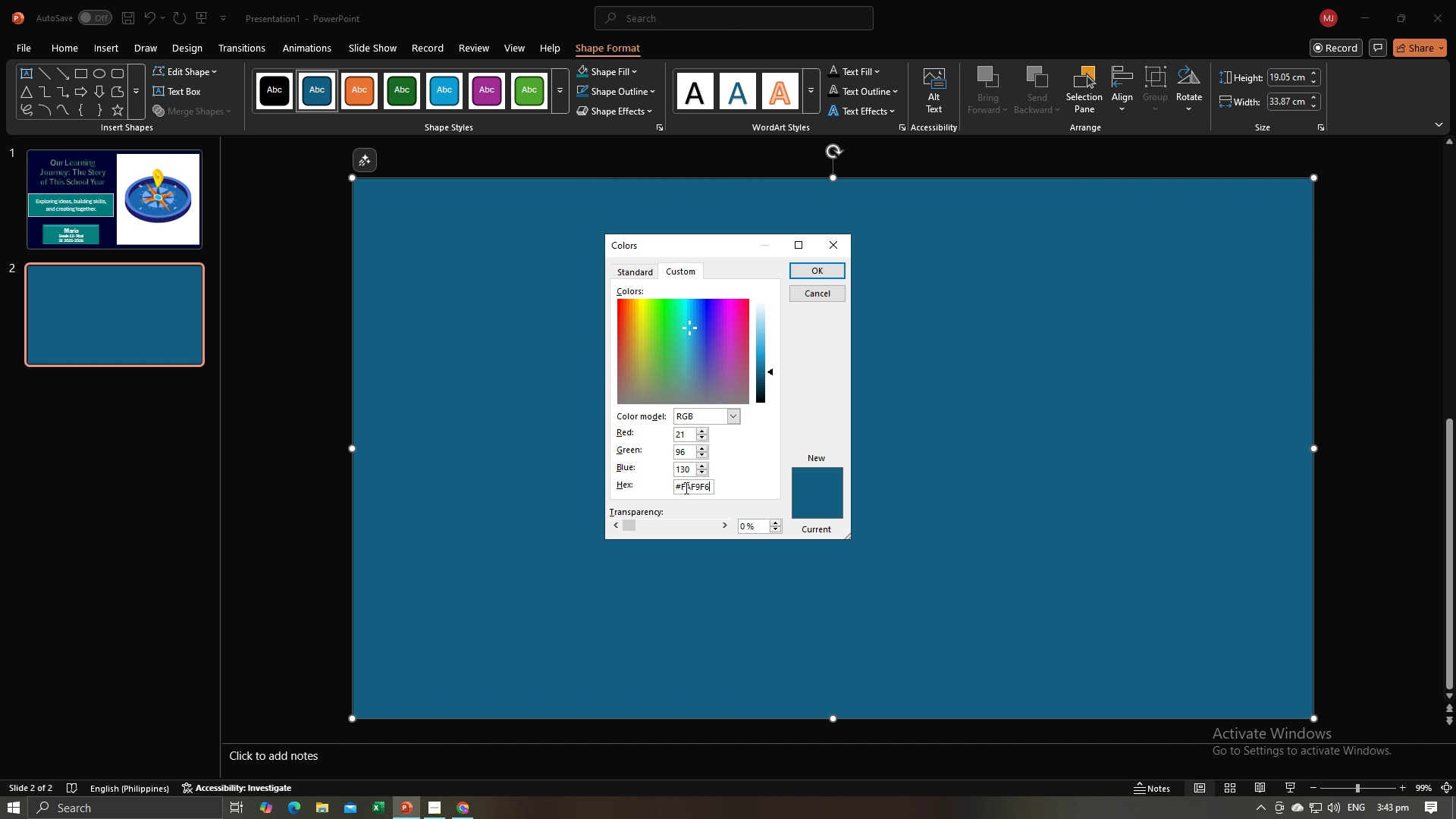 
key(Control+V)
 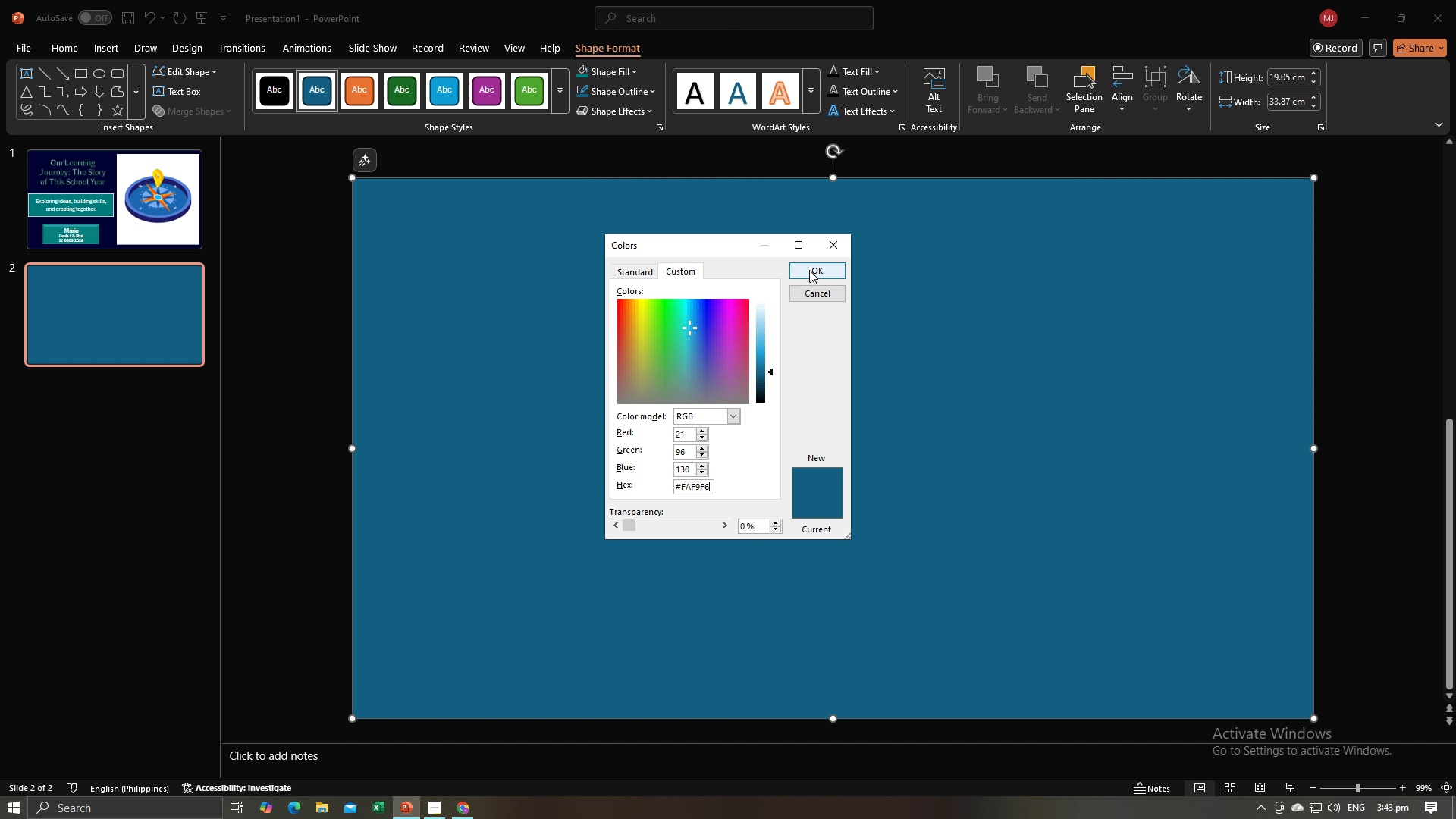 
left_click([809, 270])
 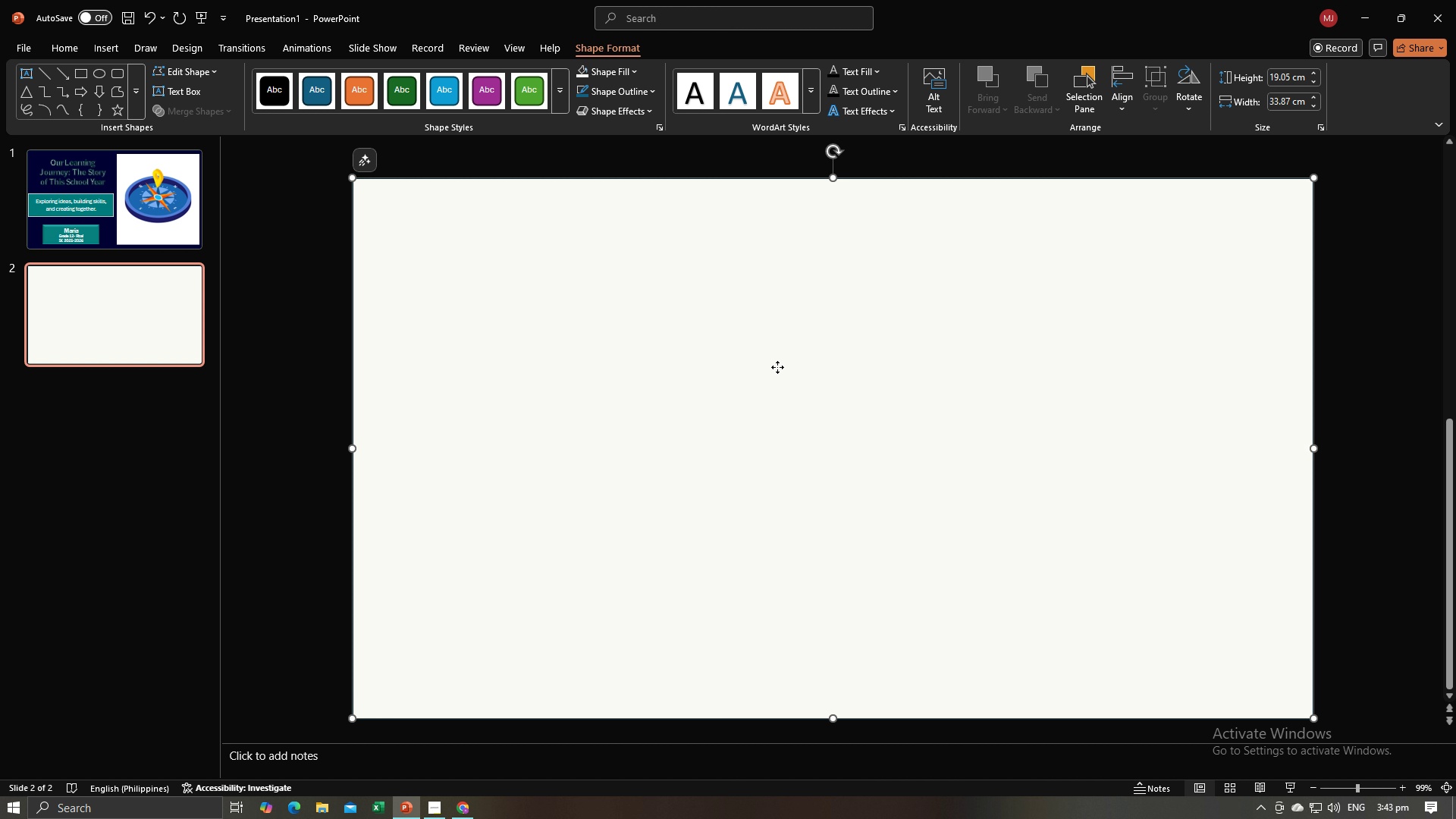 
left_click([777, 367])
 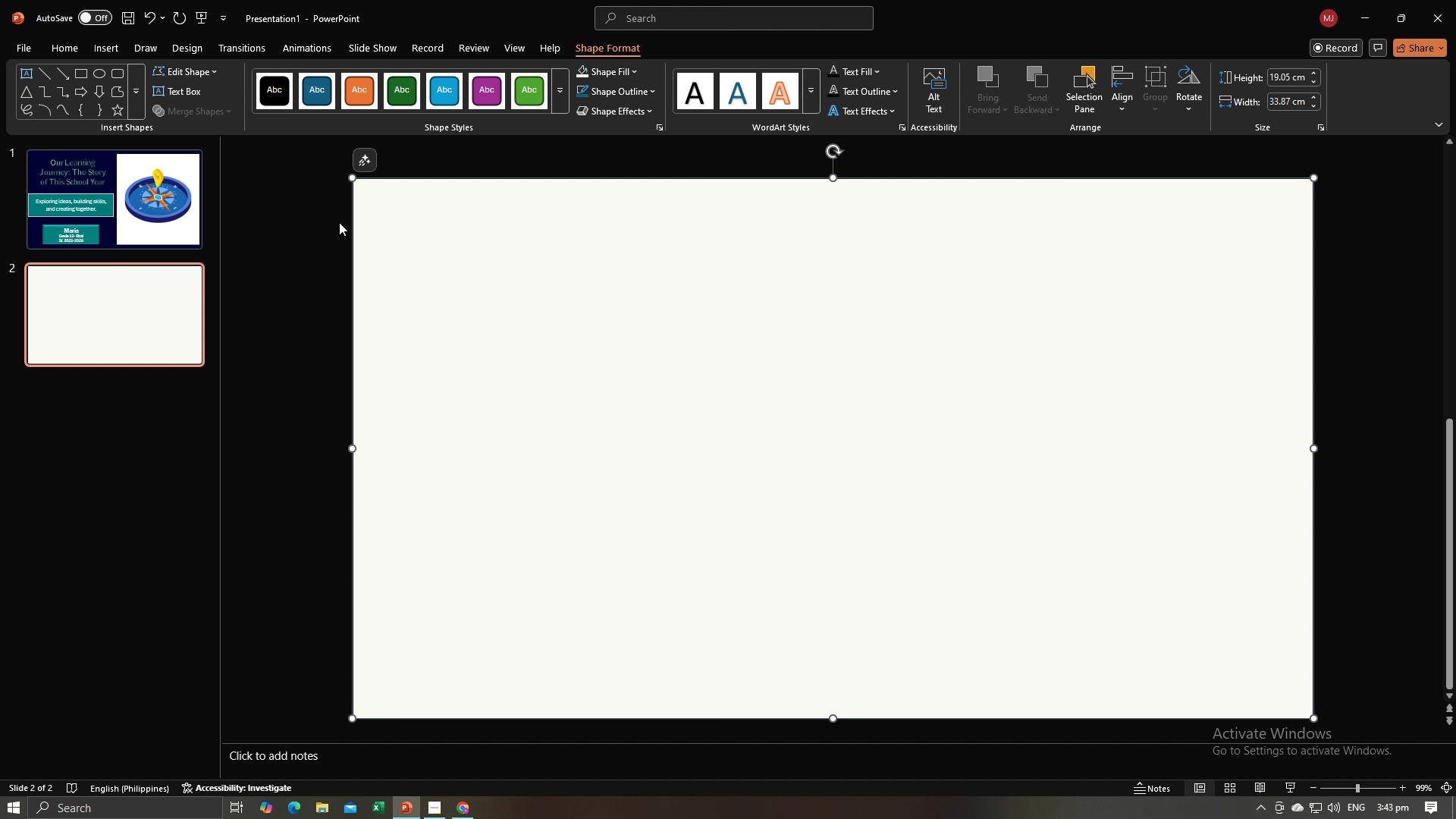 
key(Alt+AltLeft)
 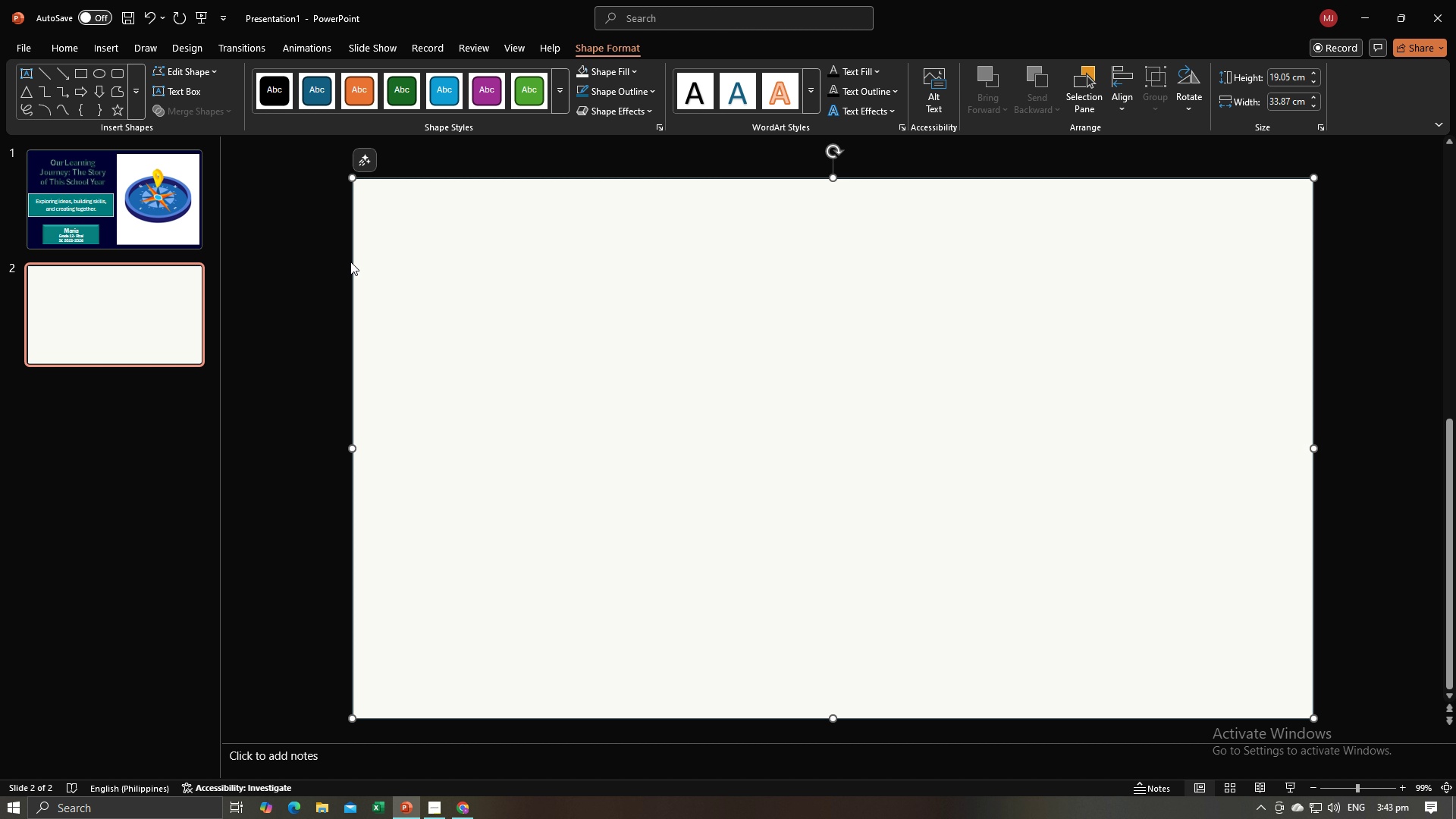 
key(Alt+Tab)
 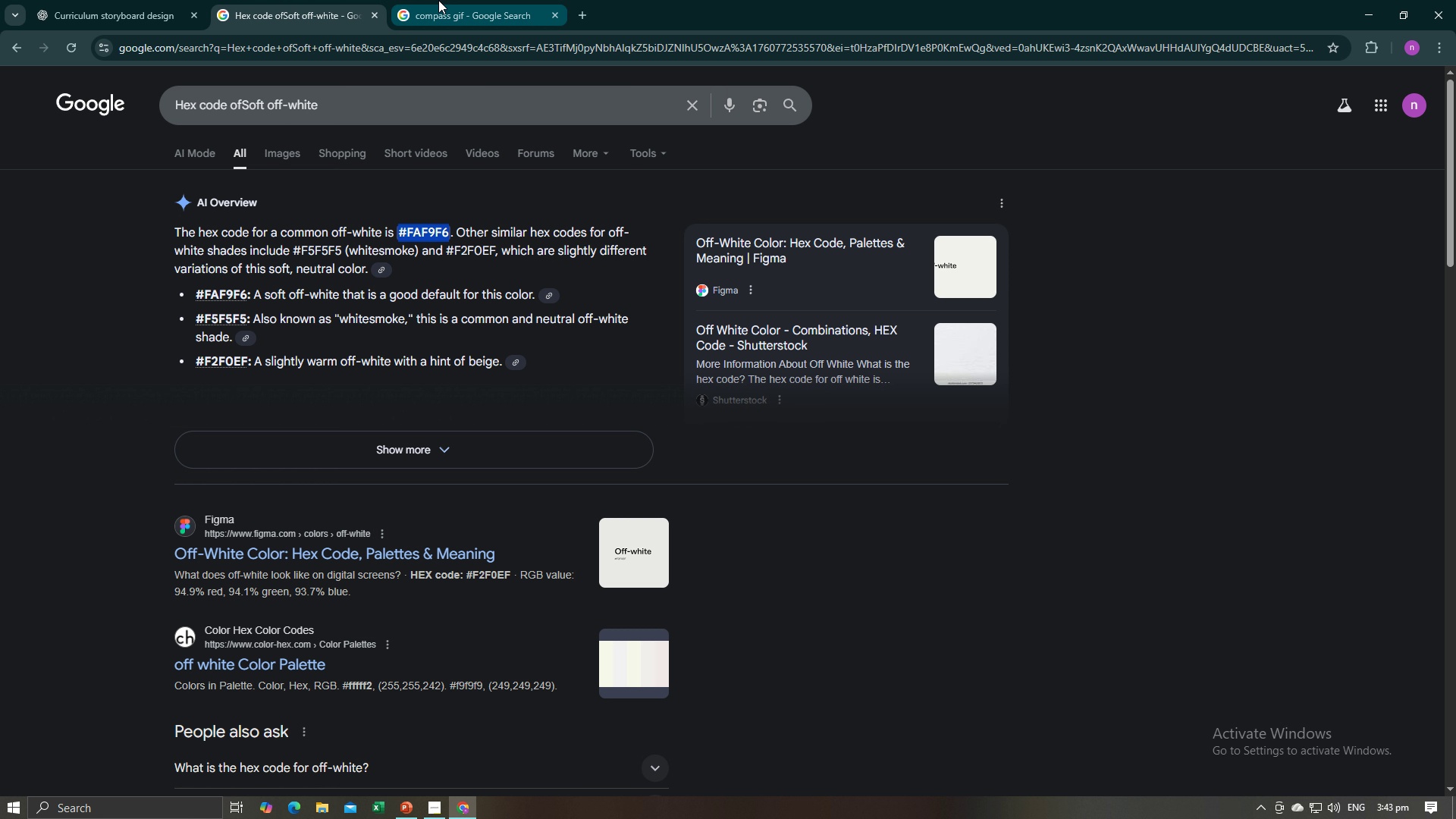 
left_click([442, 0])
 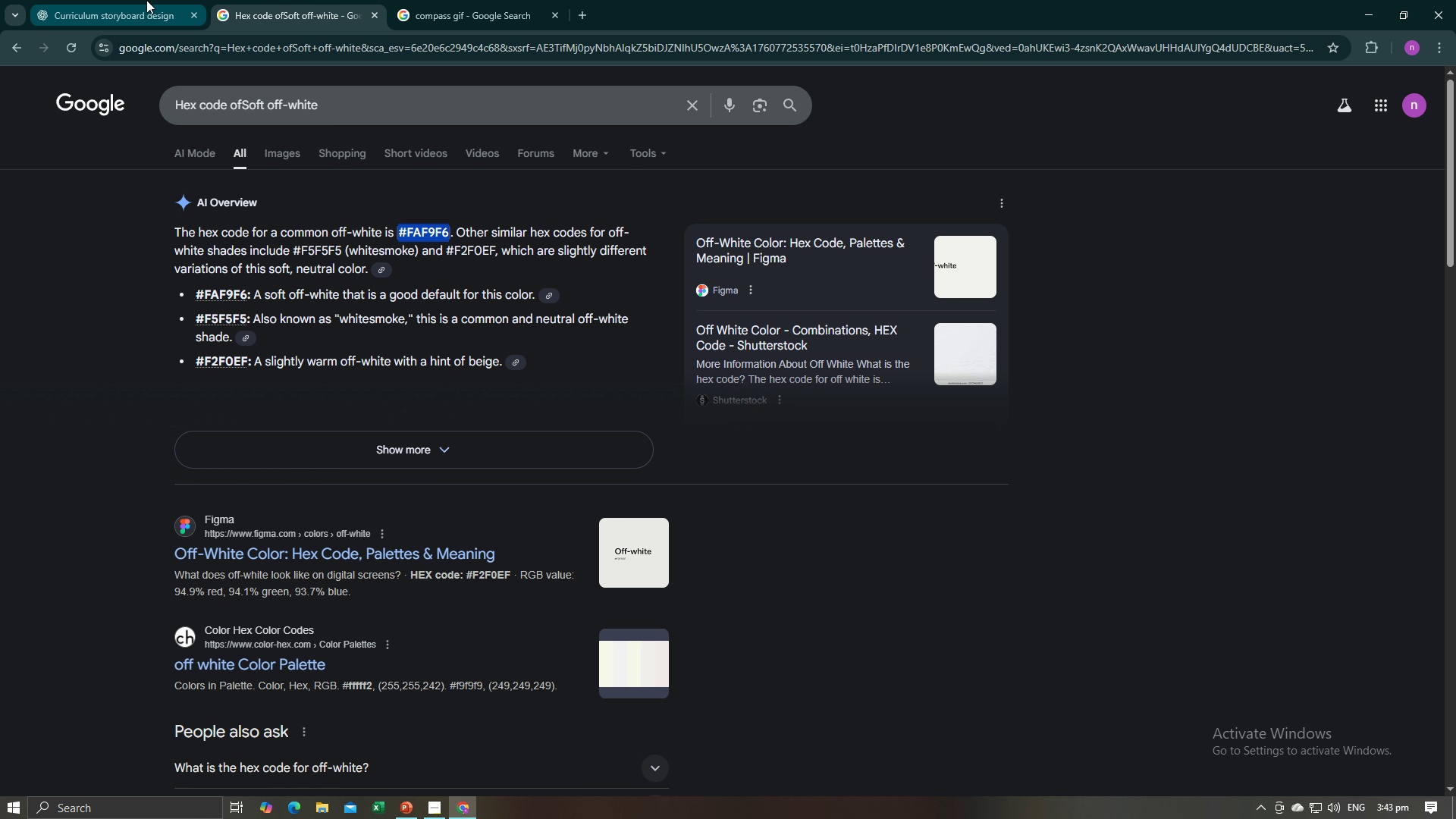 
double_click([146, 0])
 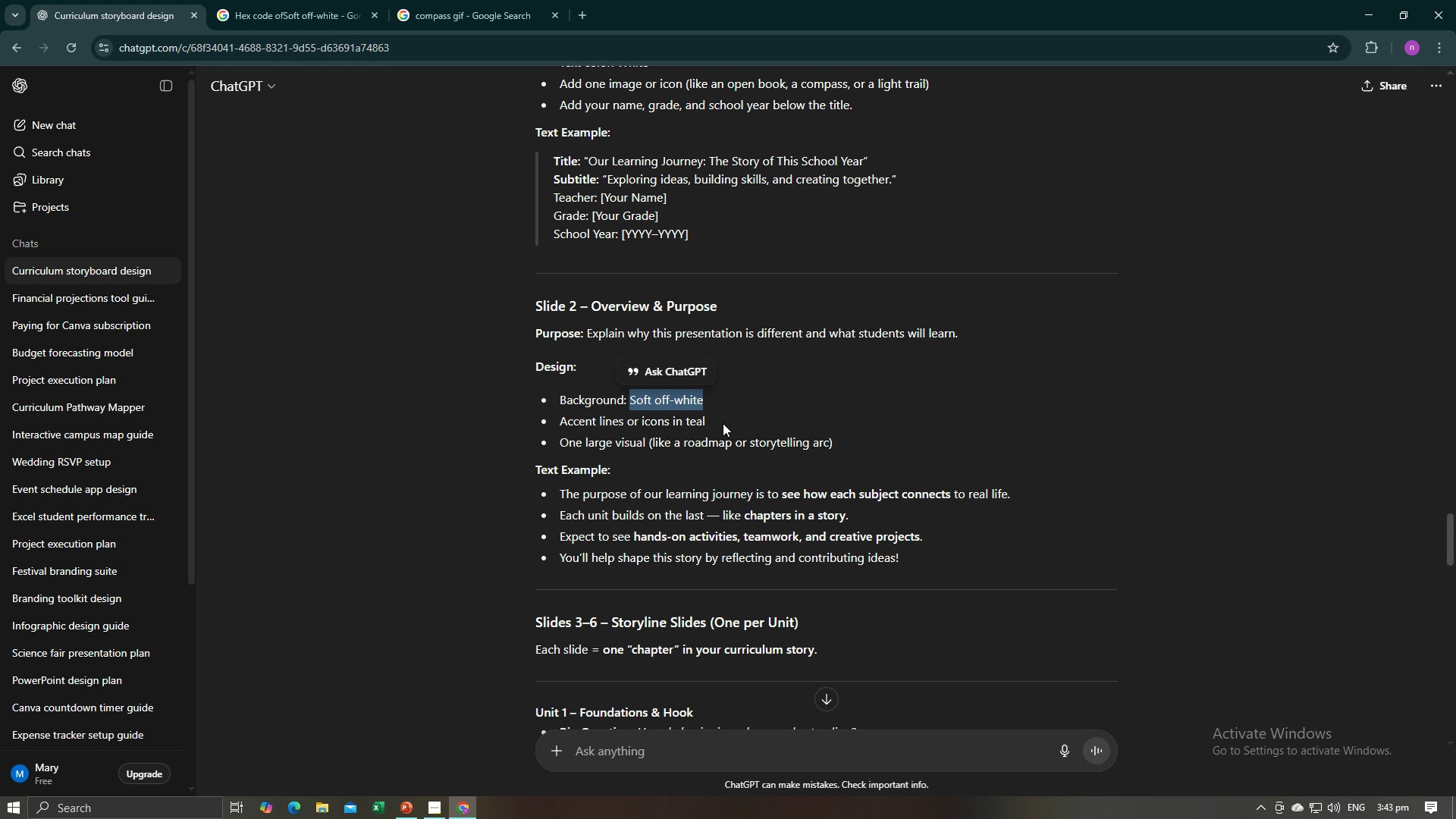 
wait(10.17)
 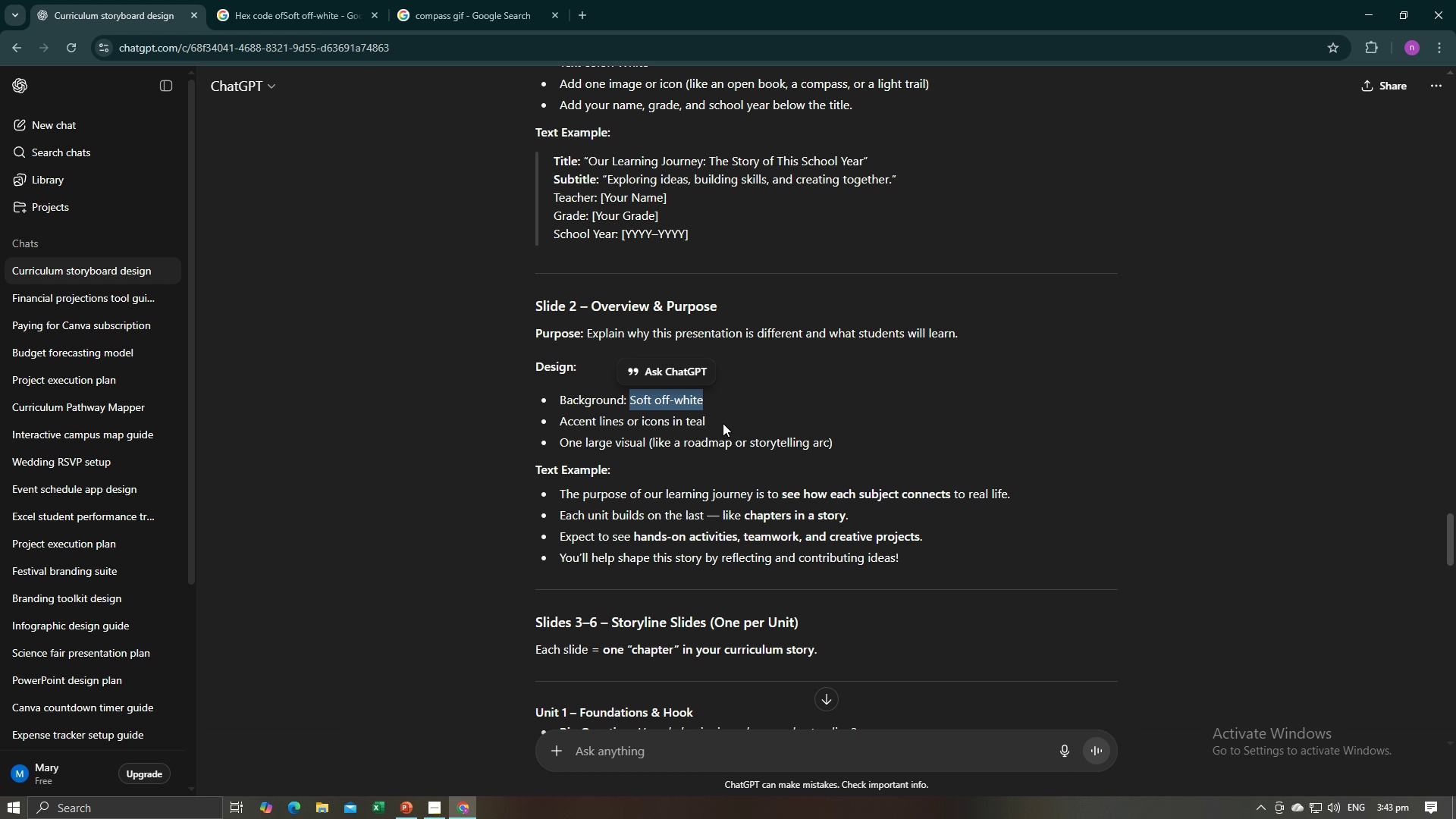 
scroll: coordinate [723, 423], scroll_direction: down, amount: 2.0
 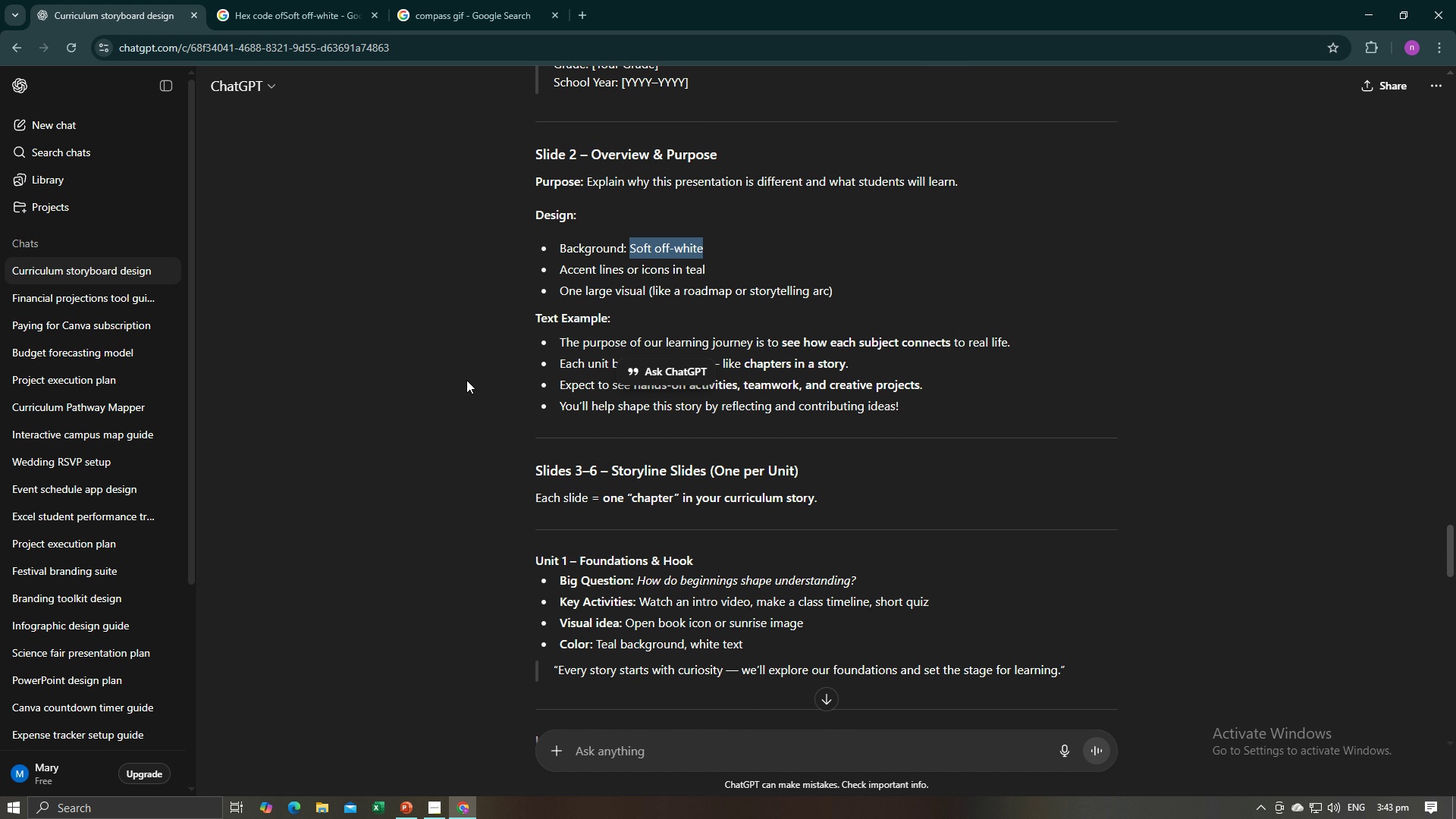 
left_click([466, 380])
 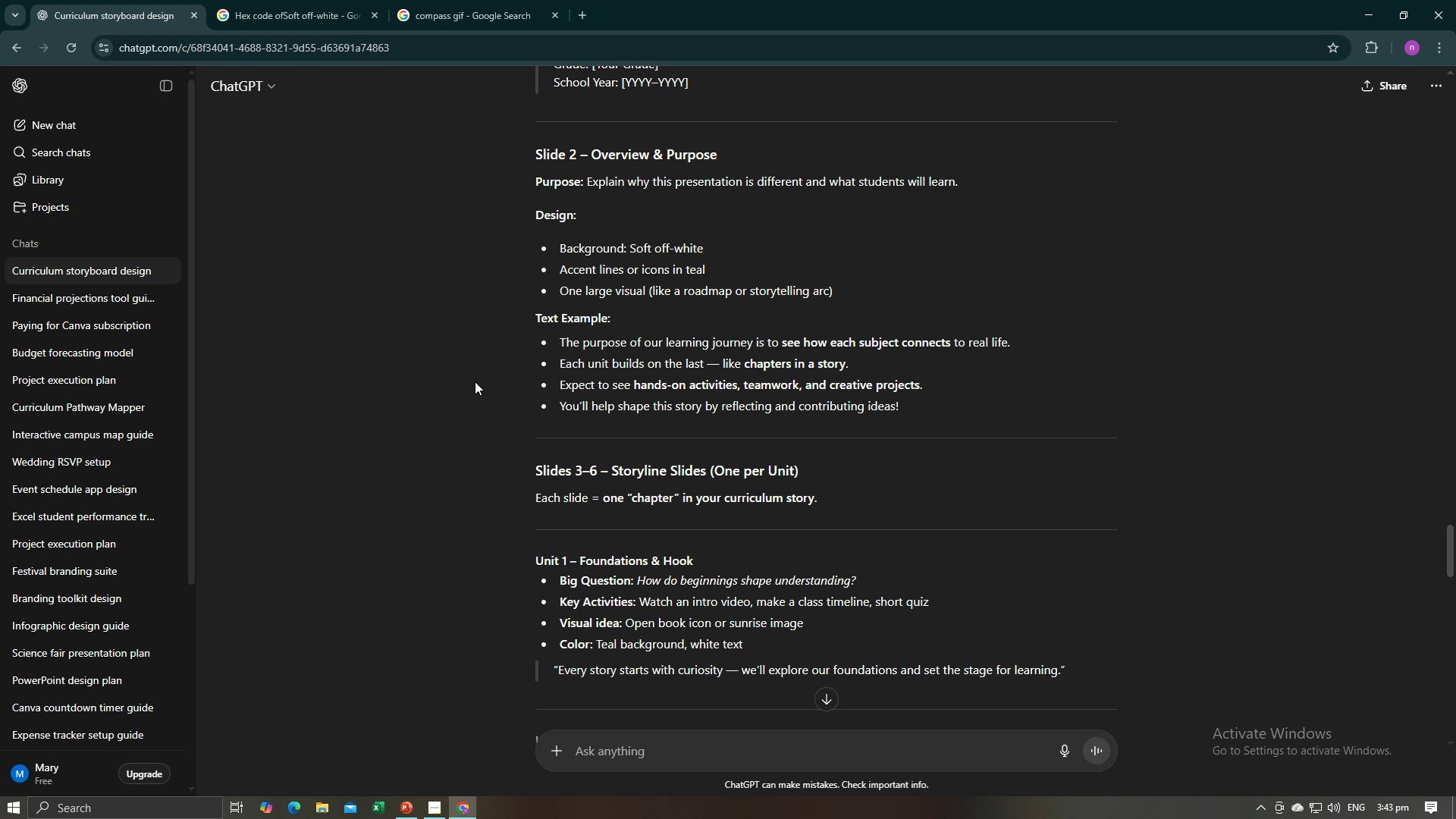 
wait(11.15)
 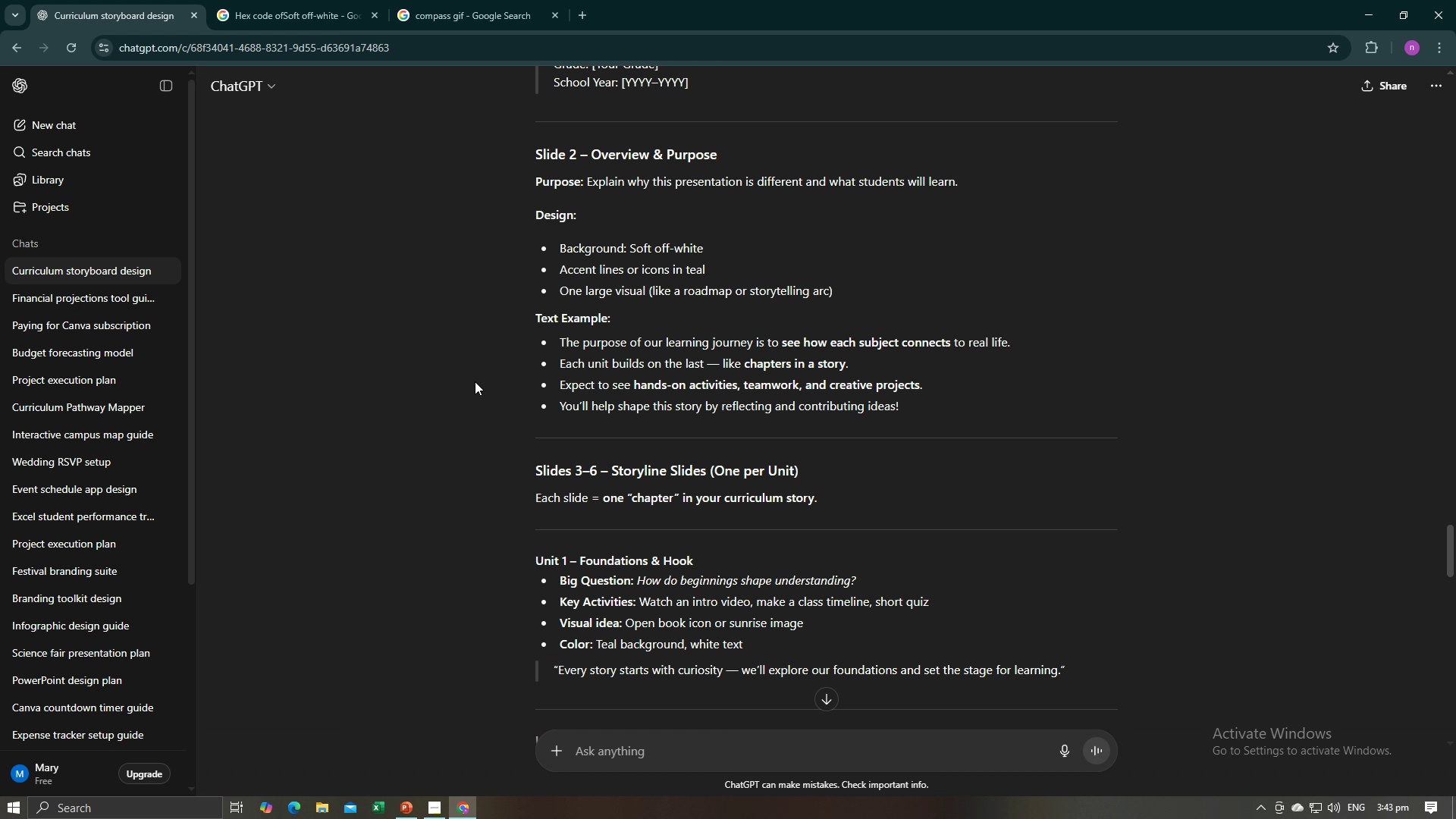 
key(Control+C)
 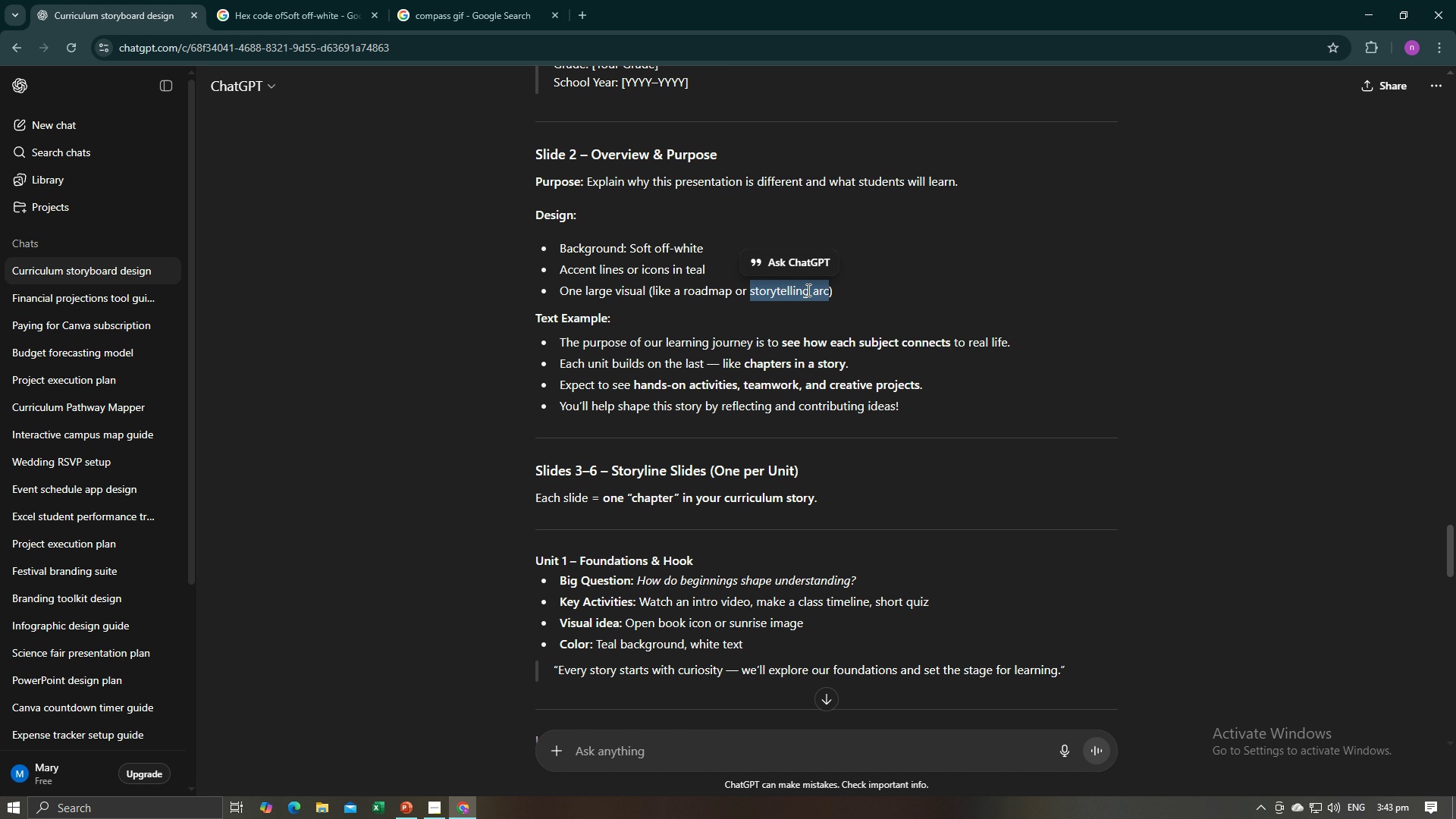 
key(Control+C)
 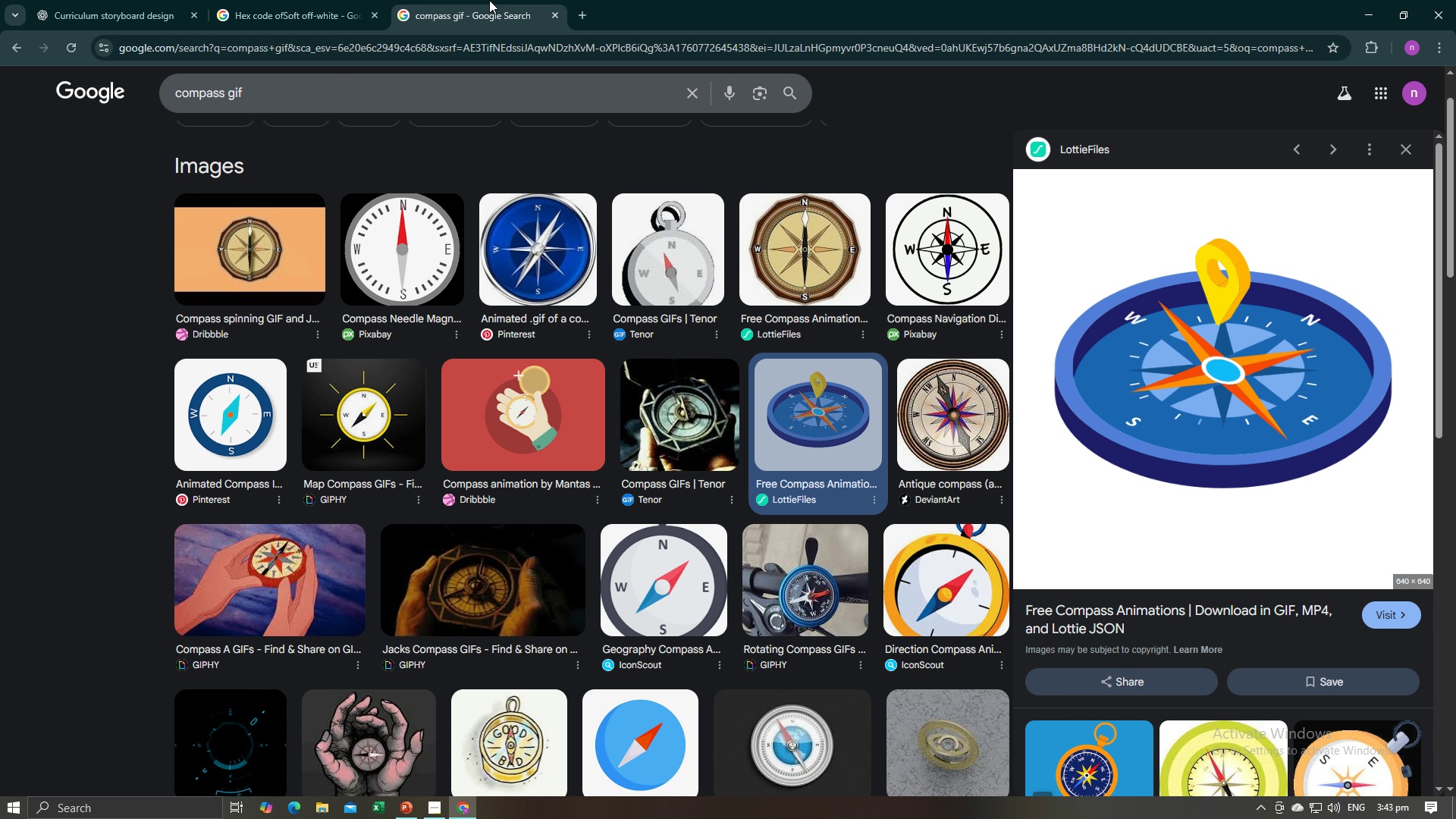 
left_click([489, 0])
 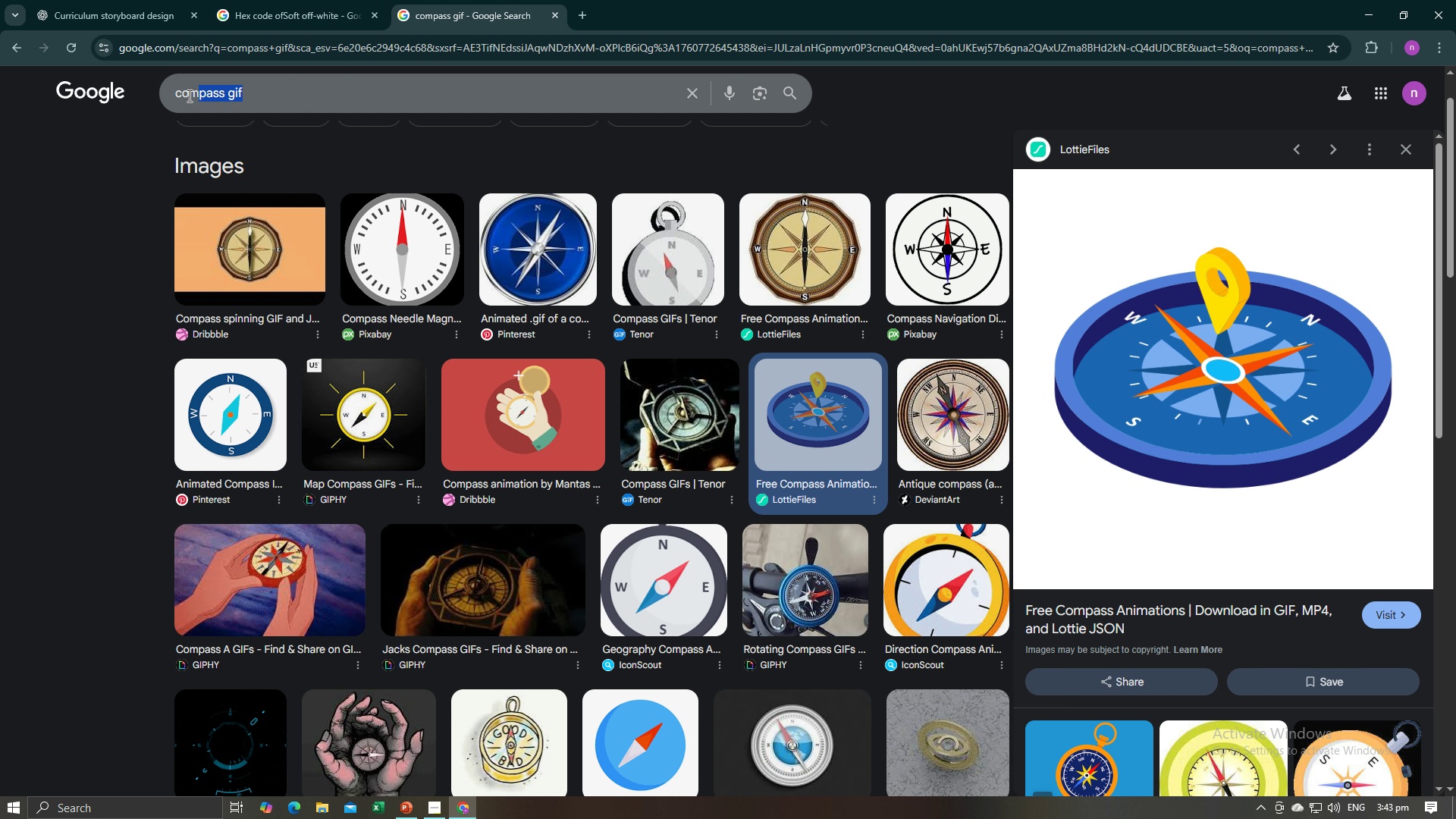 
key(Control+V)
 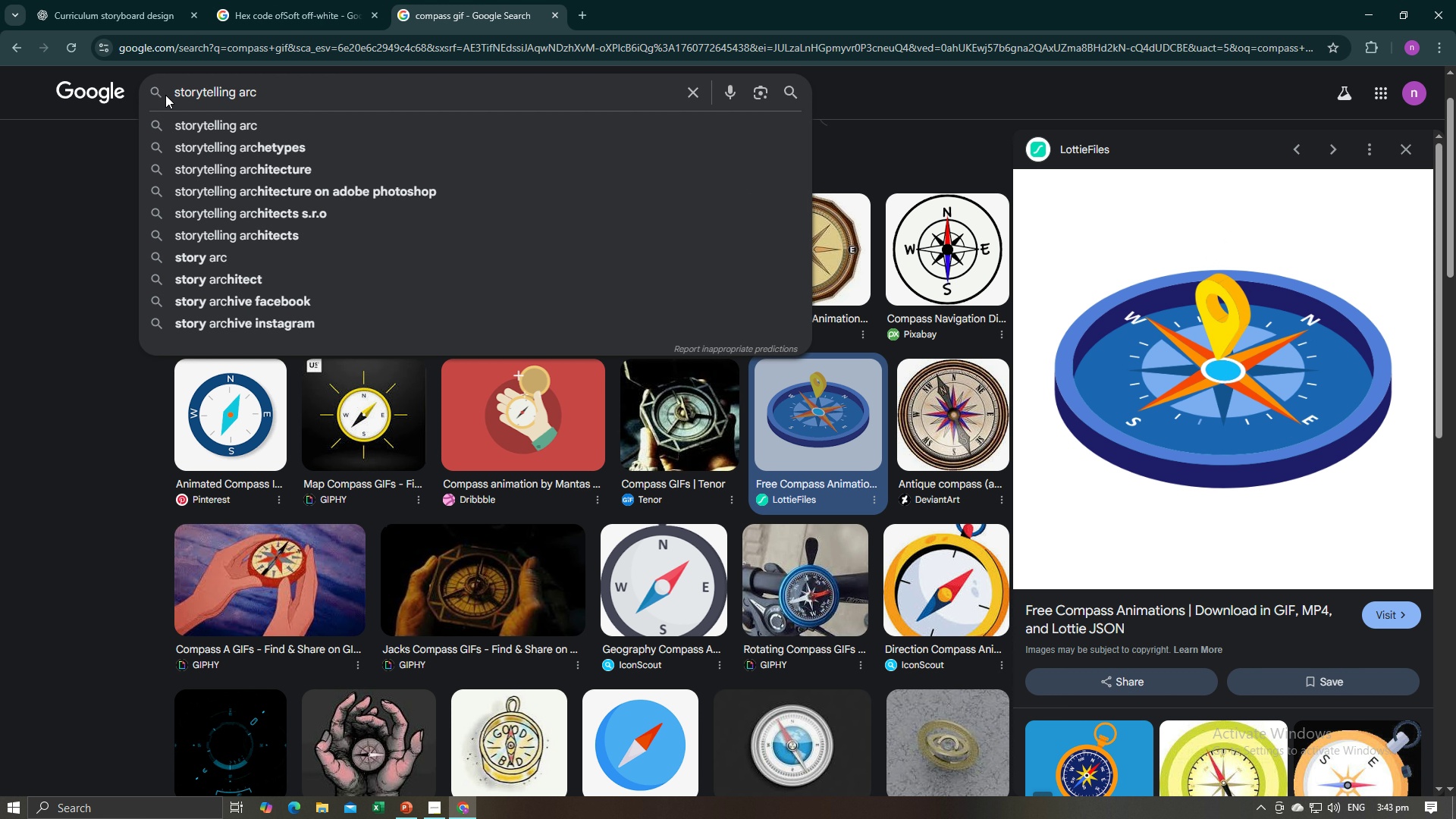 
key(Enter)
 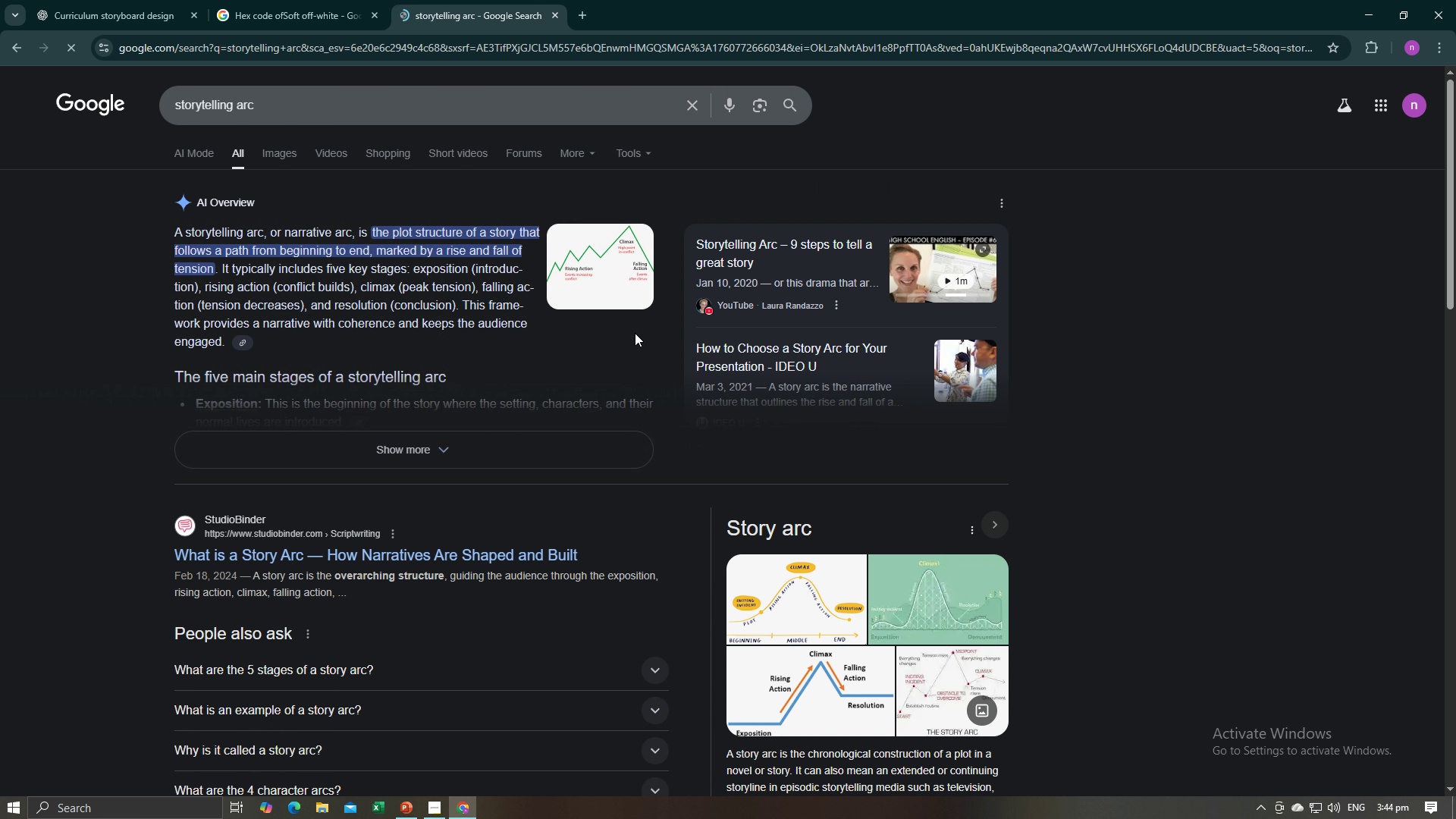 
left_click([281, 155])
 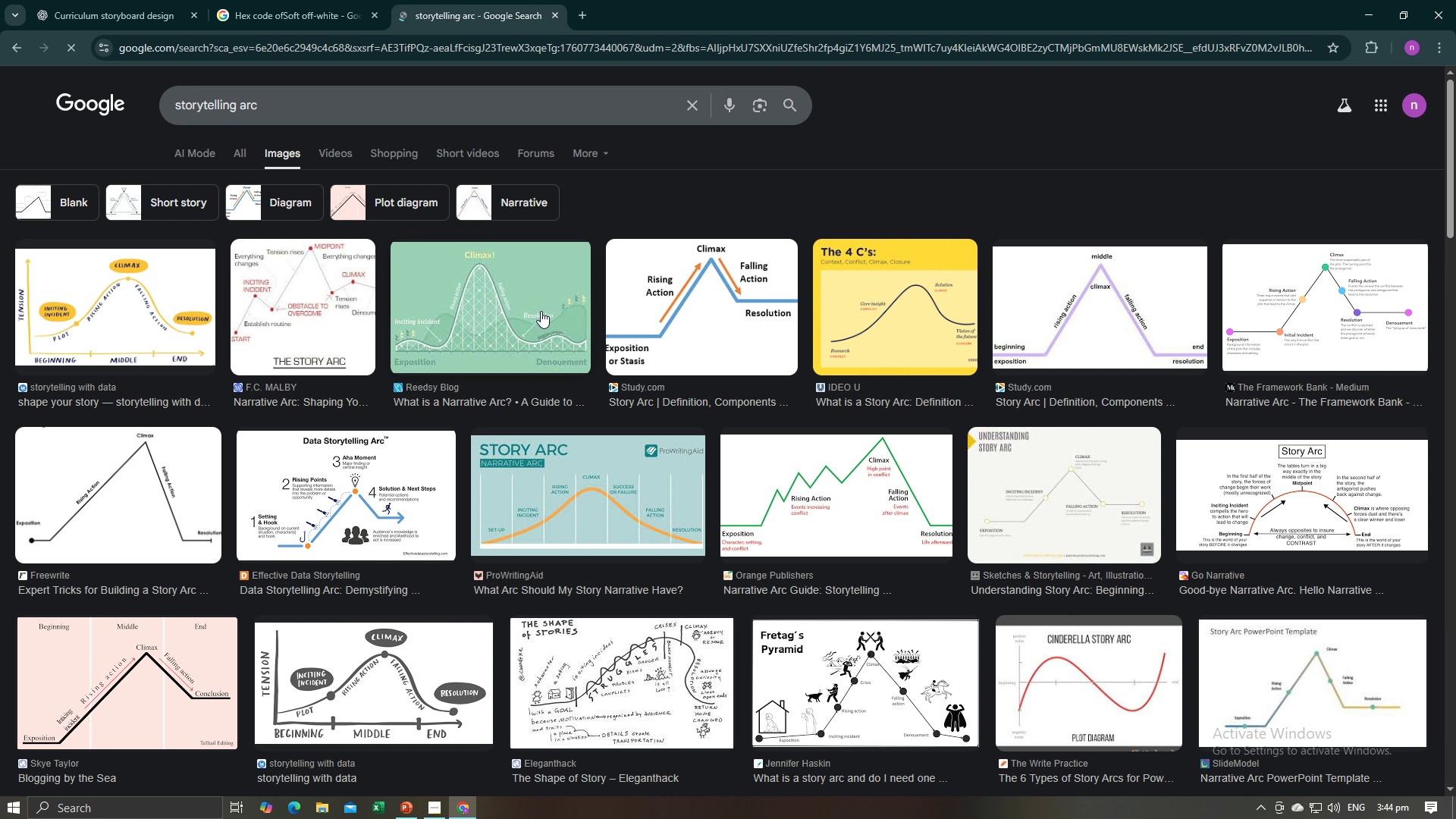 
wait(7.49)
 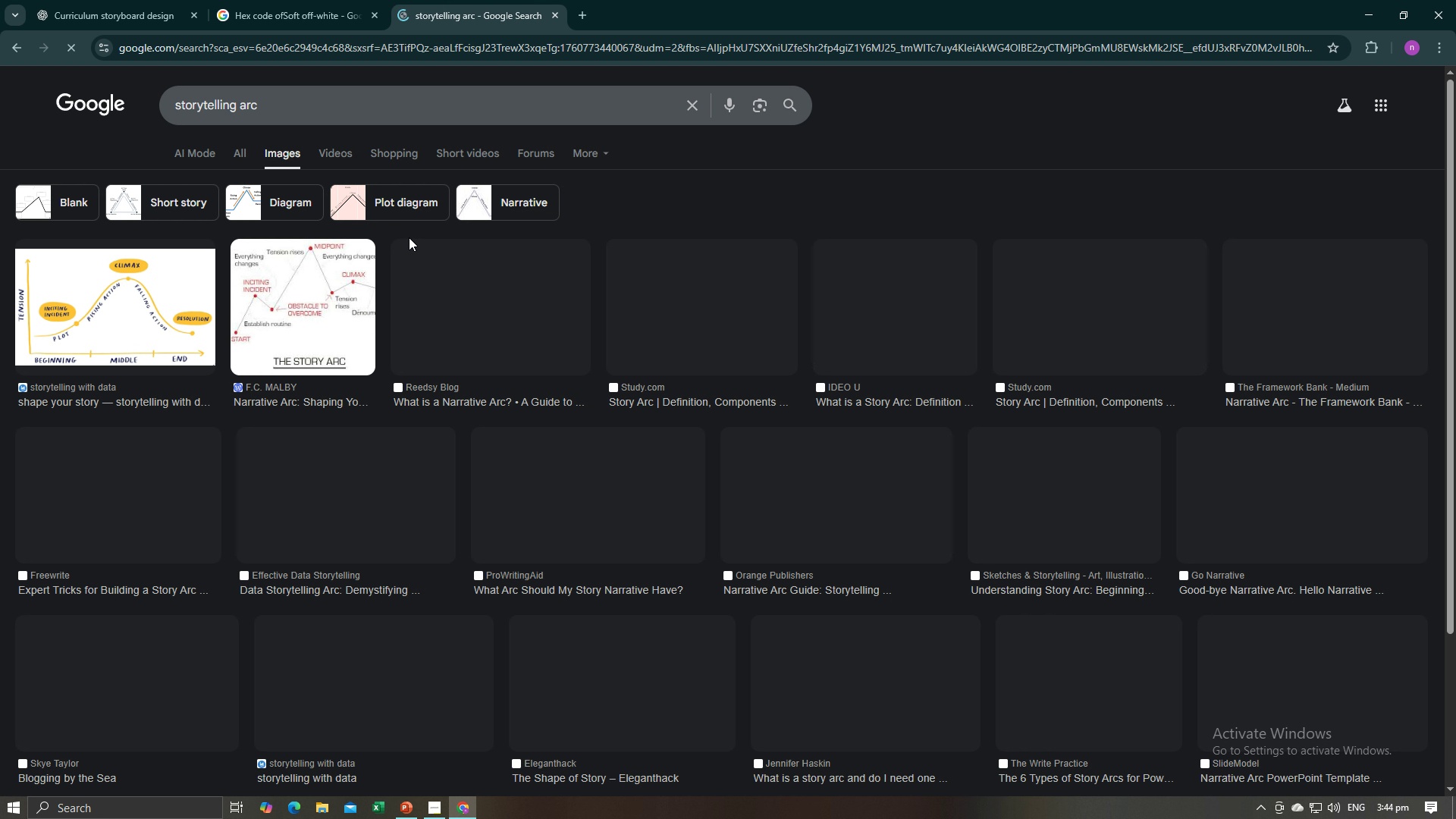 
scroll: coordinate [423, 416], scroll_direction: up, amount: 5.0
 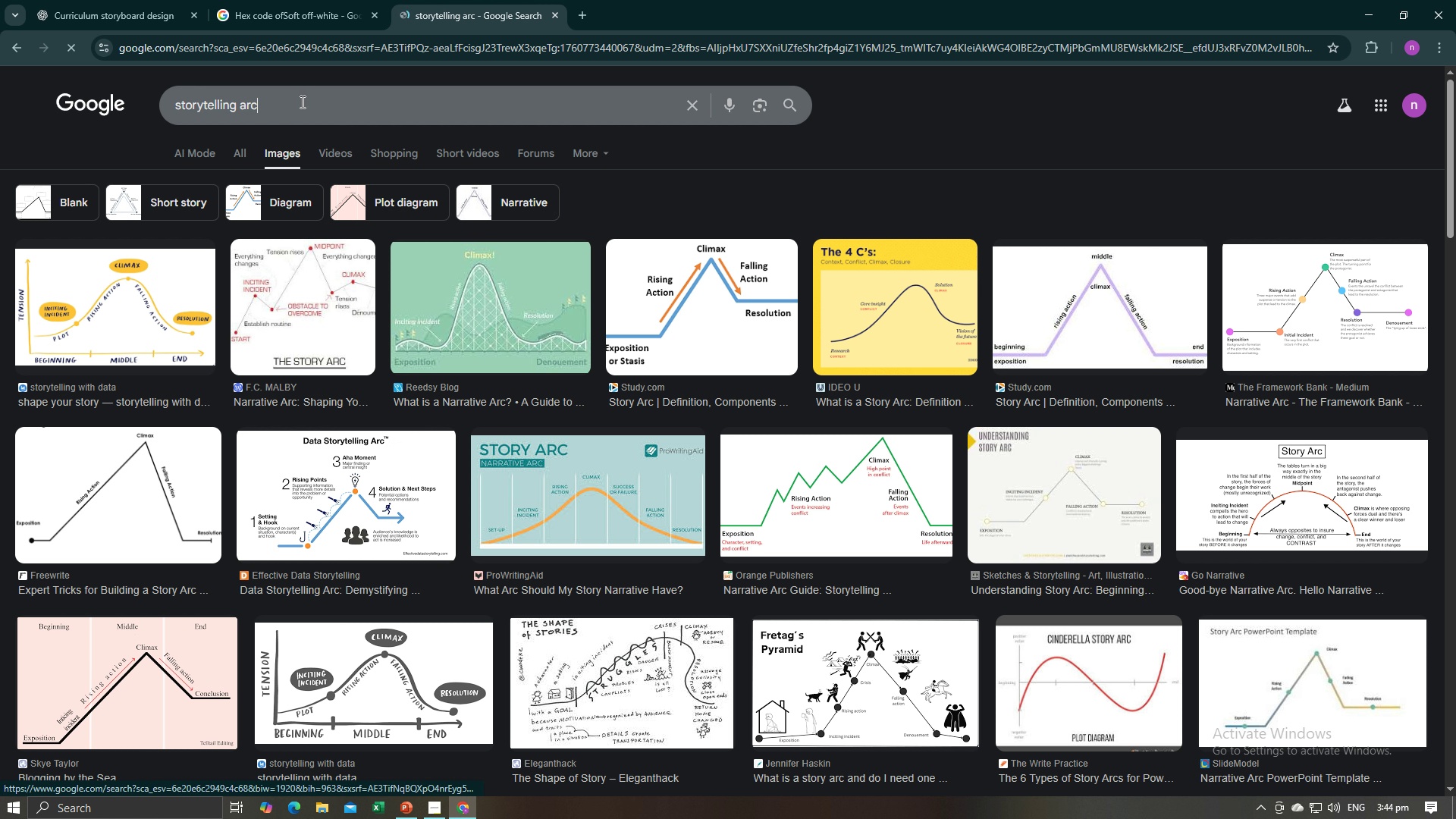 
left_click([301, 102])
 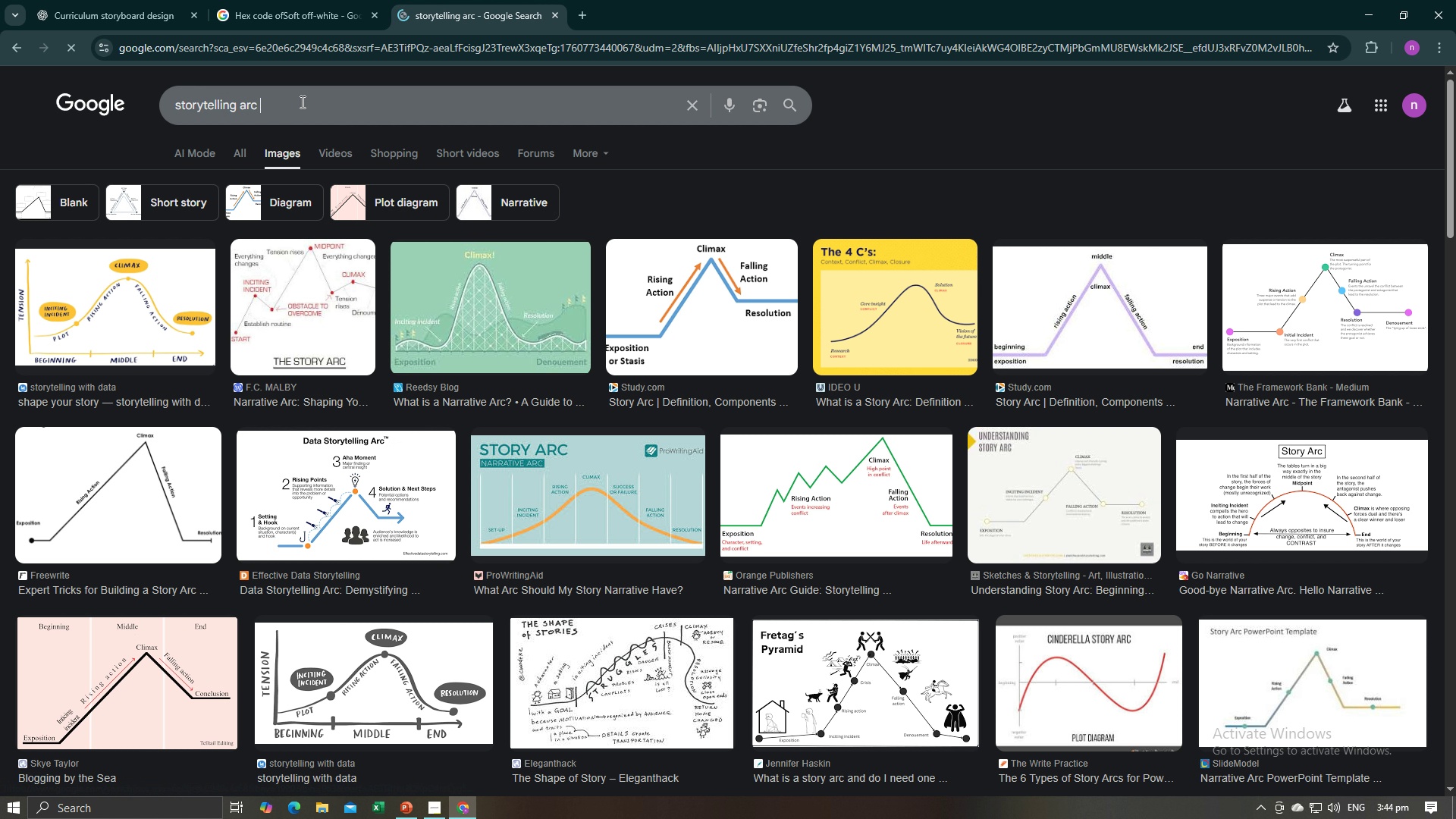 
type( visual)
 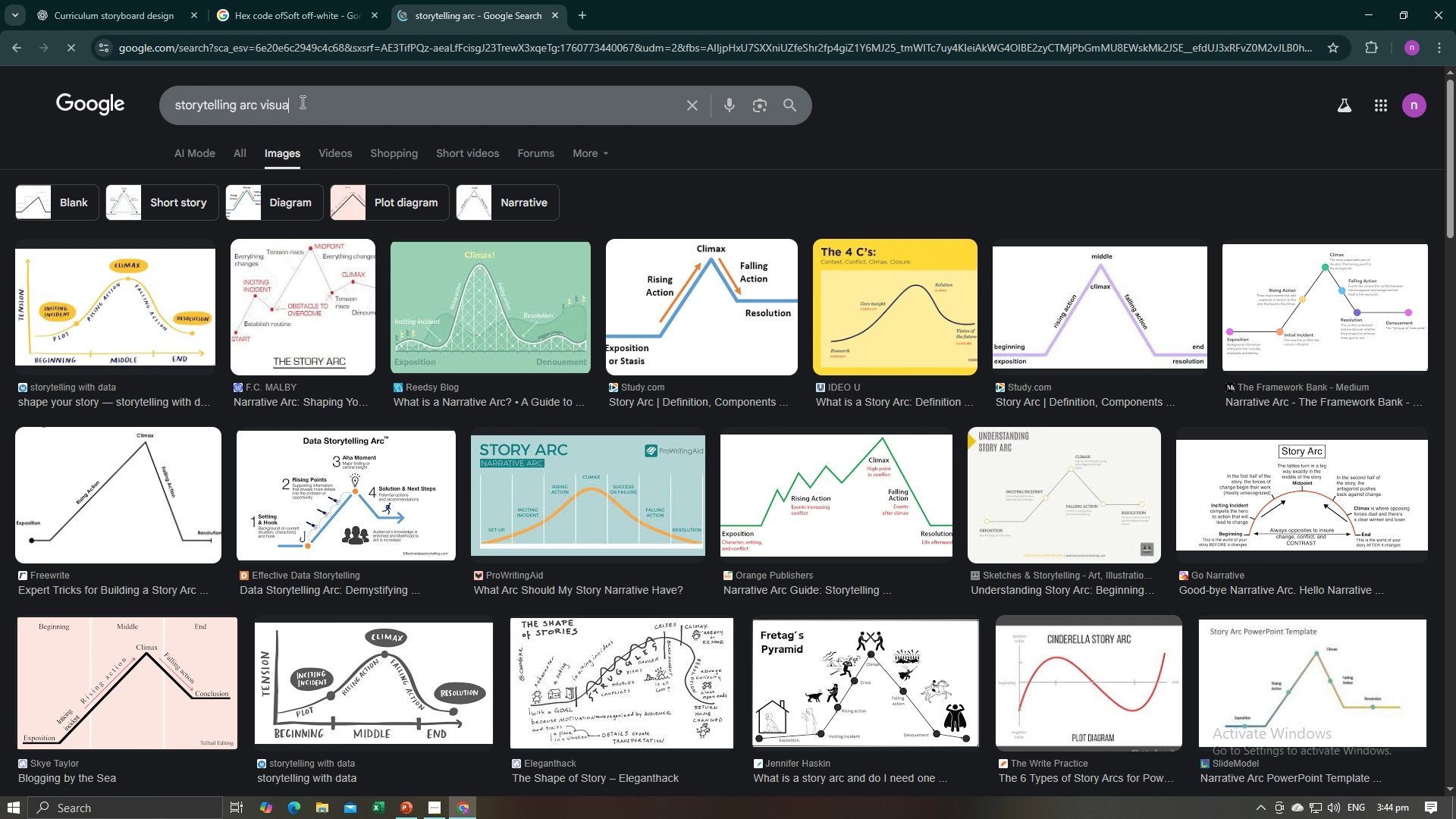 
key(Enter)
 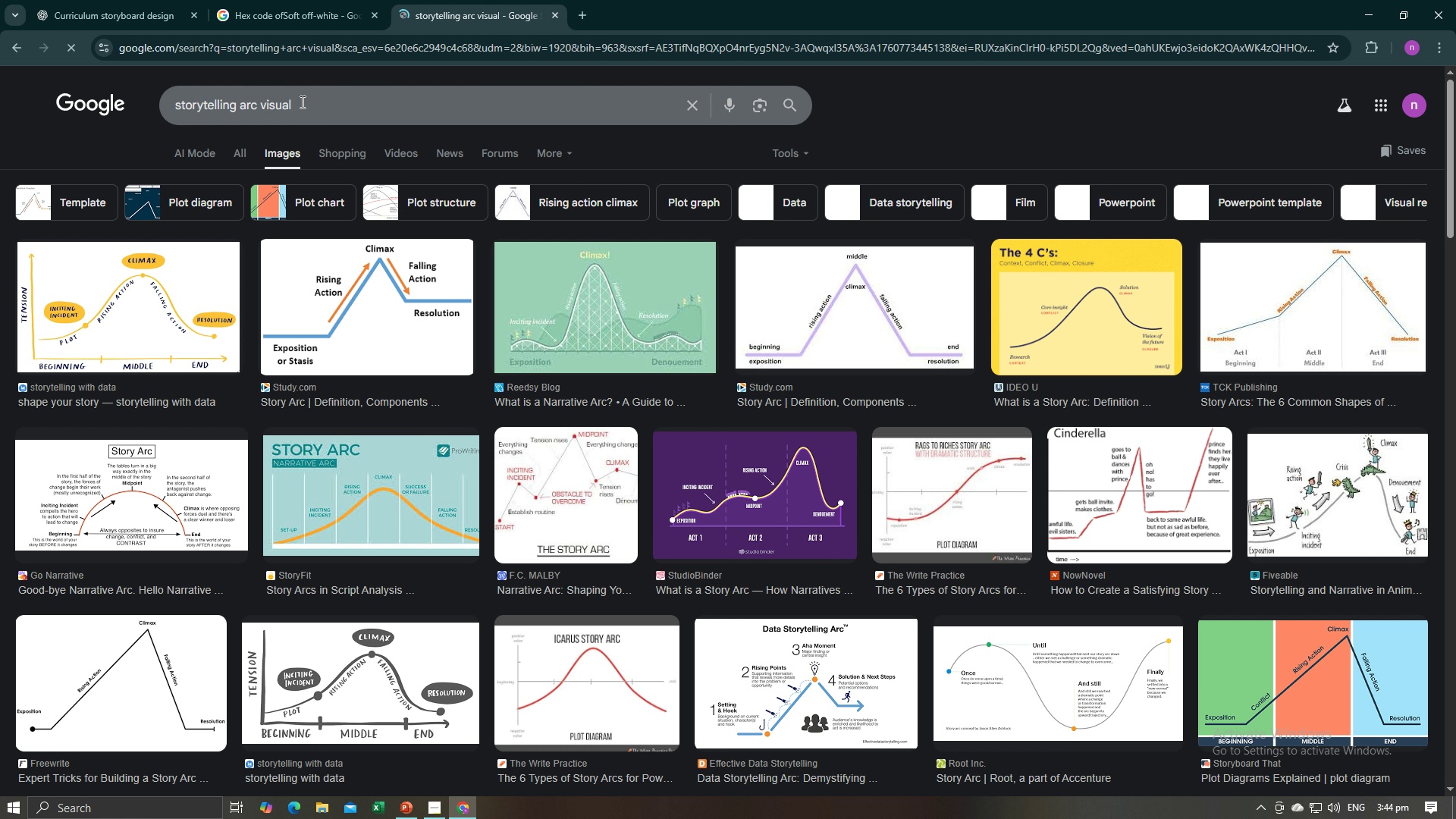 
wait(29.5)
 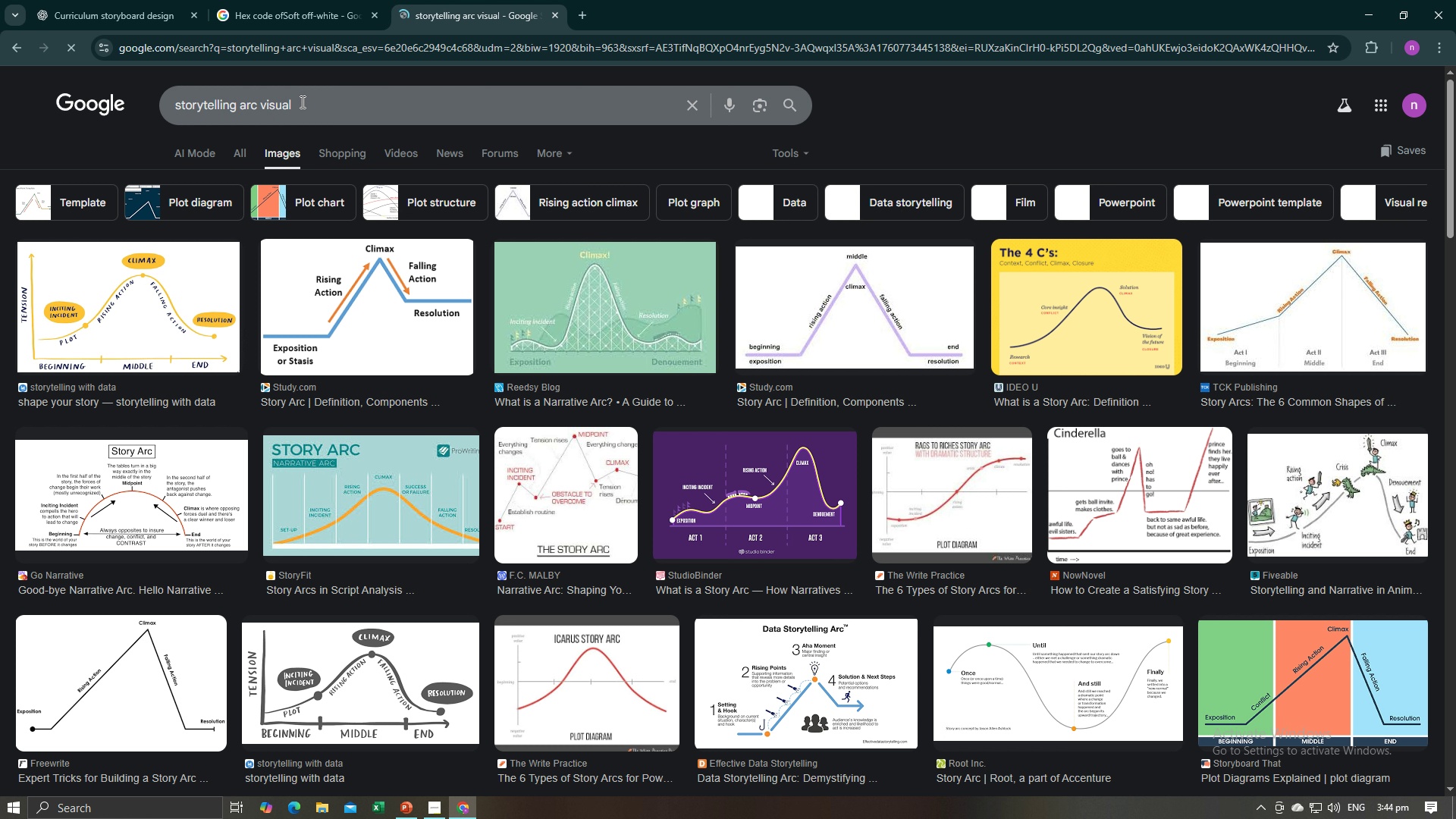 
left_click([747, 520])
 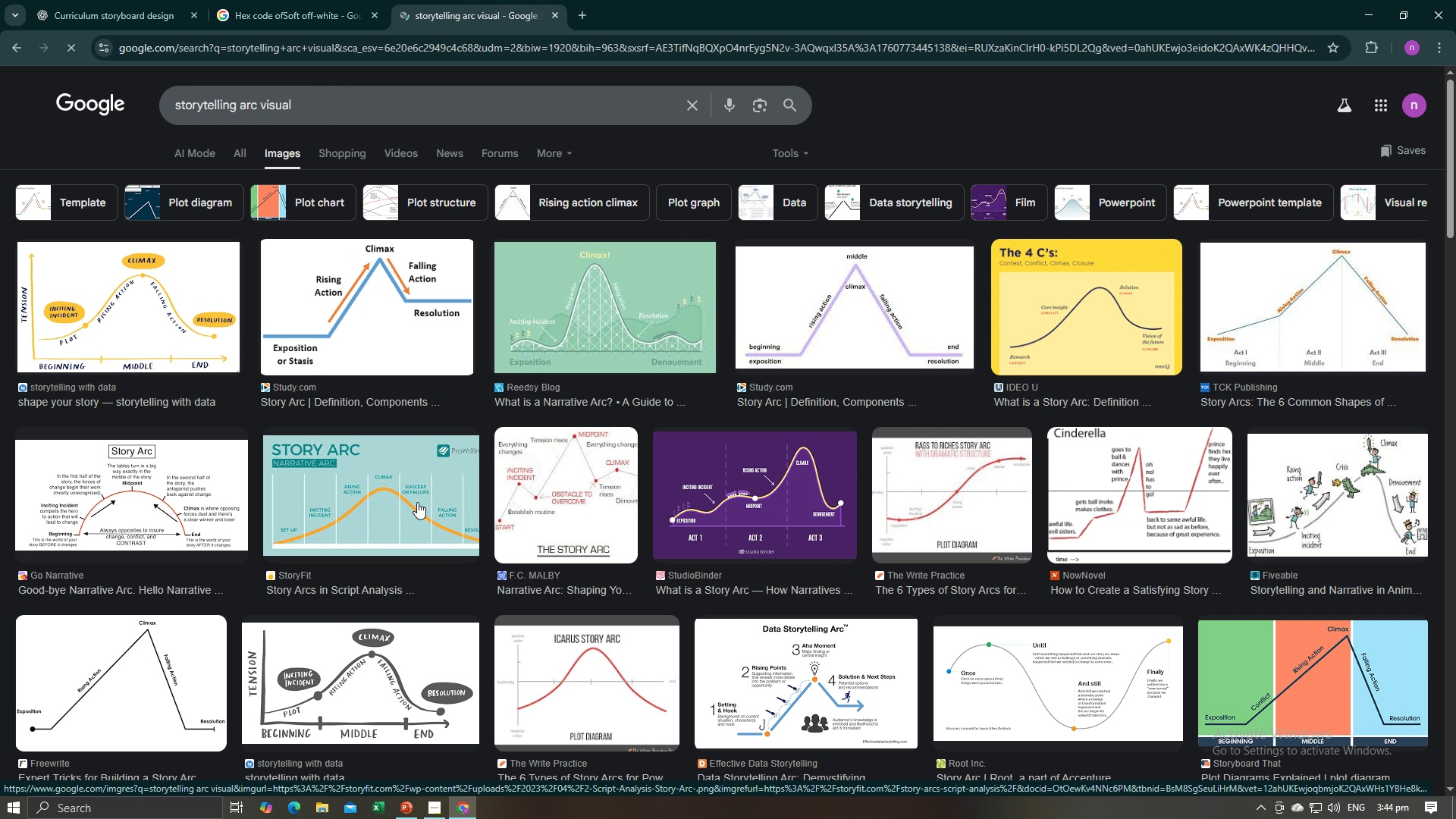 
left_click([417, 502])
 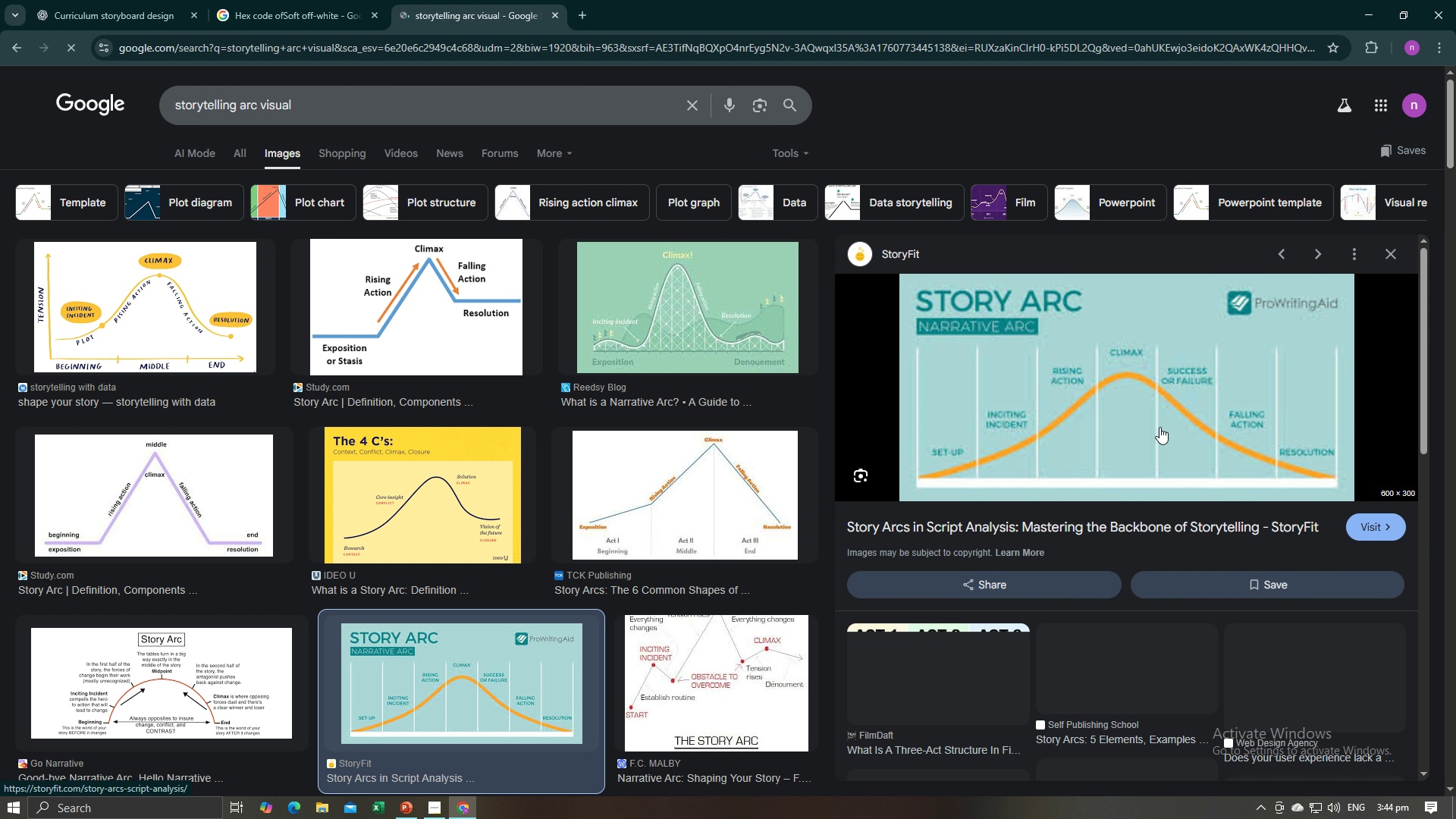 
wait(8.57)
 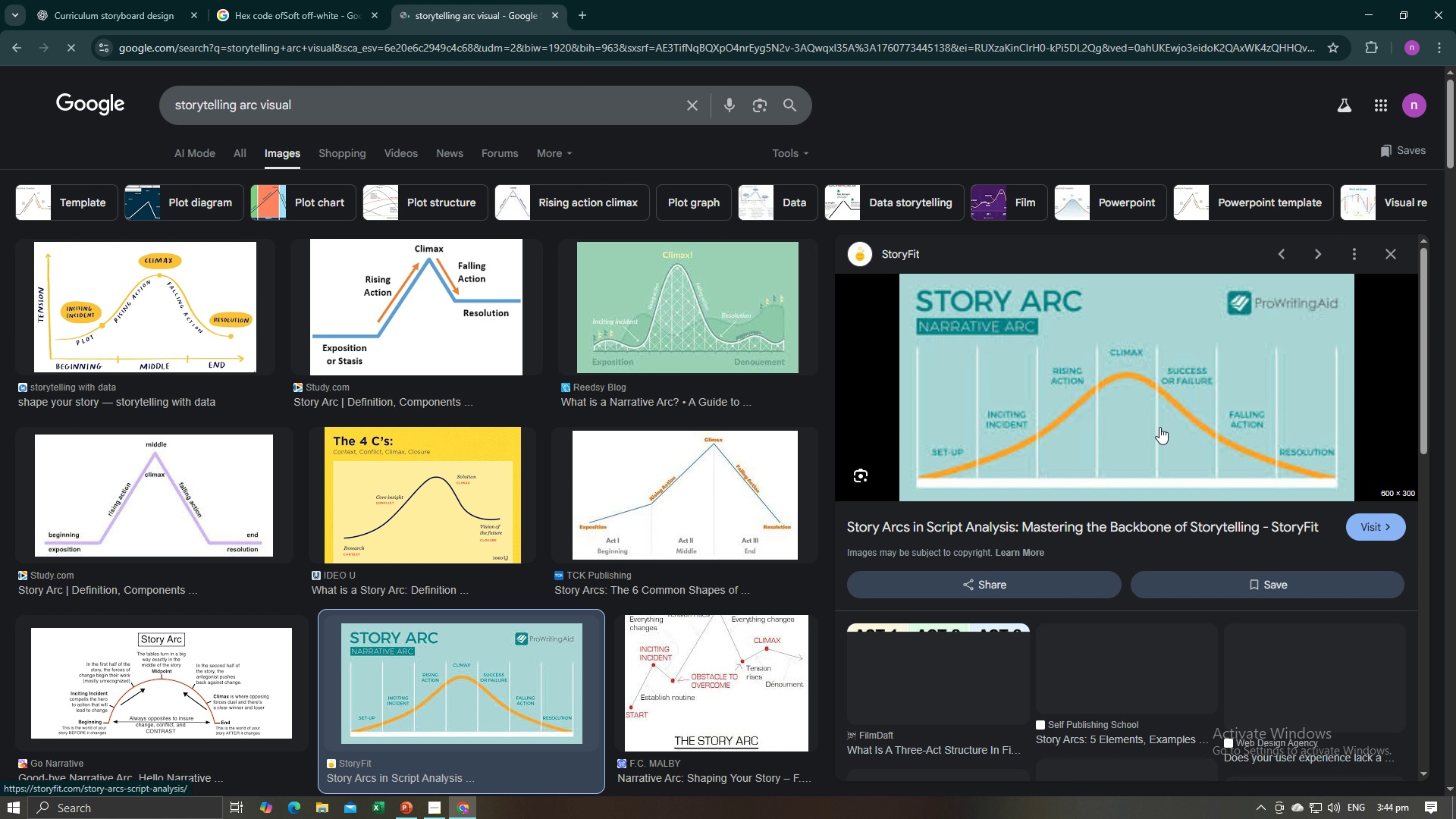 
right_click([1050, 375])
 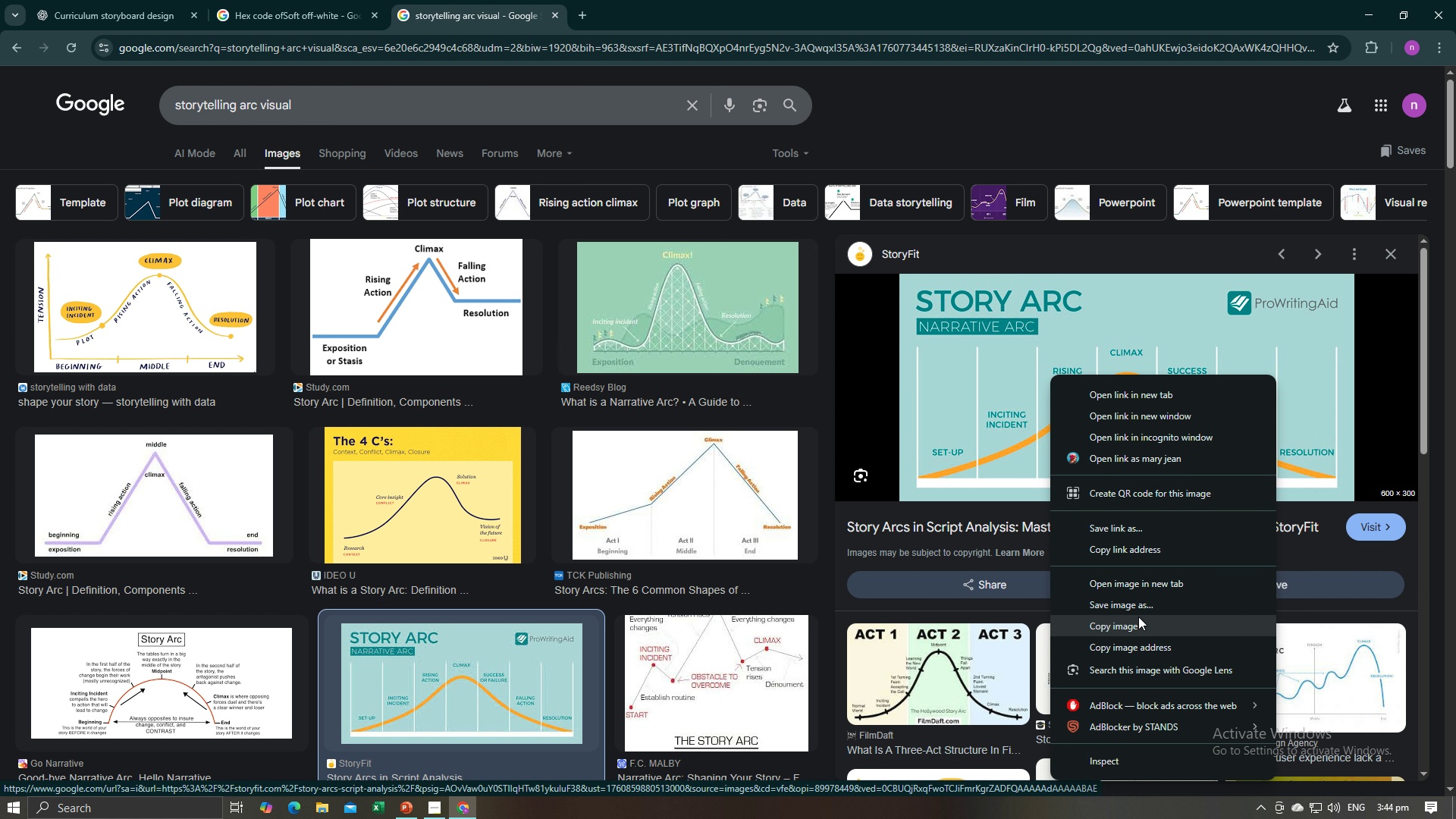 
left_click([1138, 617])
 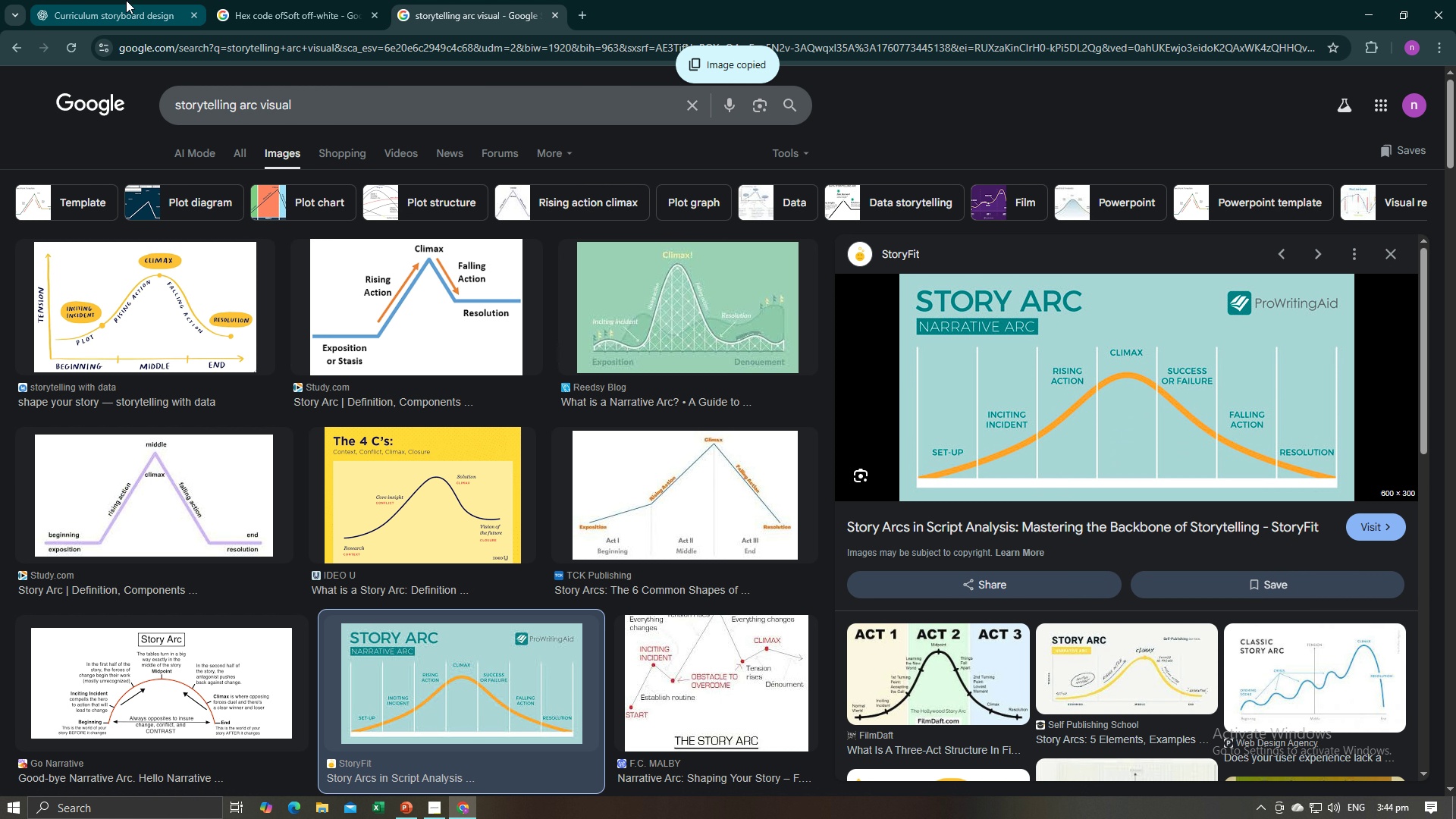 
left_click([126, 0])
 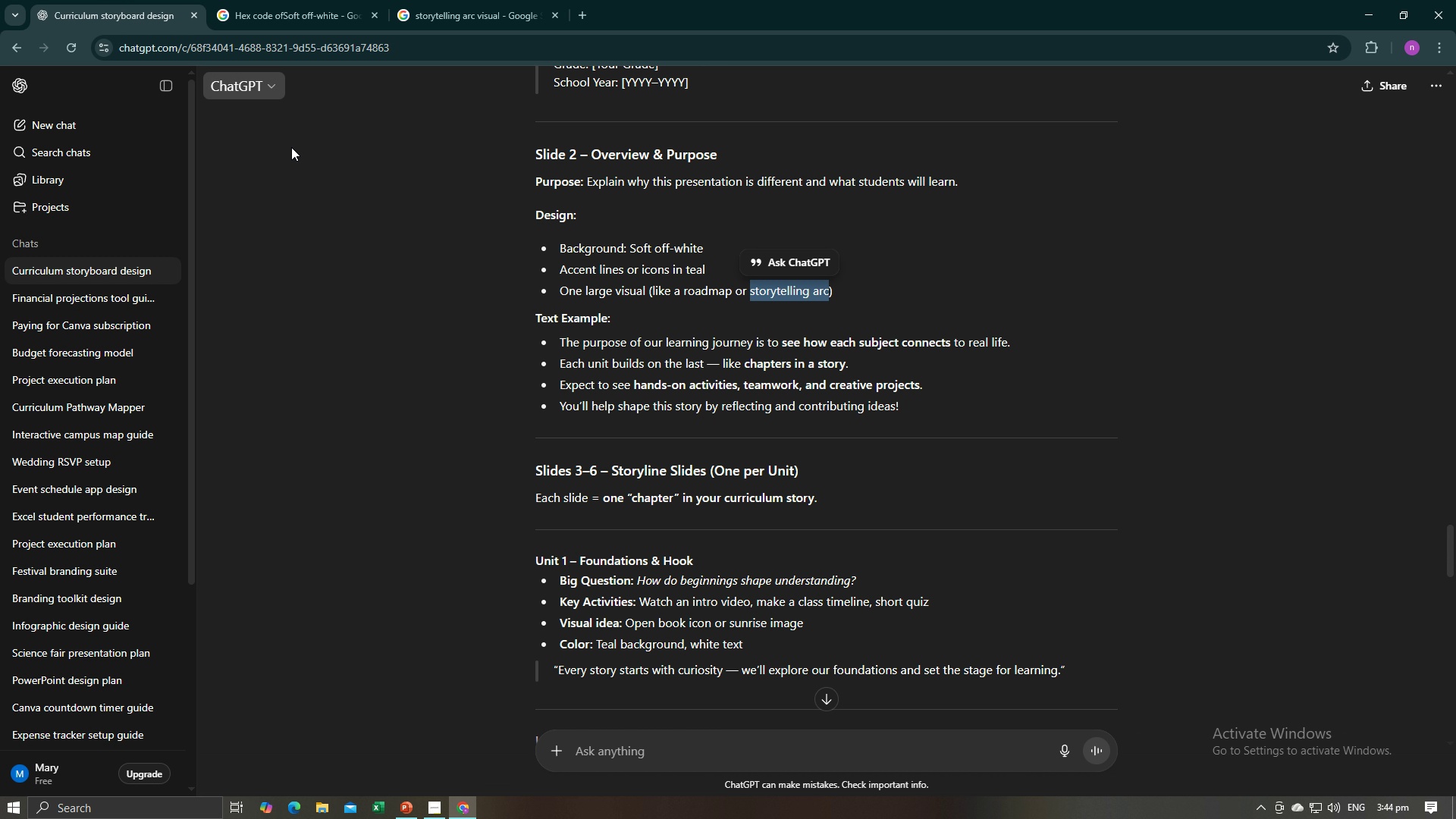 
key(Alt+AltLeft)
 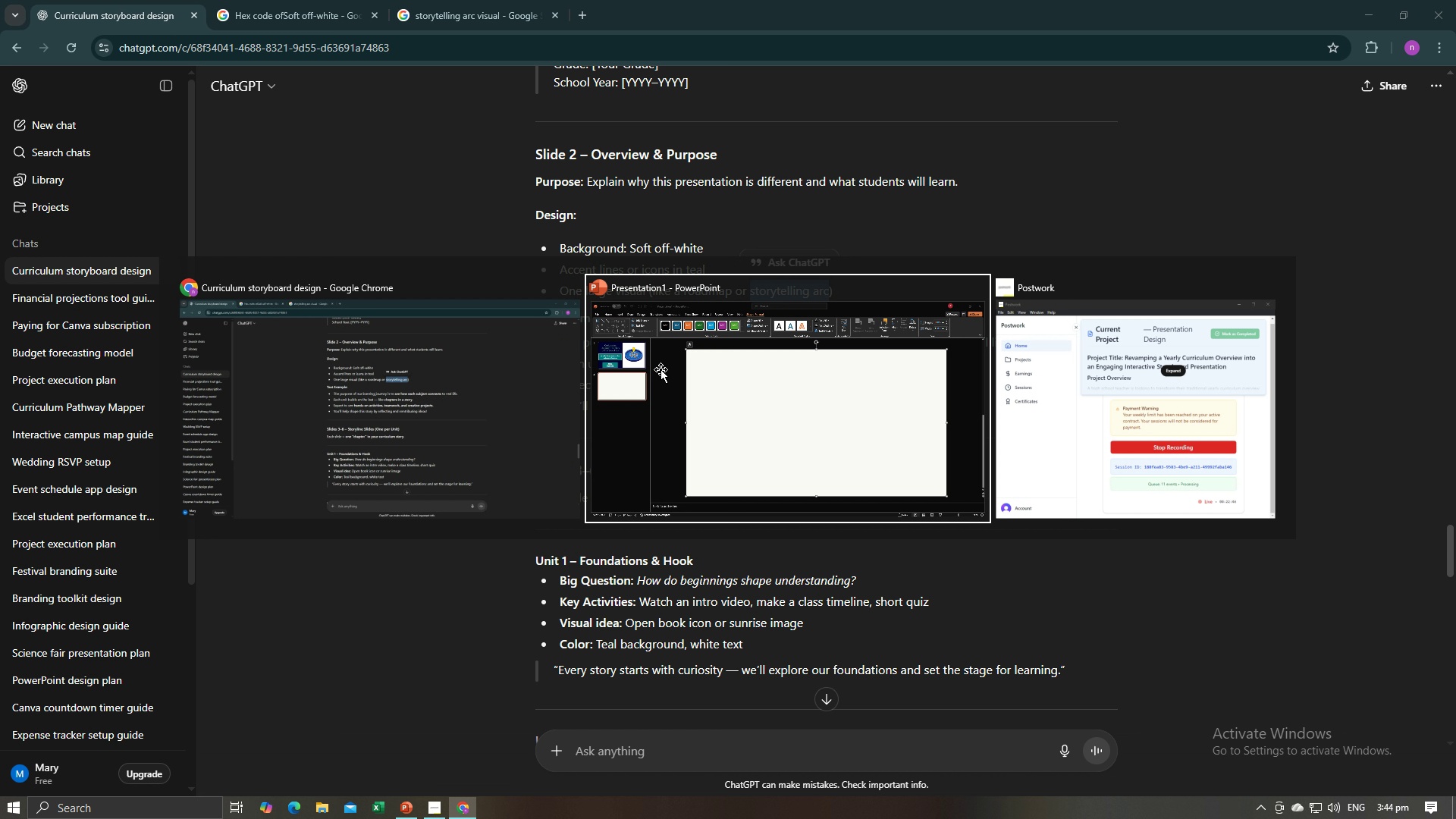 
key(Alt+Tab)
 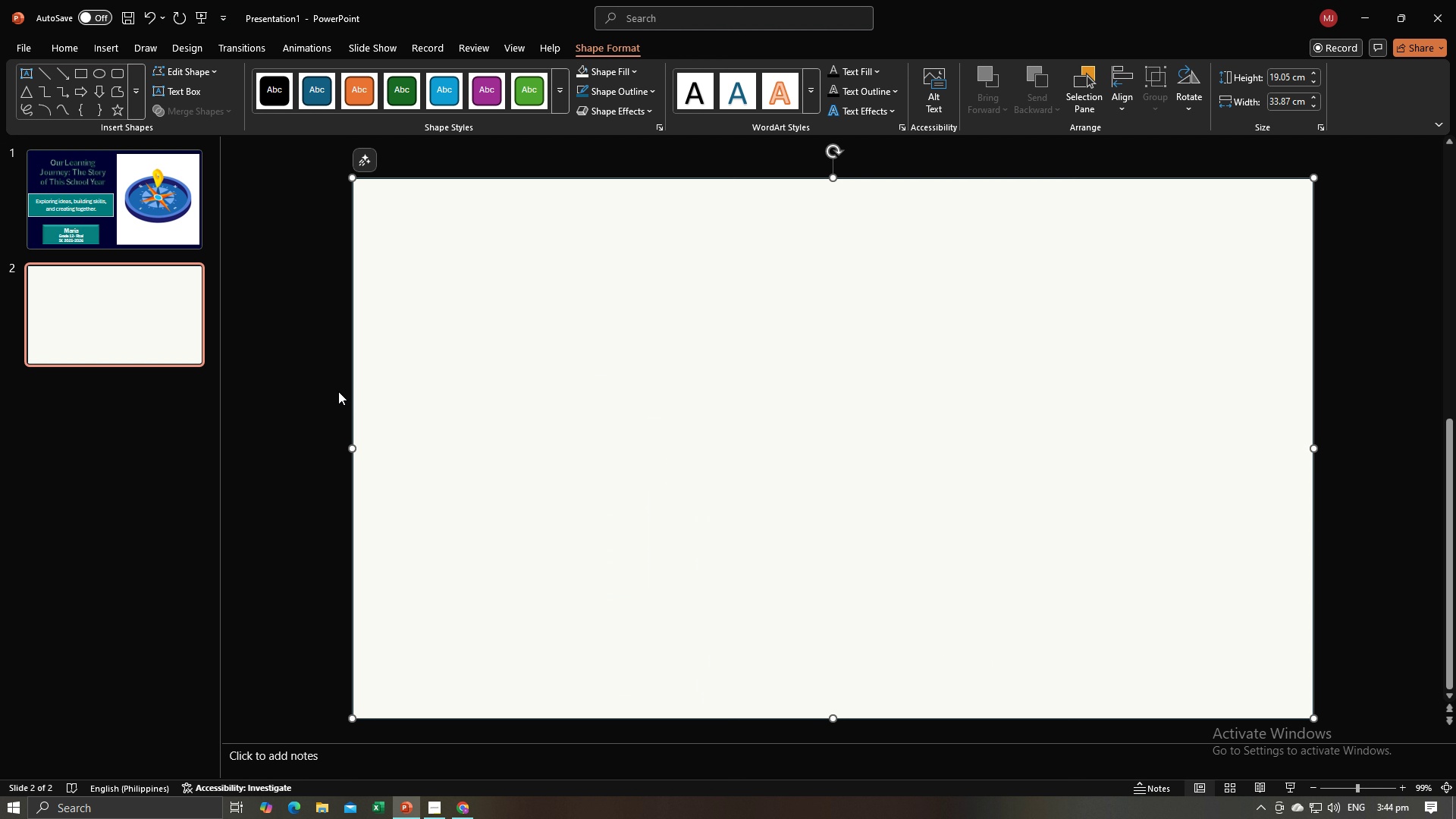 
left_click([338, 391])
 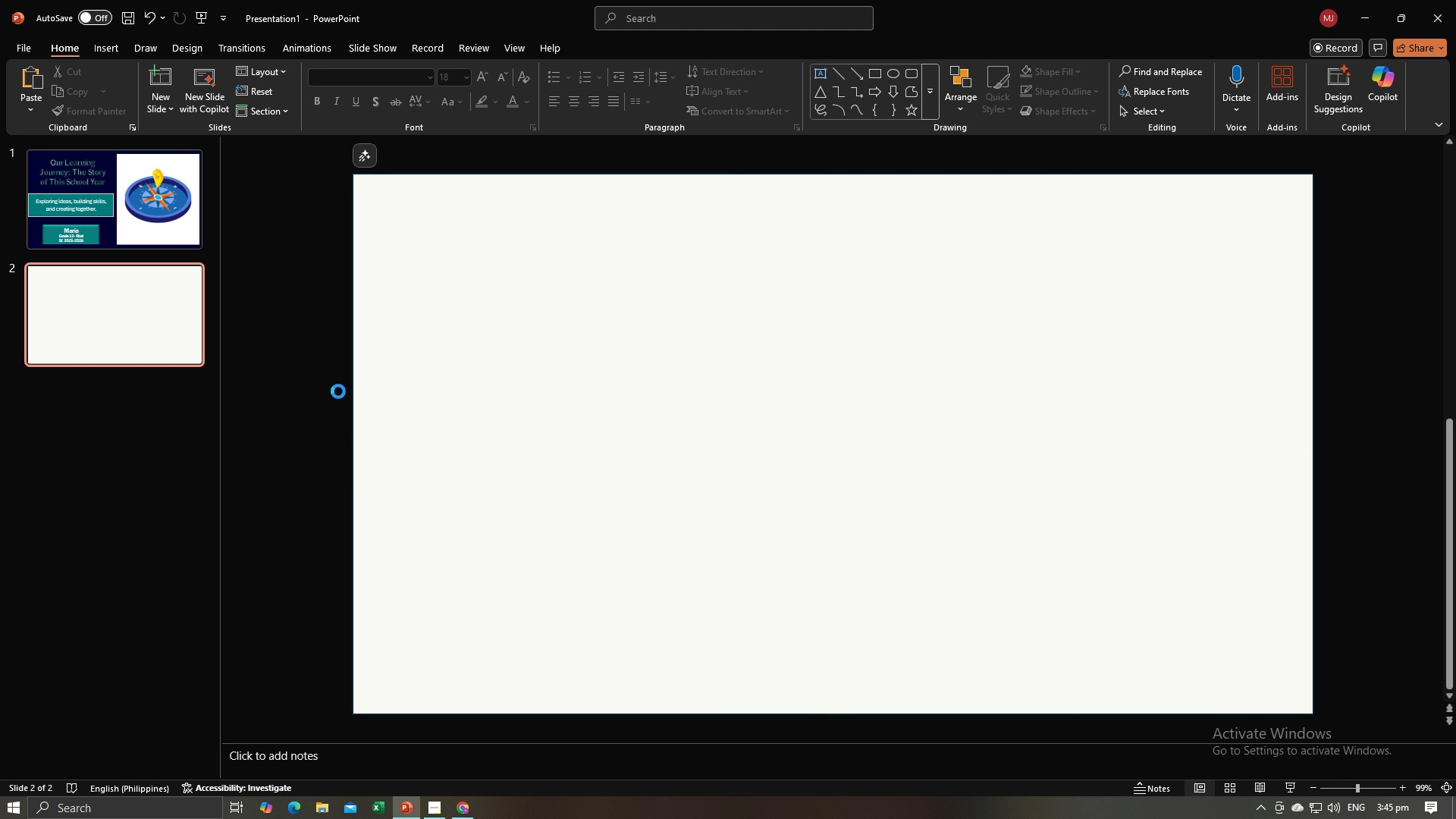 
key(Control+V)
 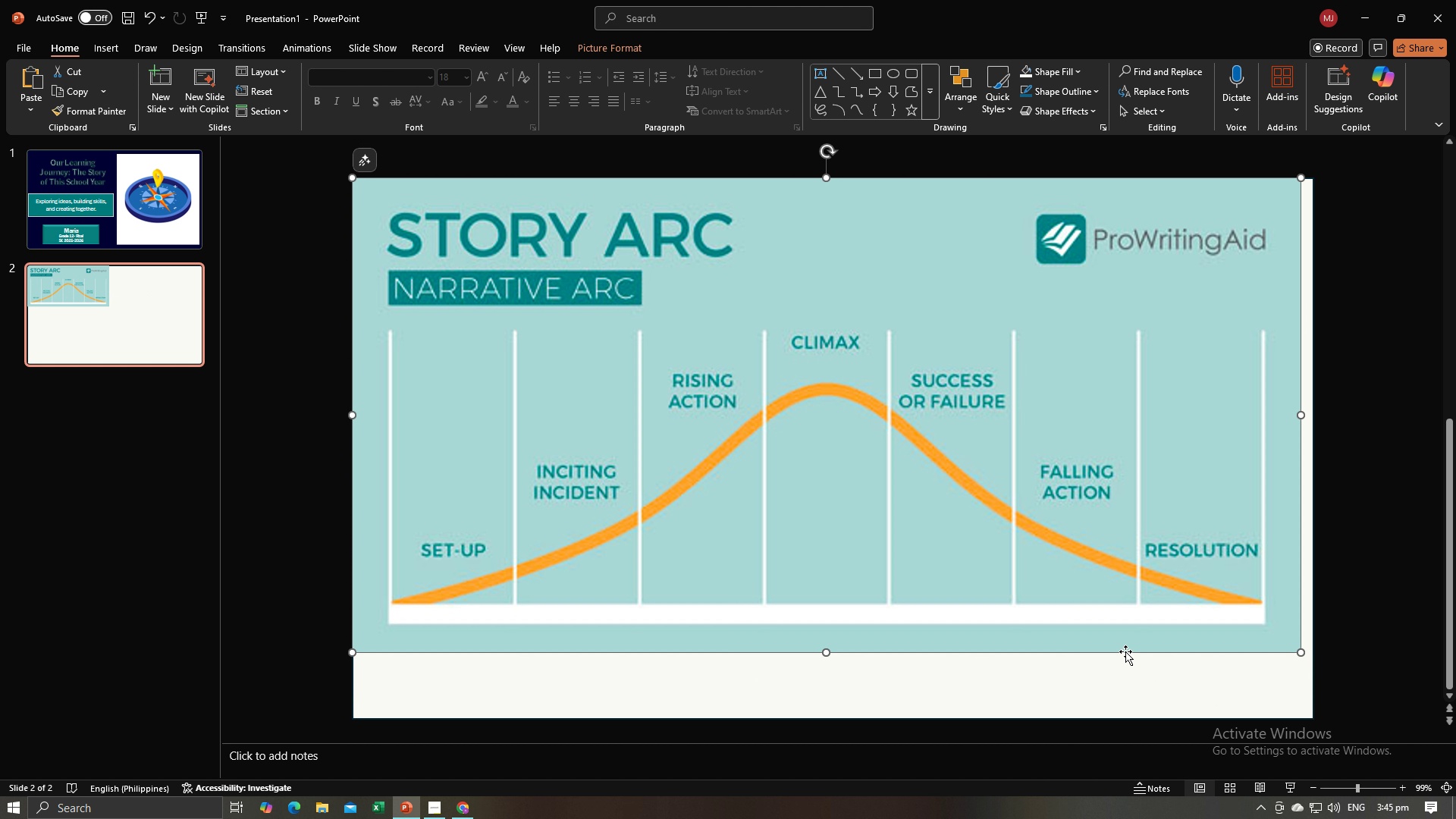 
wait(16.94)
 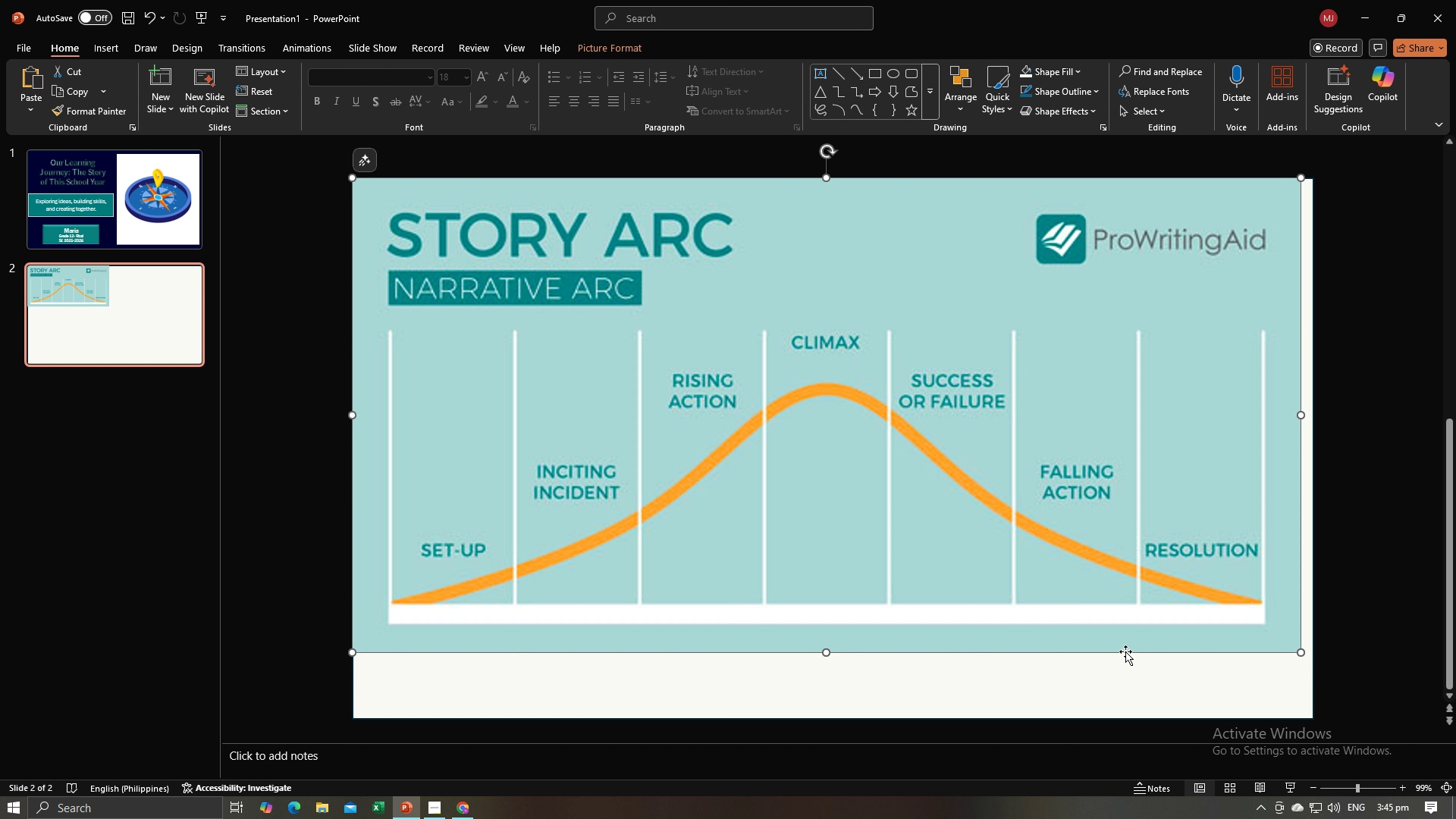 
right_click([1224, 439])
 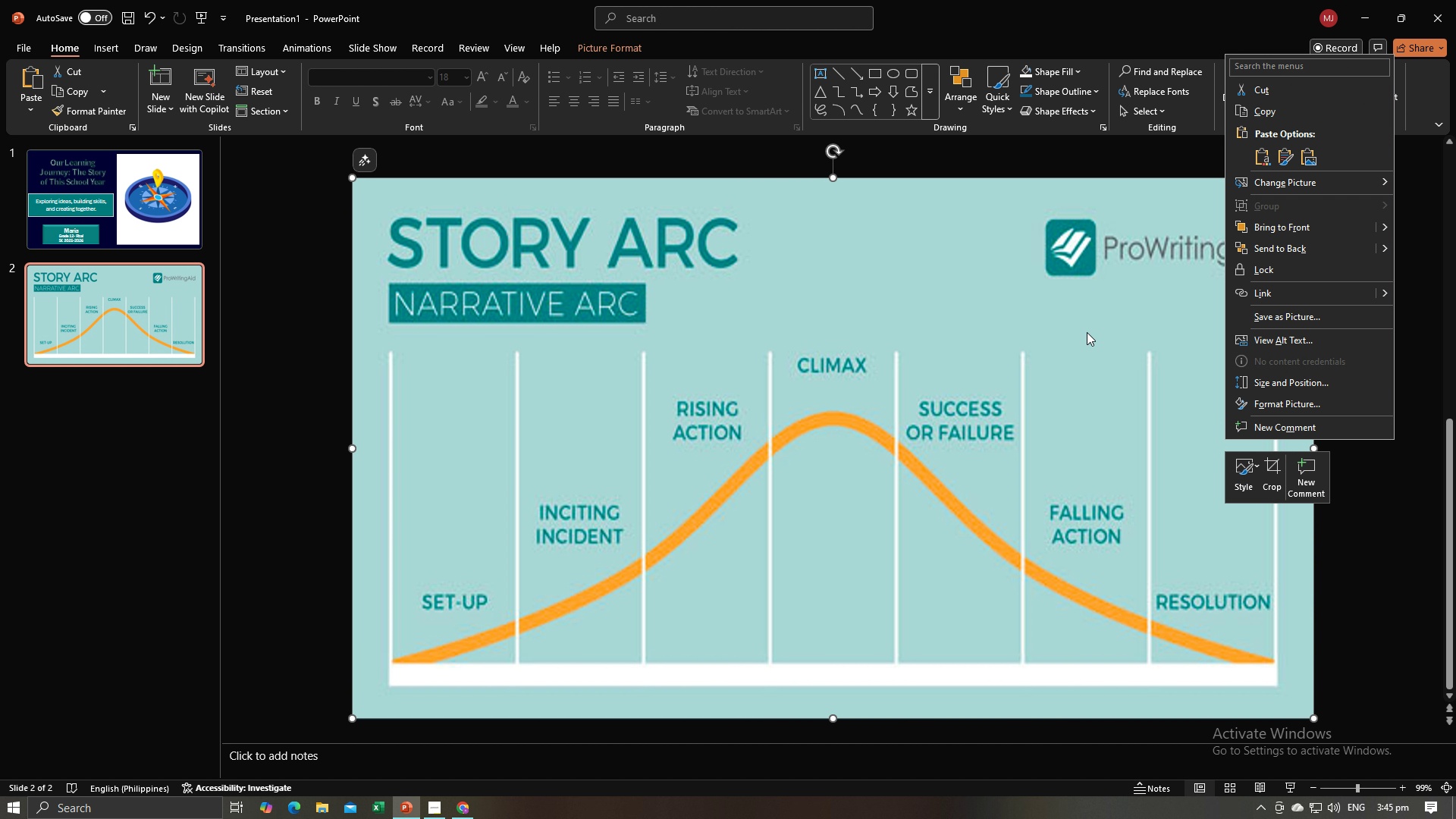 
double_click([1004, 325])
 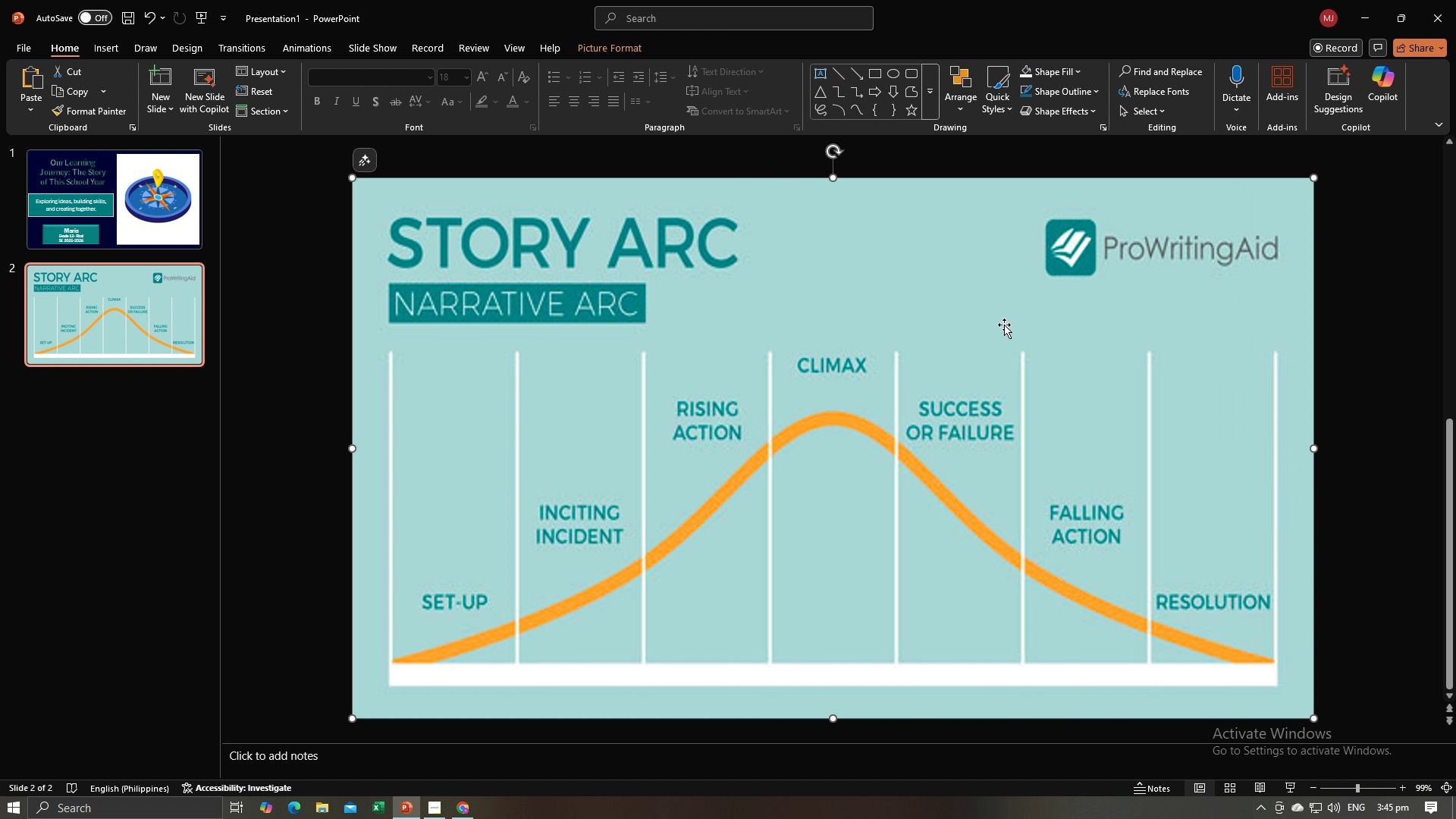 
double_click([1004, 325])
 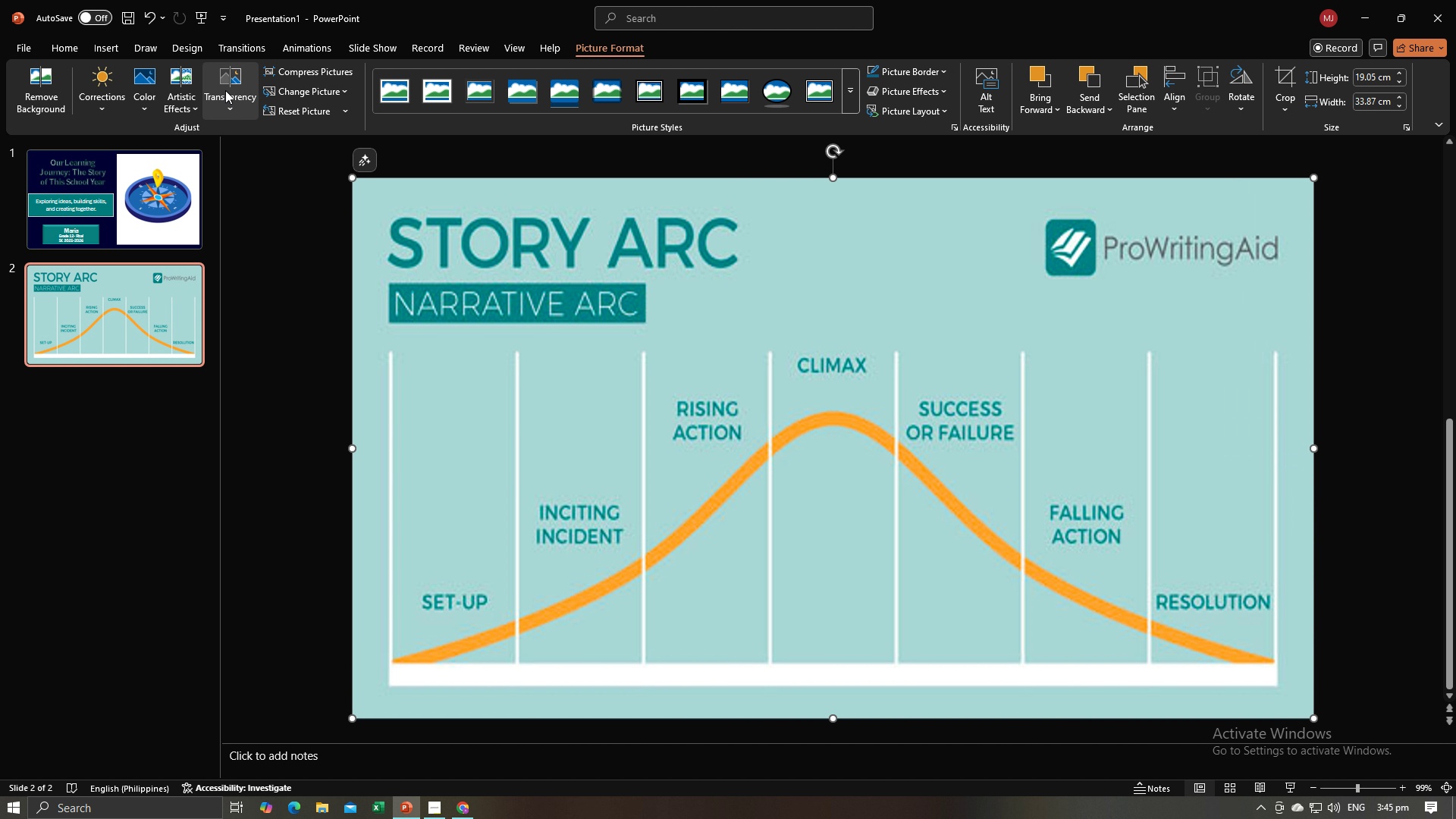 
left_click([225, 90])
 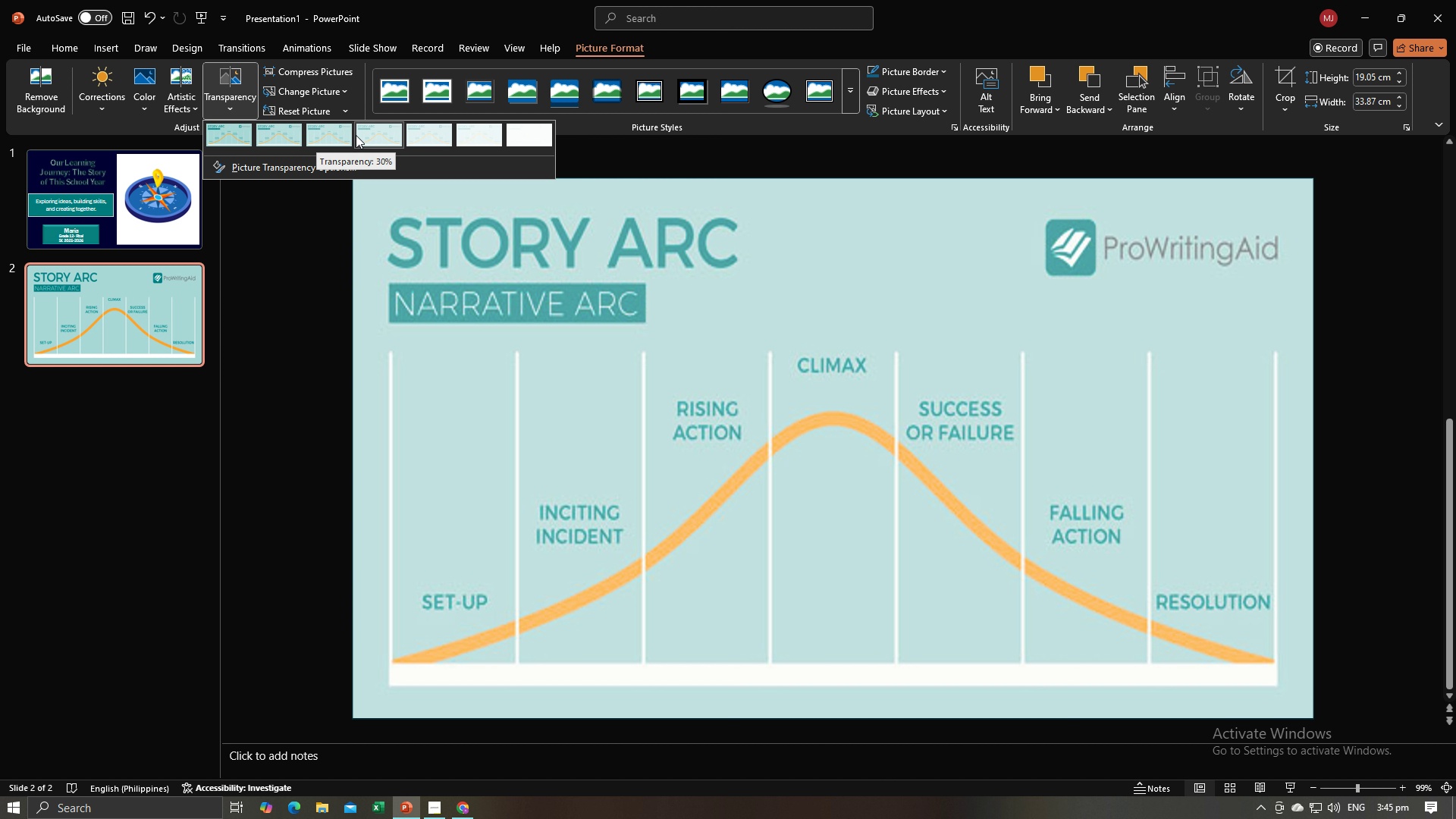 
mouse_move([389, 135])
 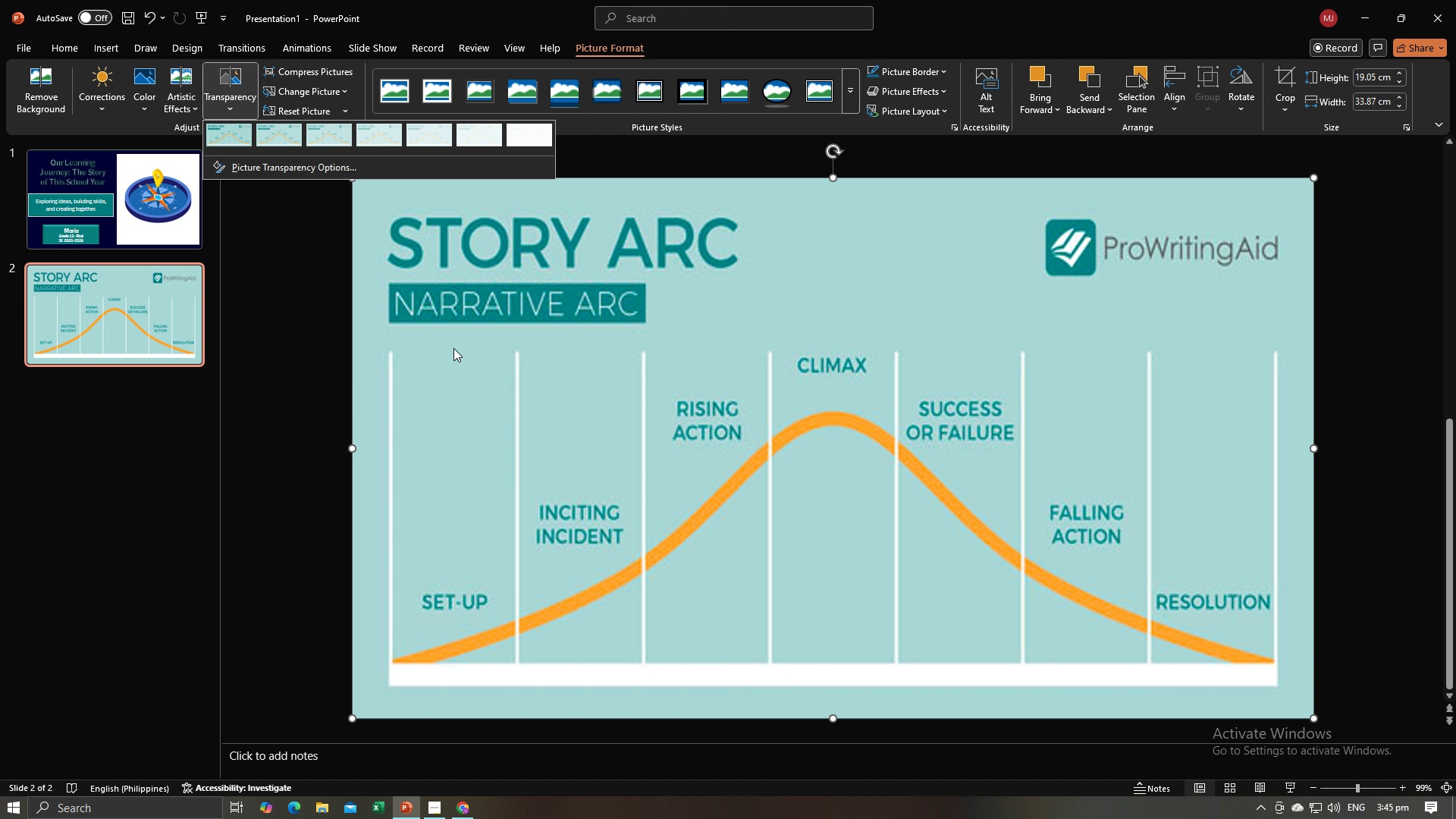 
key(Backspace)
 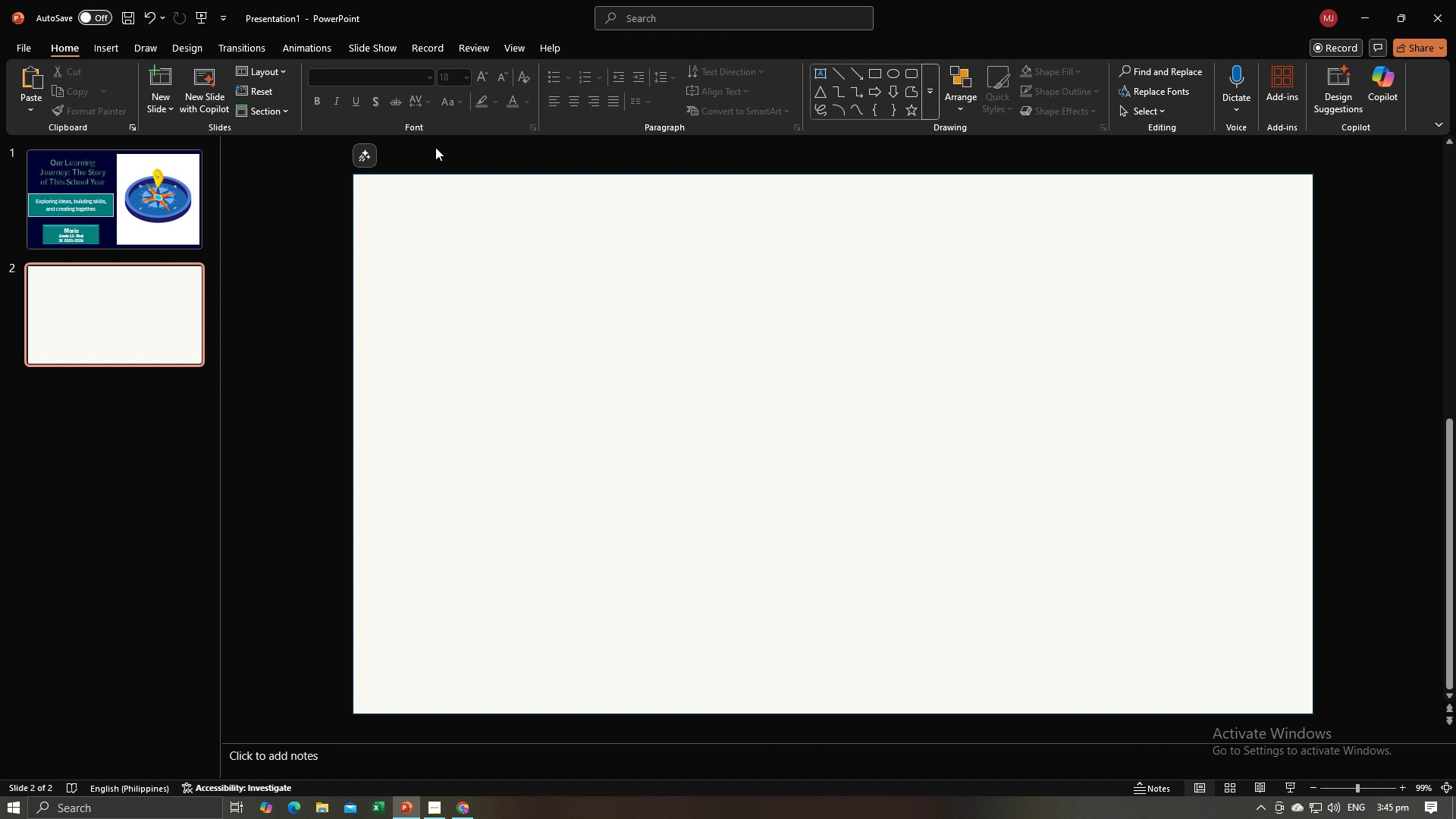 
key(Alt+AltLeft)
 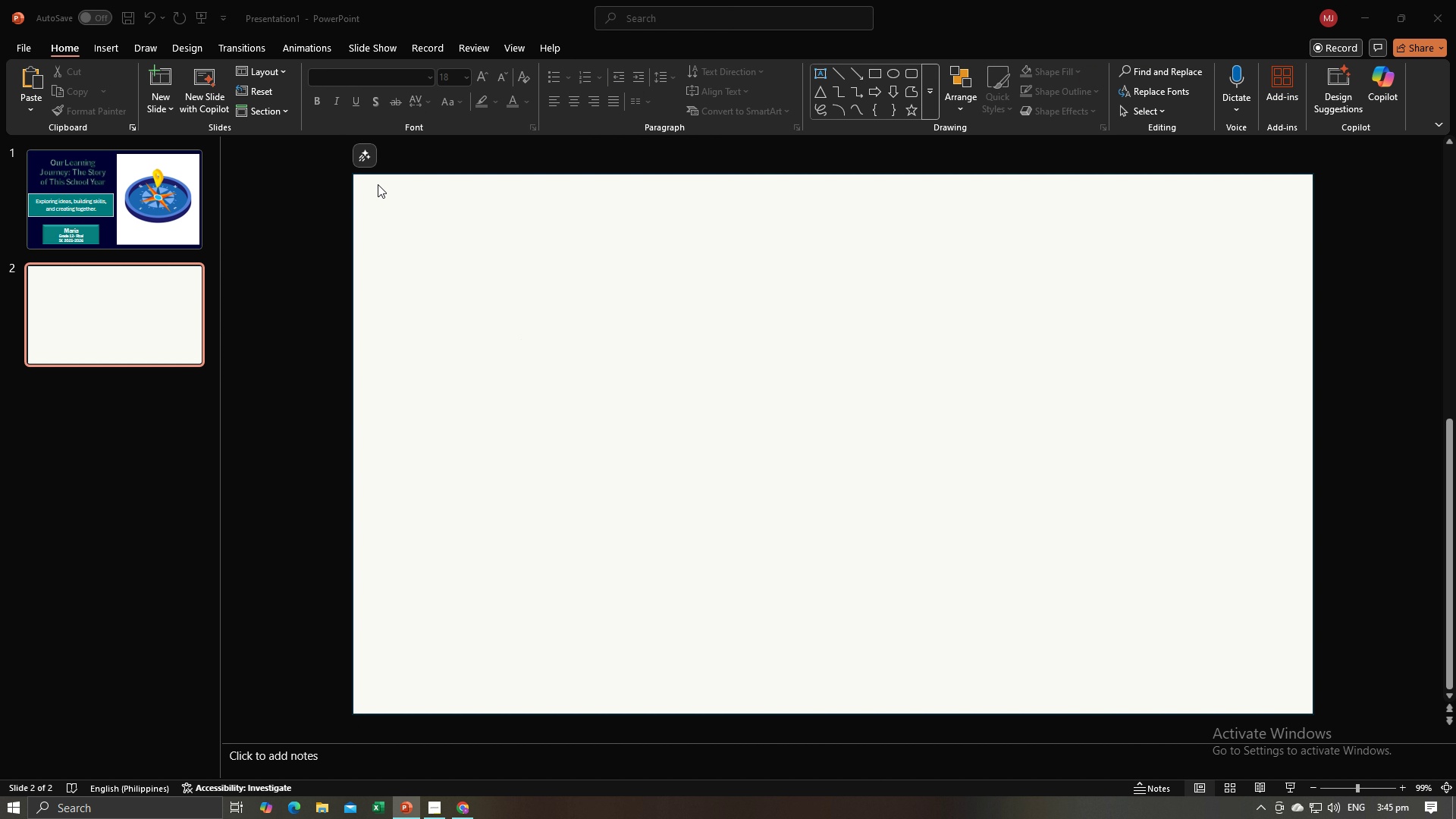 
key(Alt+Tab)
 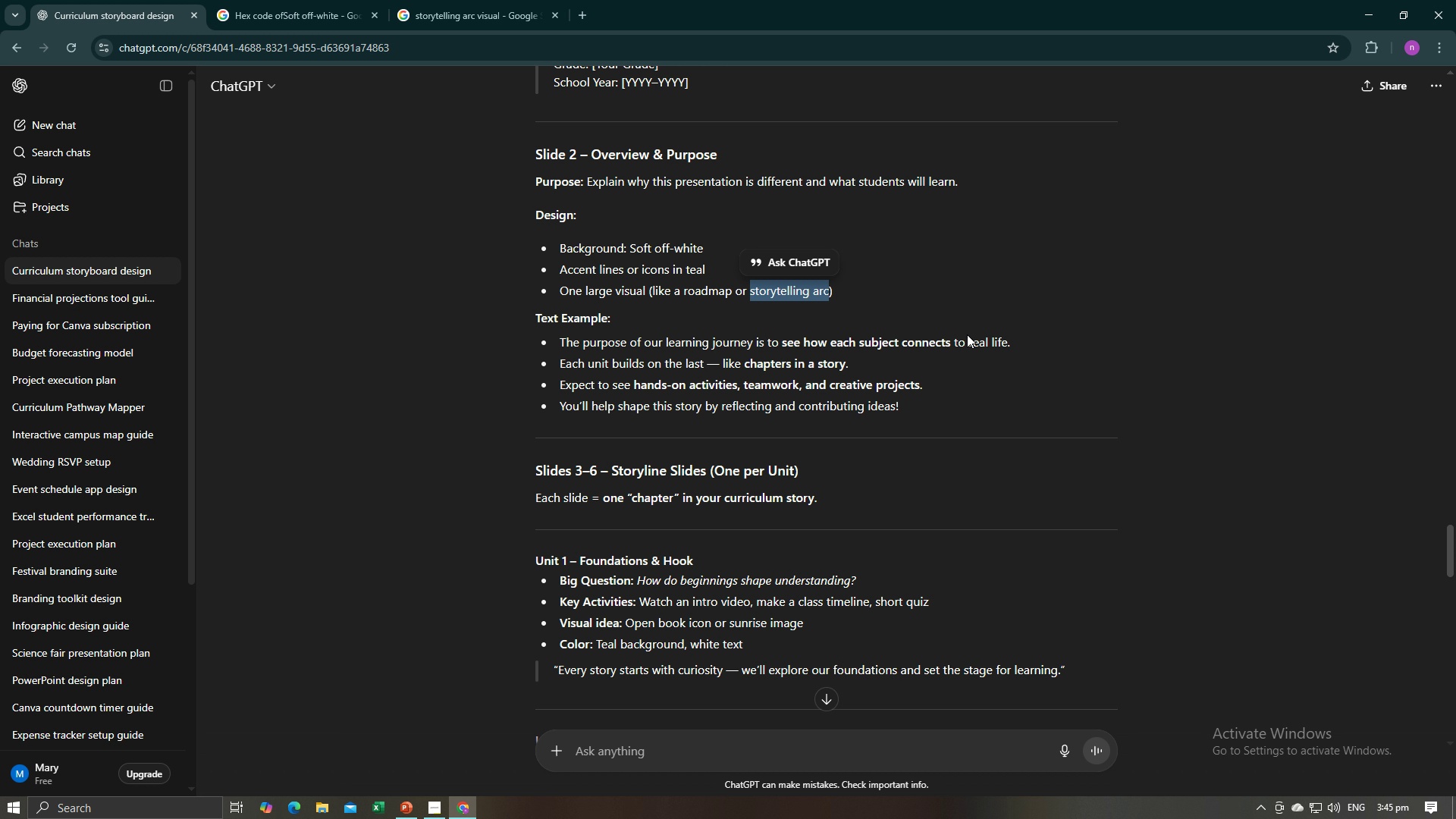 
key(Alt+Tab)
 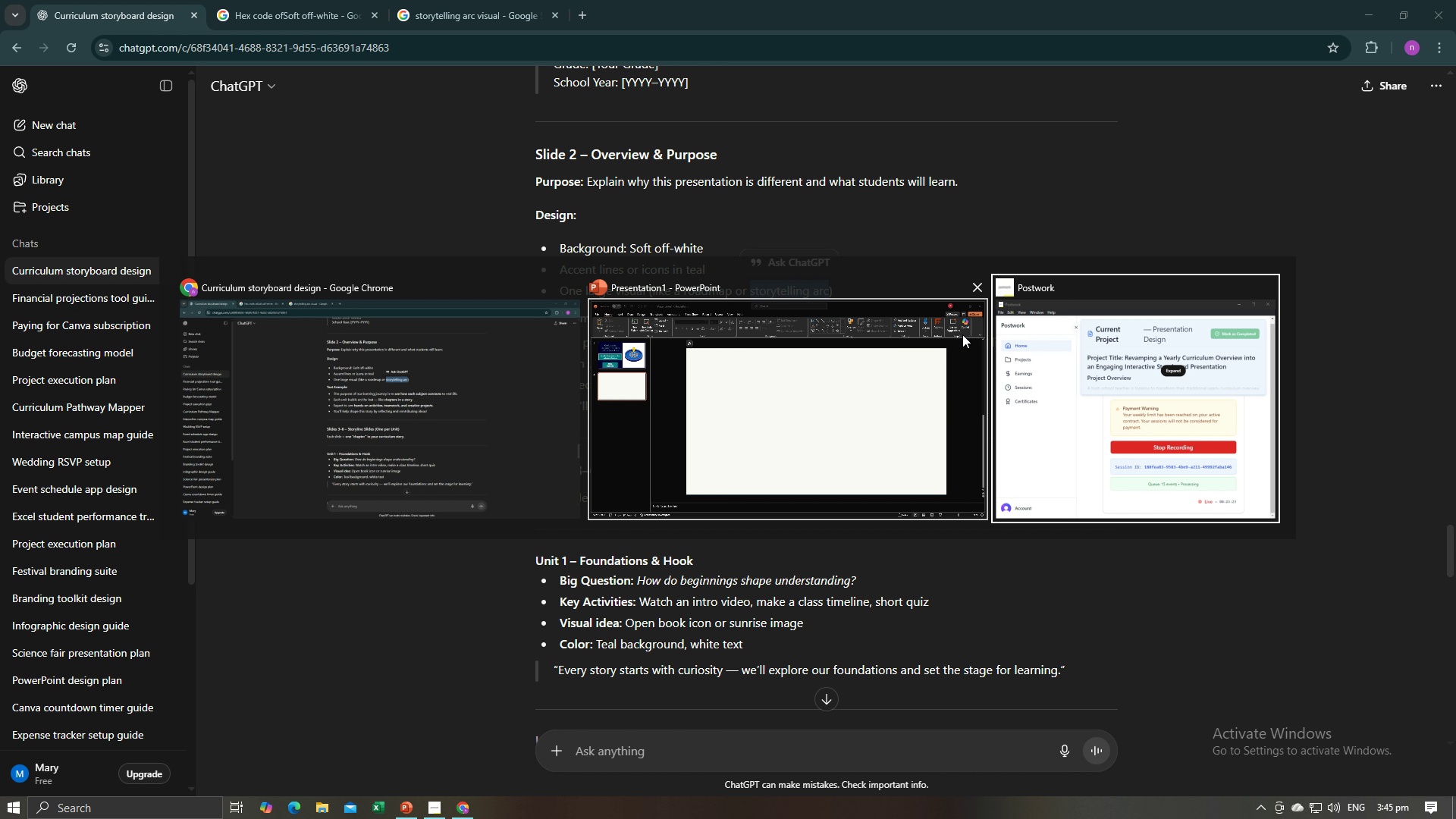 
key(Alt+Tab)
 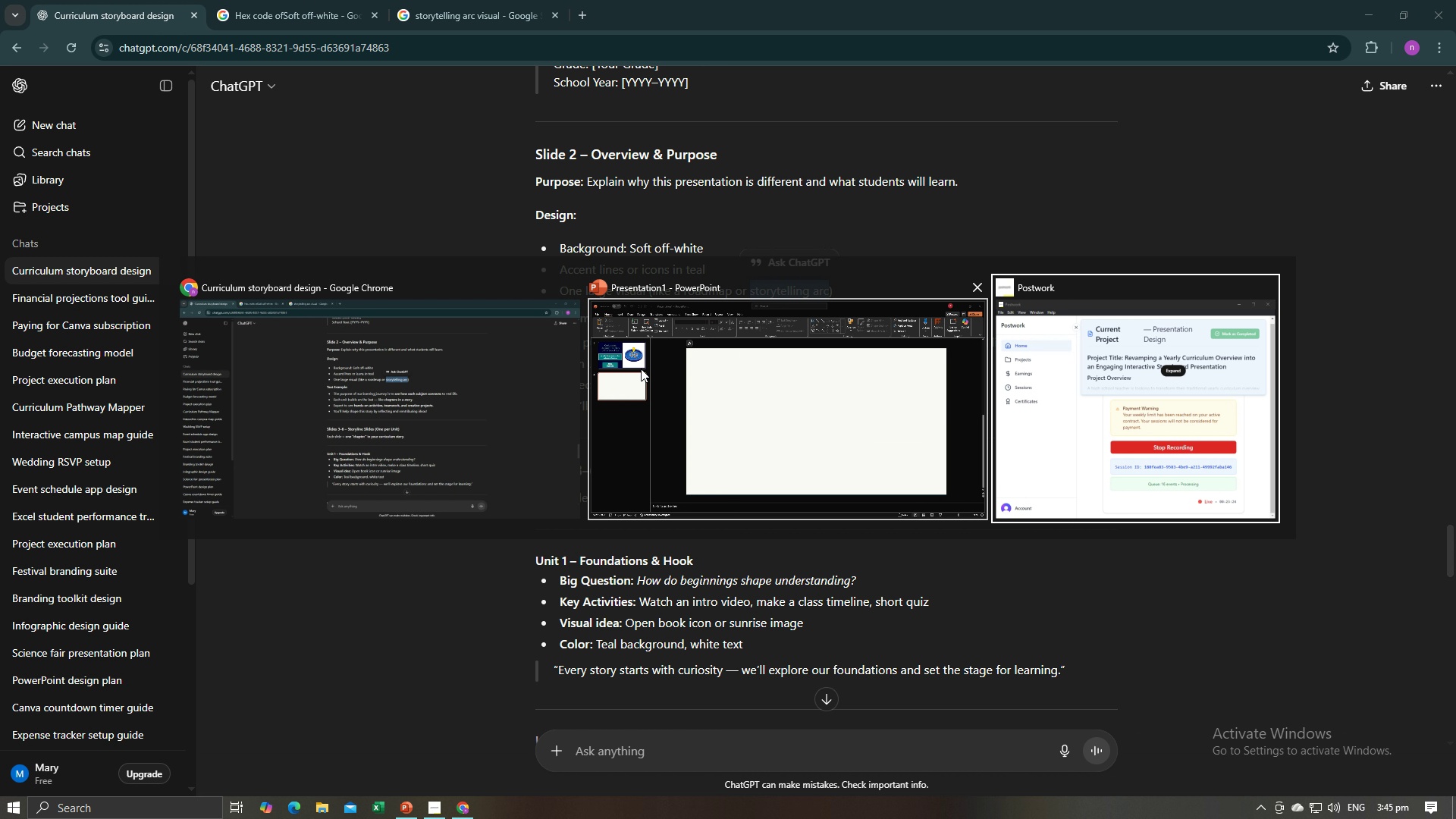 
left_click([518, 407])
 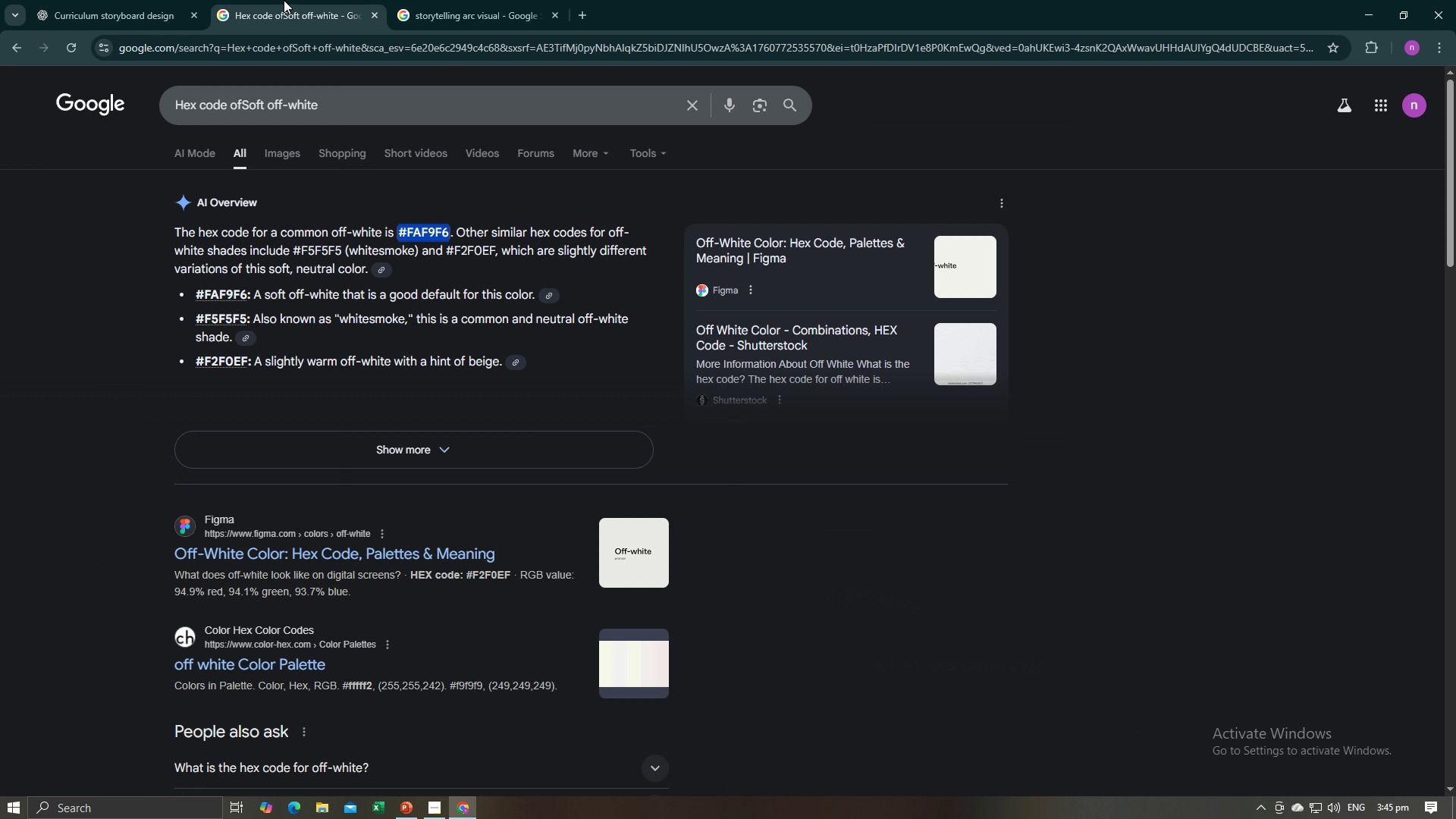 
left_click([284, 0])
 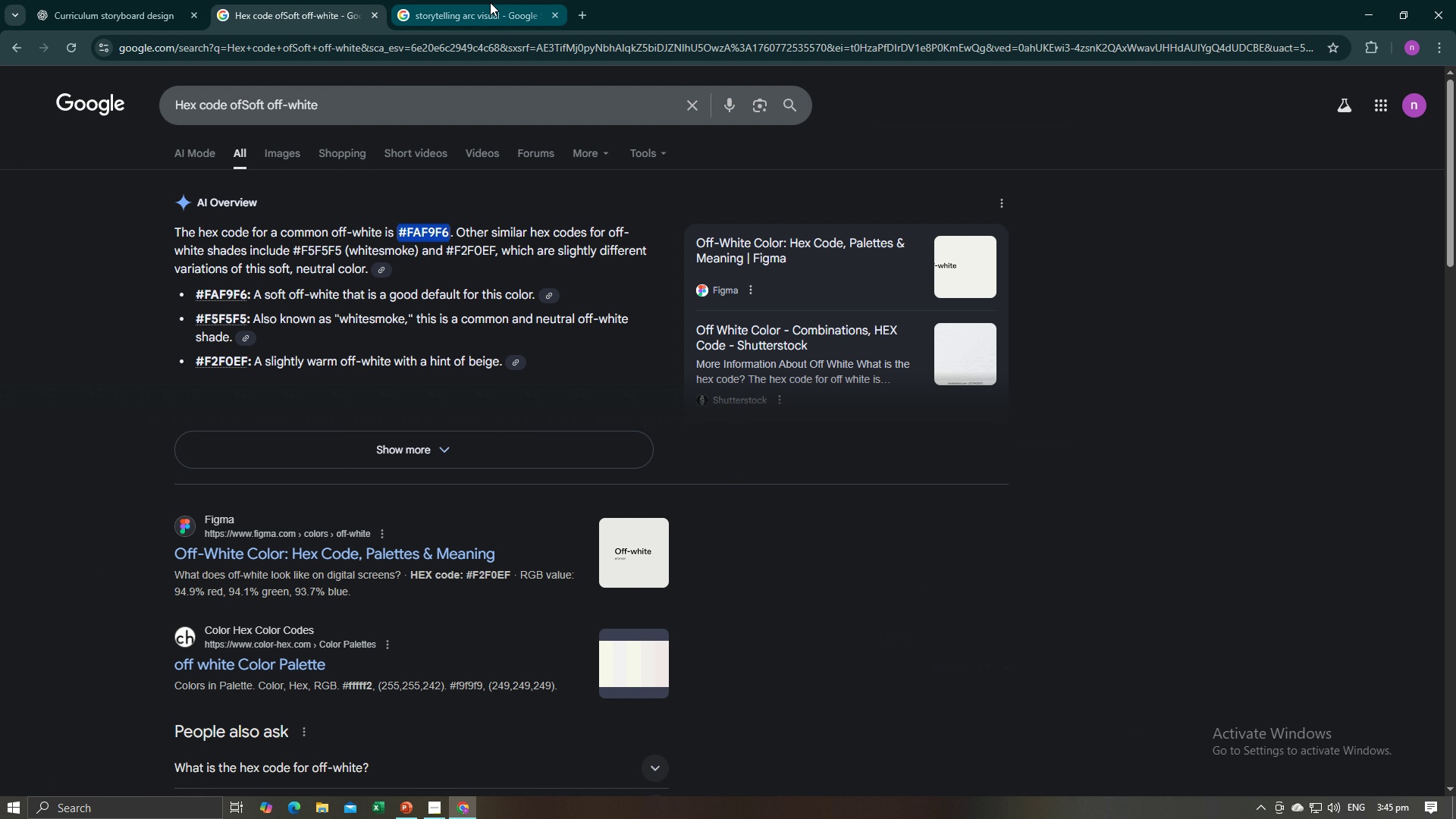 
left_click([489, 0])
 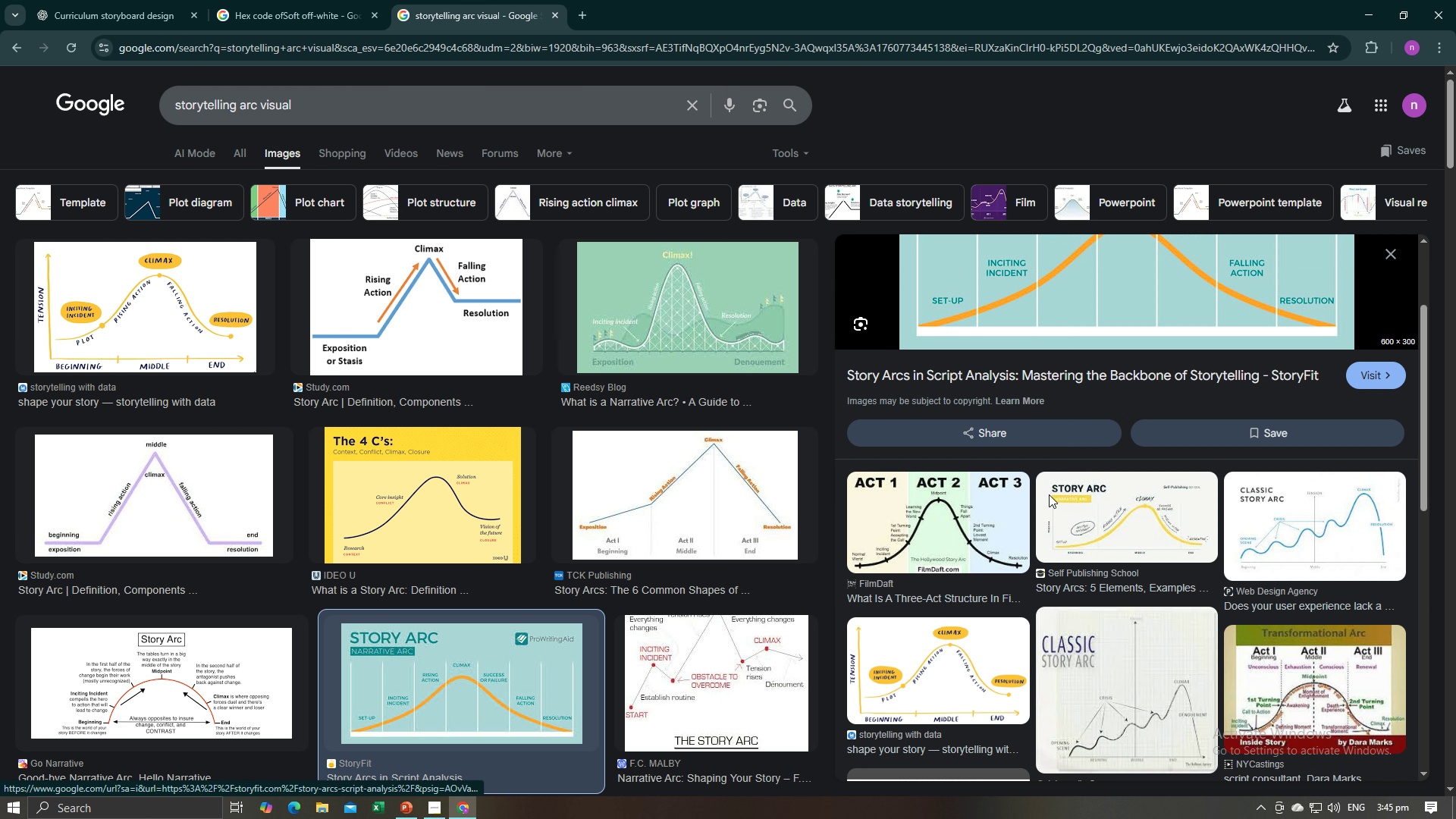 
scroll: coordinate [1053, 494], scroll_direction: down, amount: 7.0
 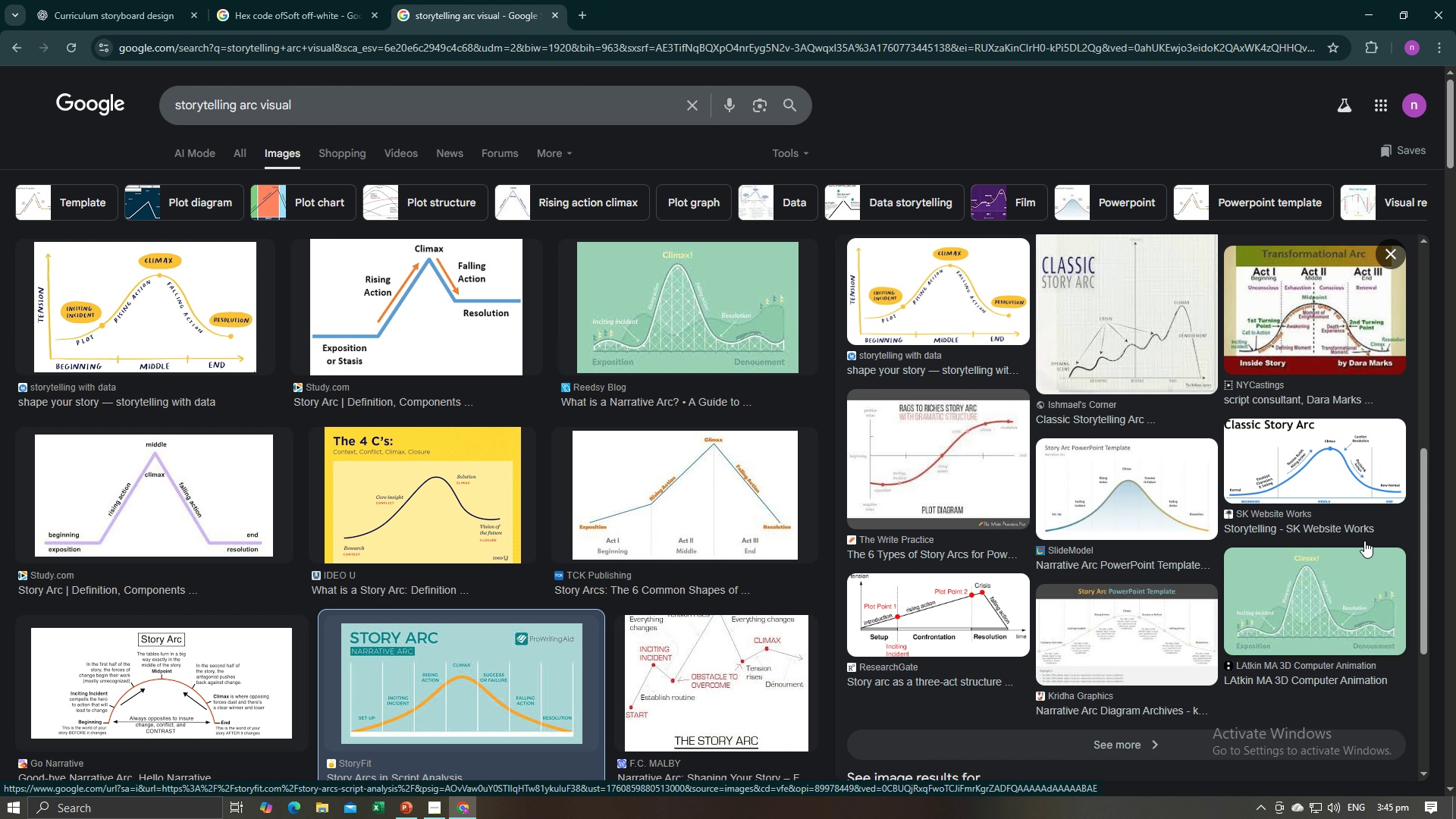 
left_click([1341, 593])
 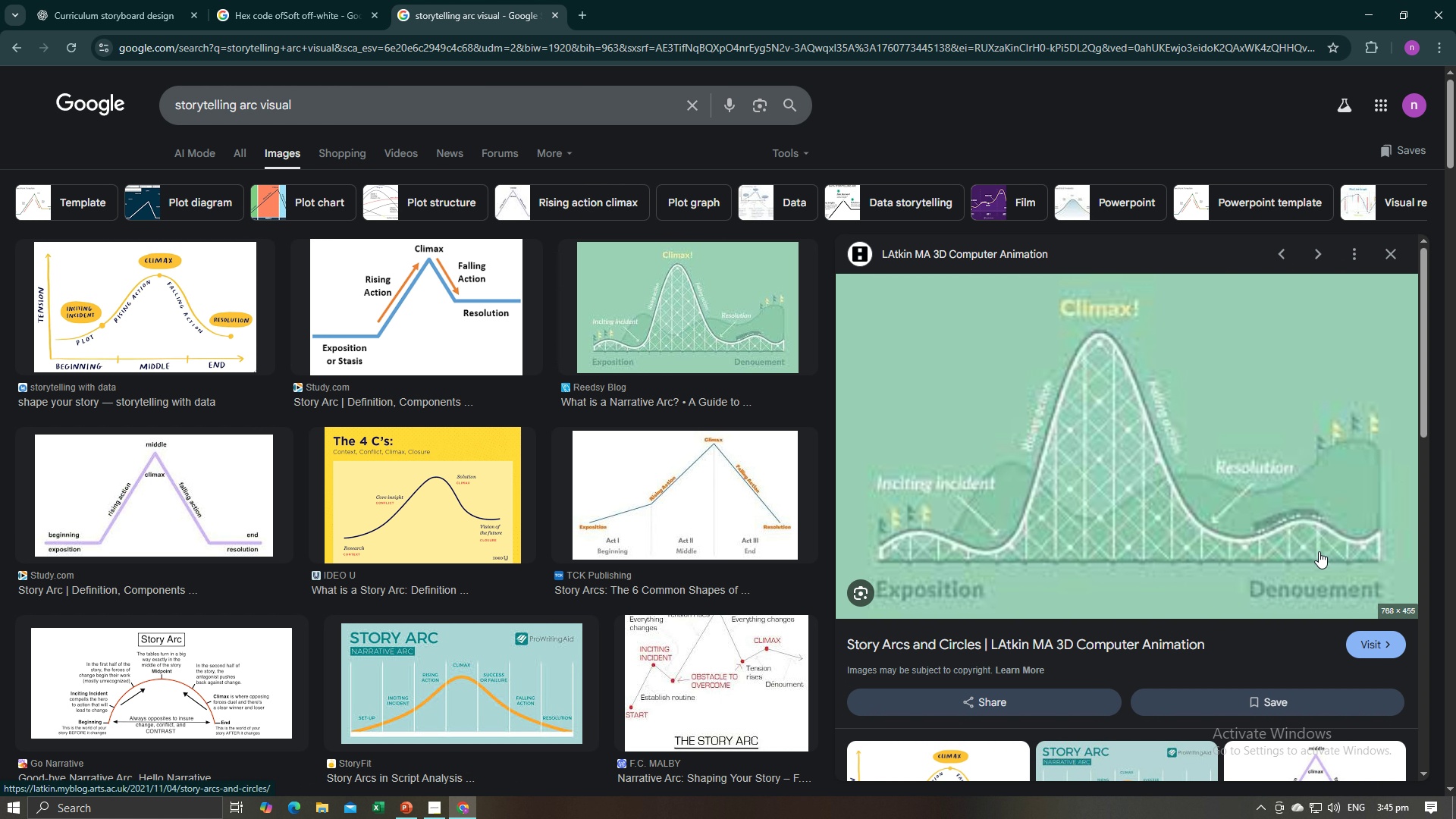 
scroll: coordinate [1131, 508], scroll_direction: down, amount: 2.0
 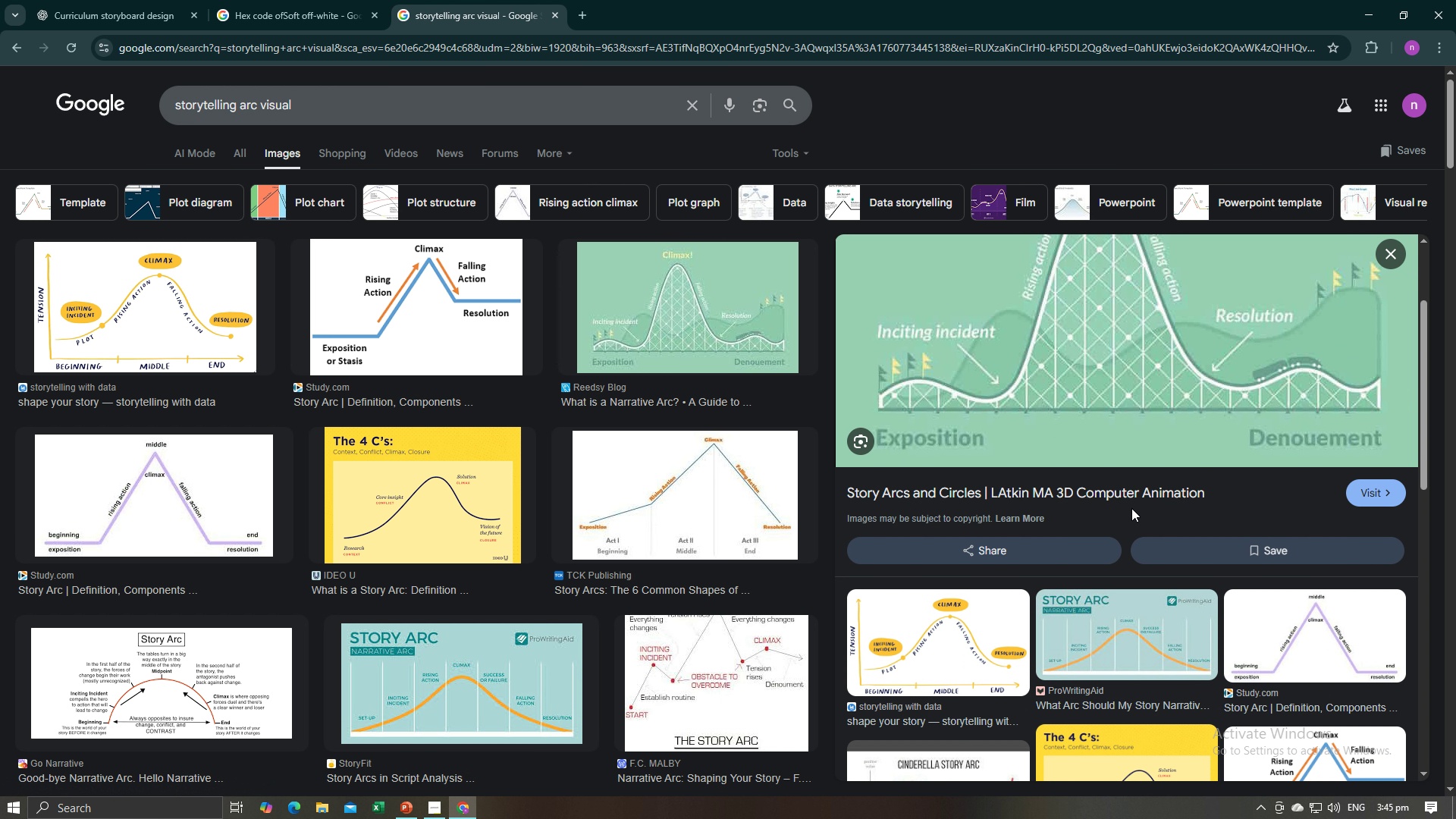 
scroll: coordinate [1131, 508], scroll_direction: up, amount: 4.0
 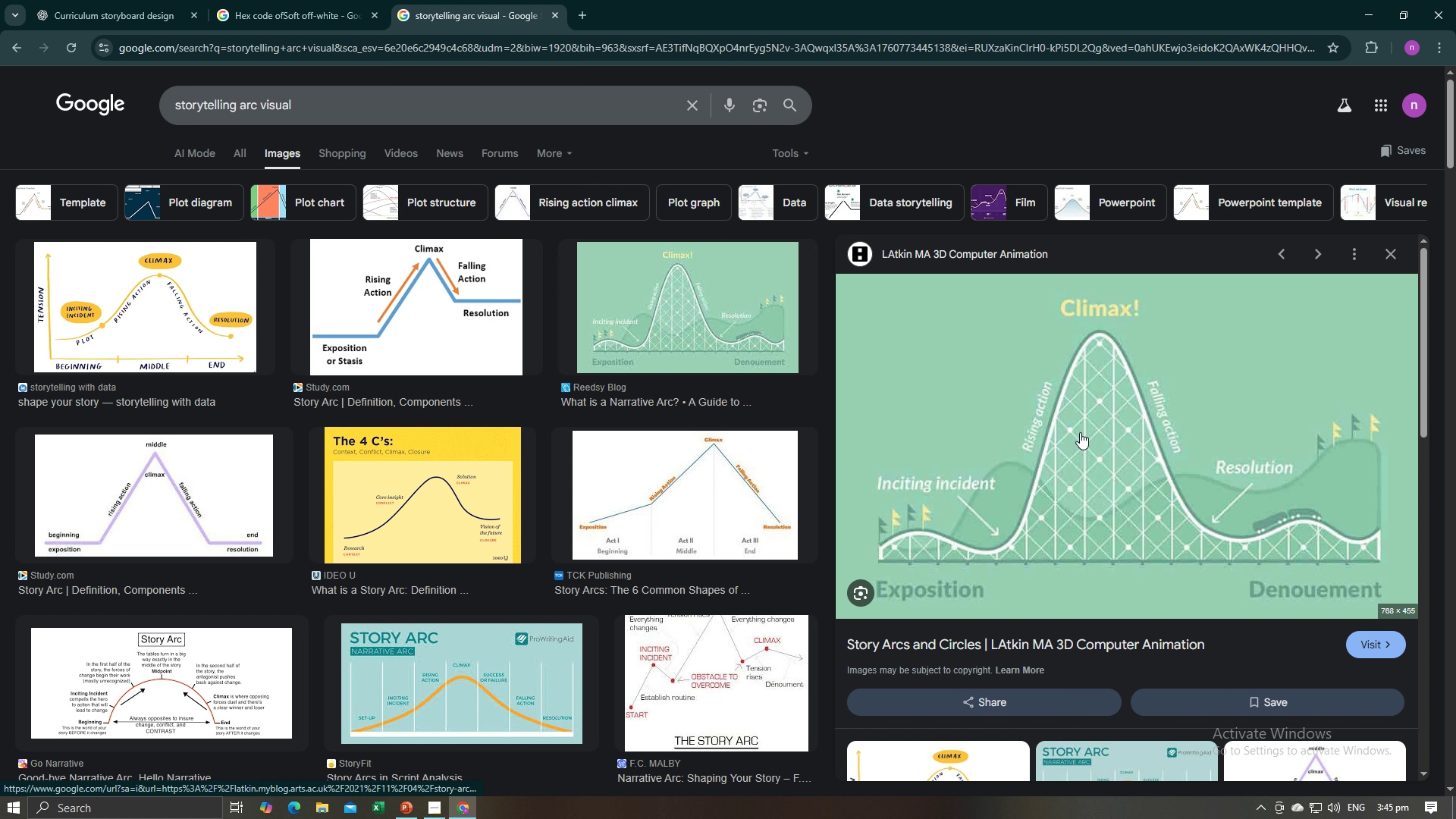 
right_click([1080, 432])
 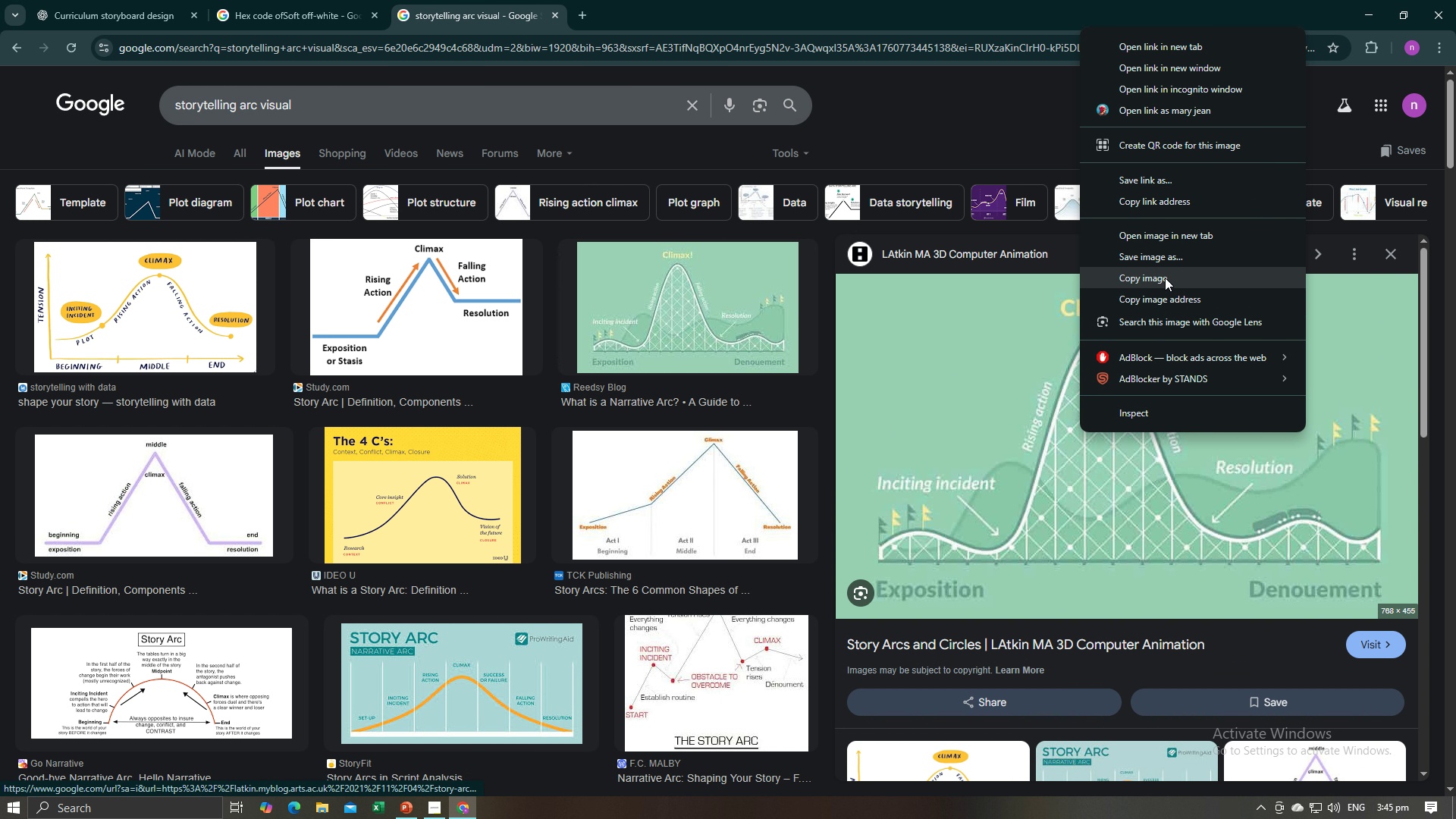 
left_click([1165, 278])
 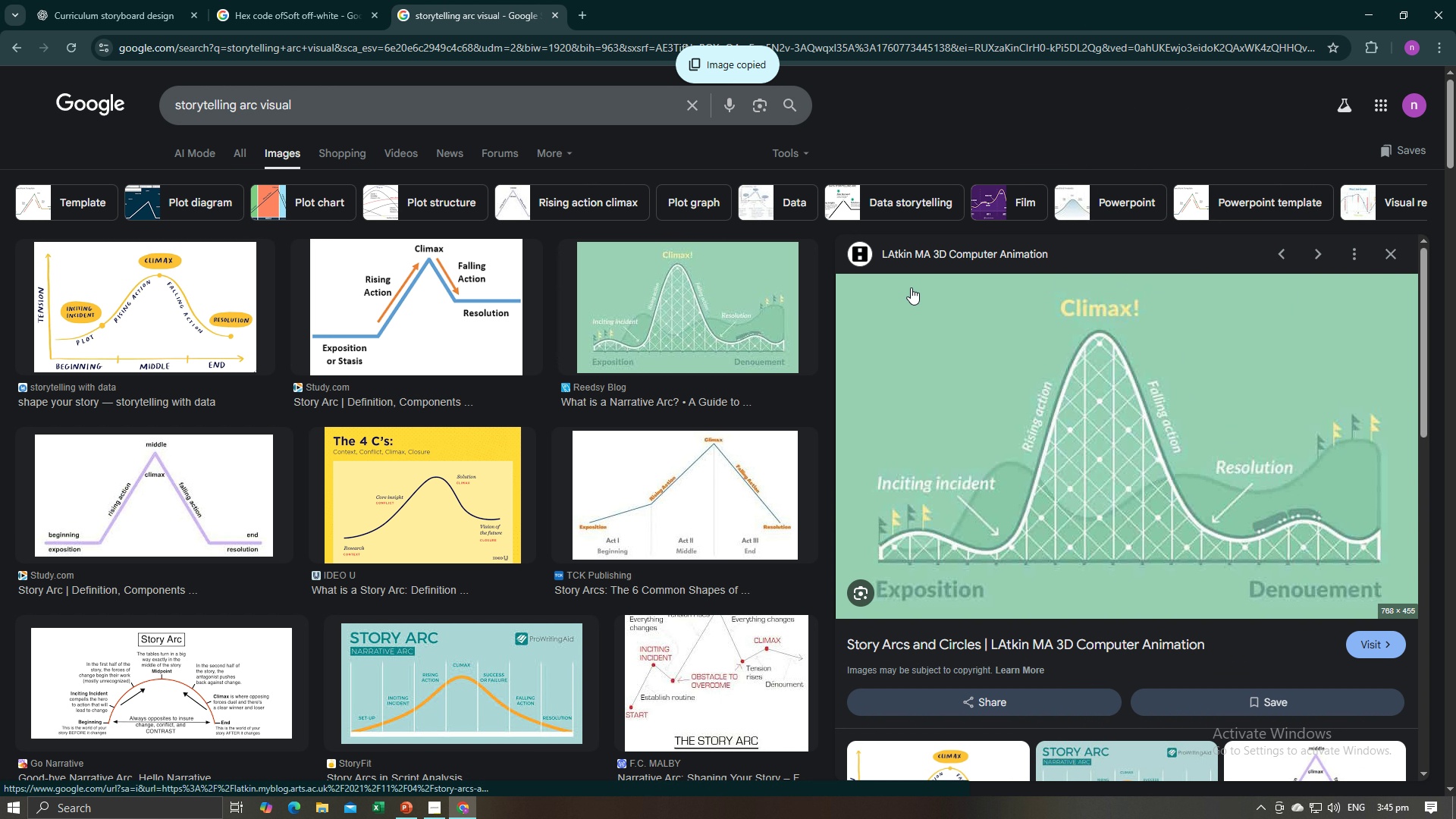 
key(Alt+AltLeft)
 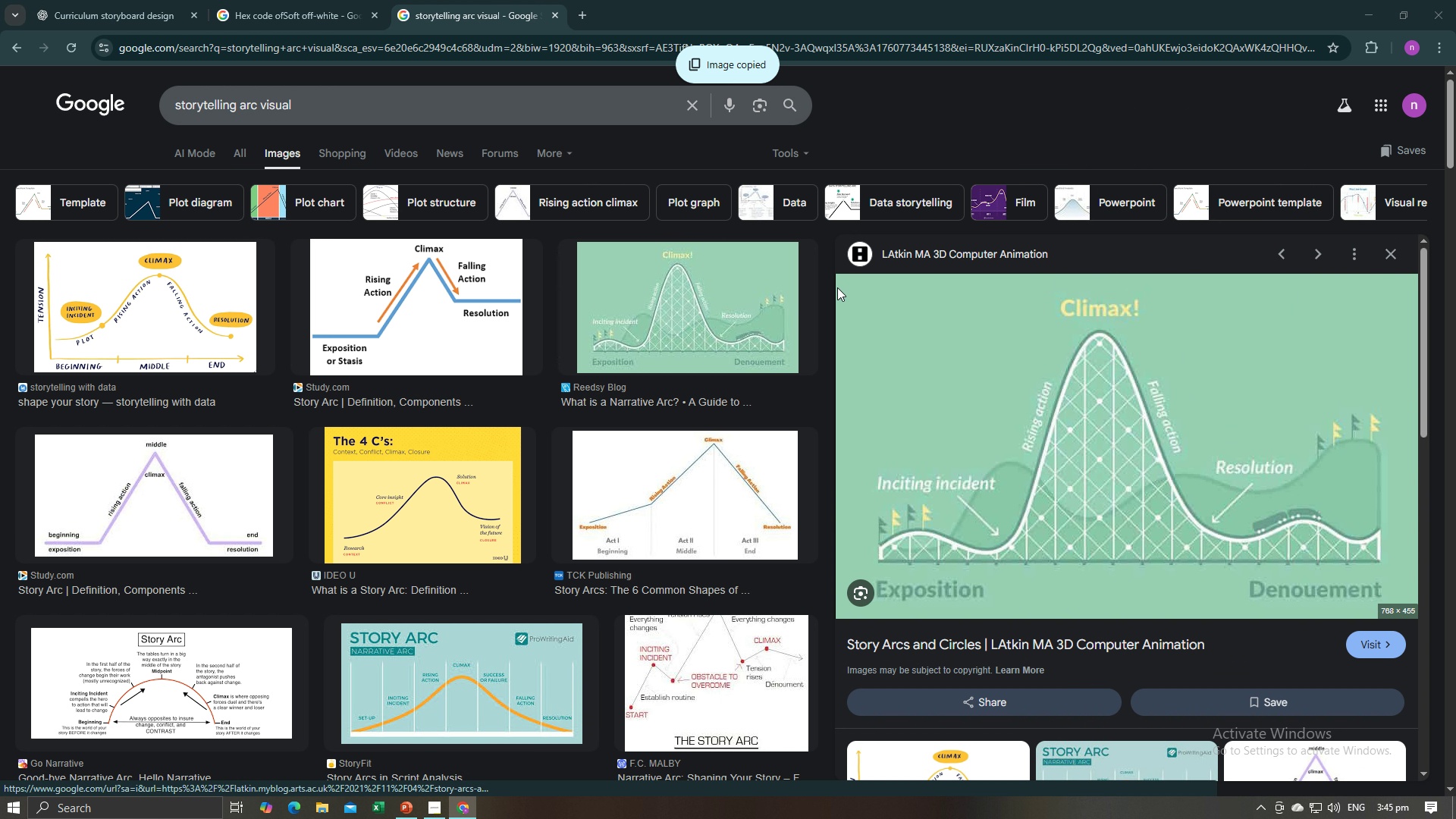 
key(Alt+Tab)
 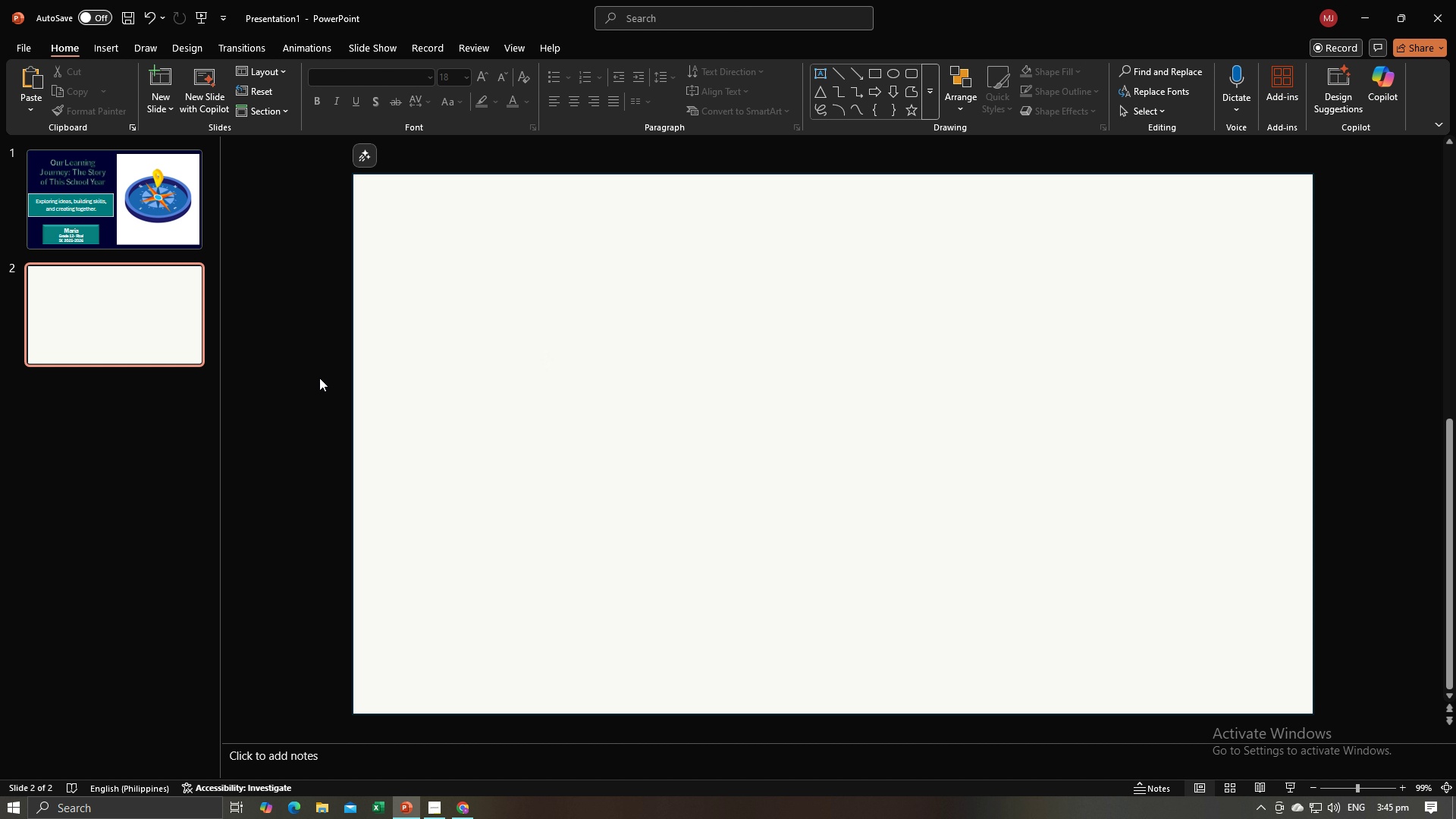 
left_click([320, 378])
 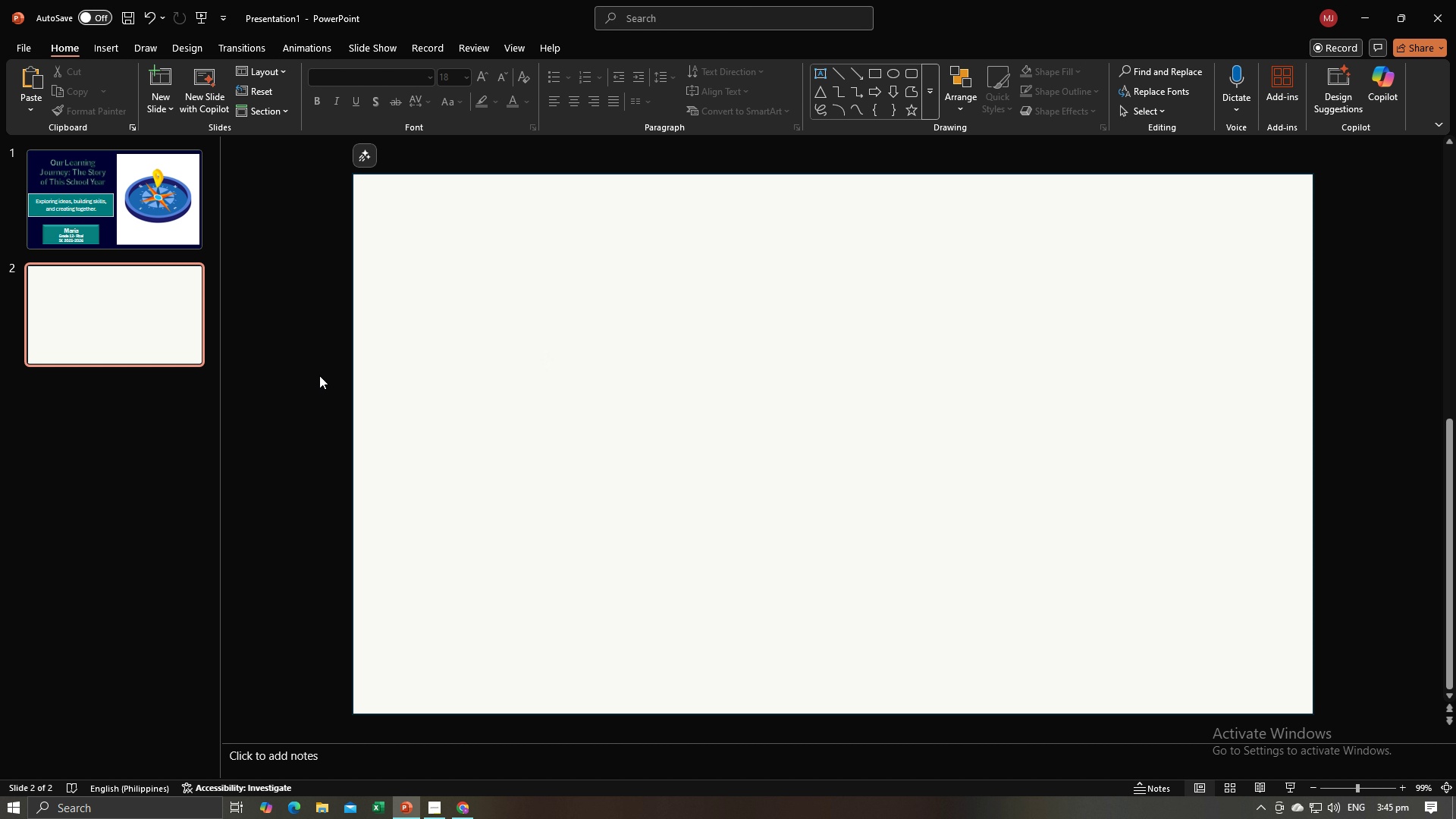 
key(Control+V)
 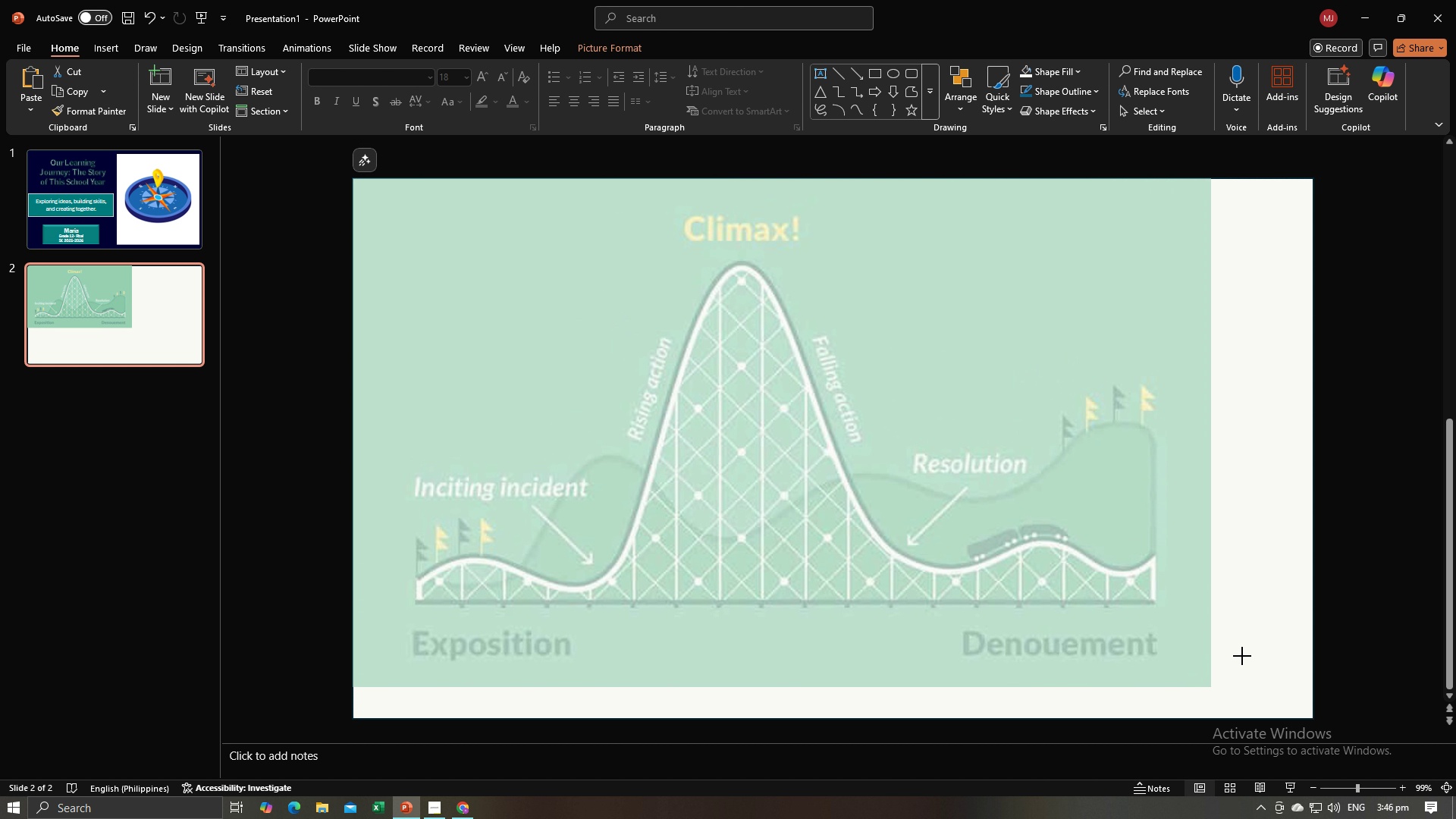 
wait(15.94)
 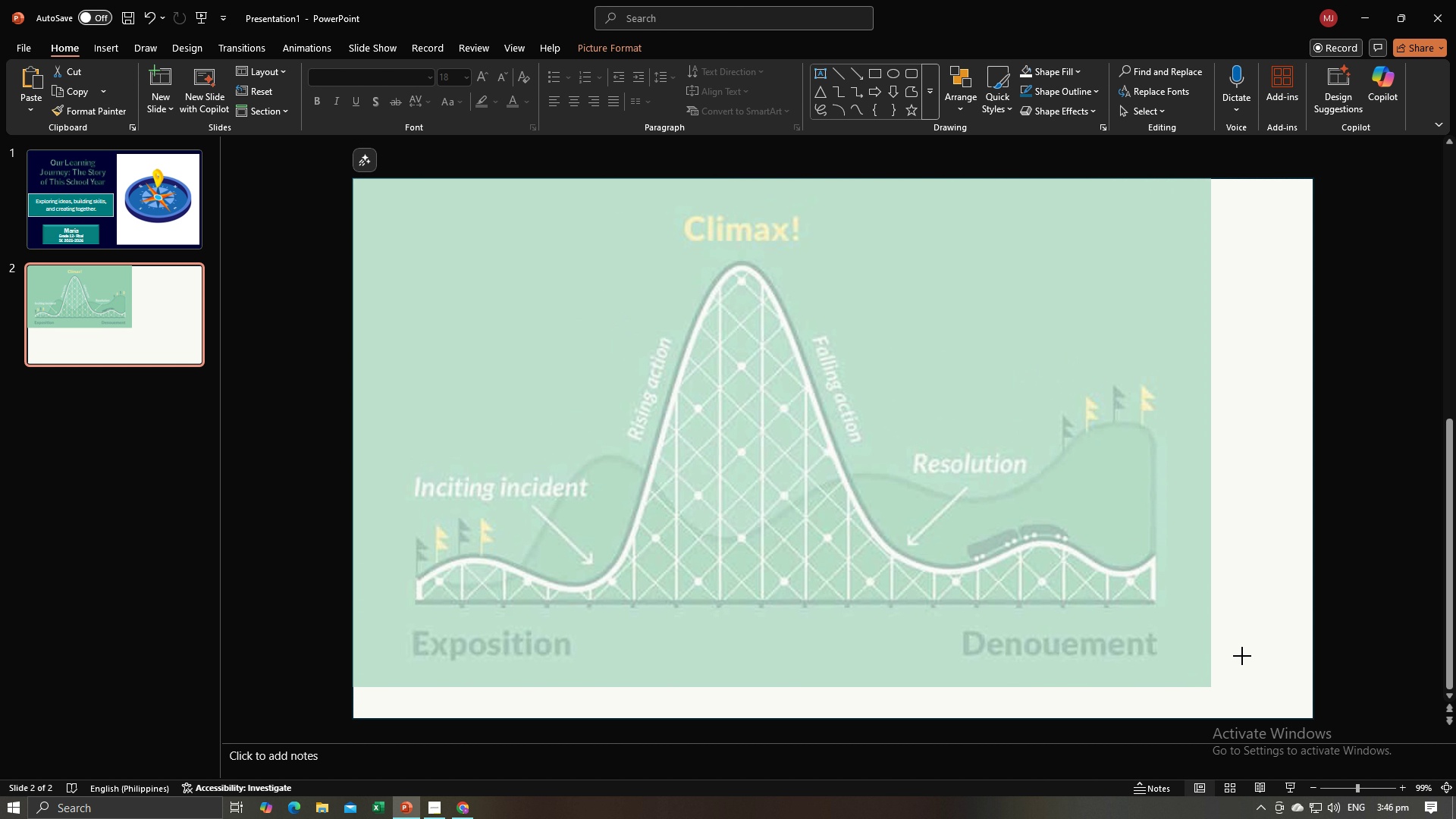 
key(Control+ControlLeft)
 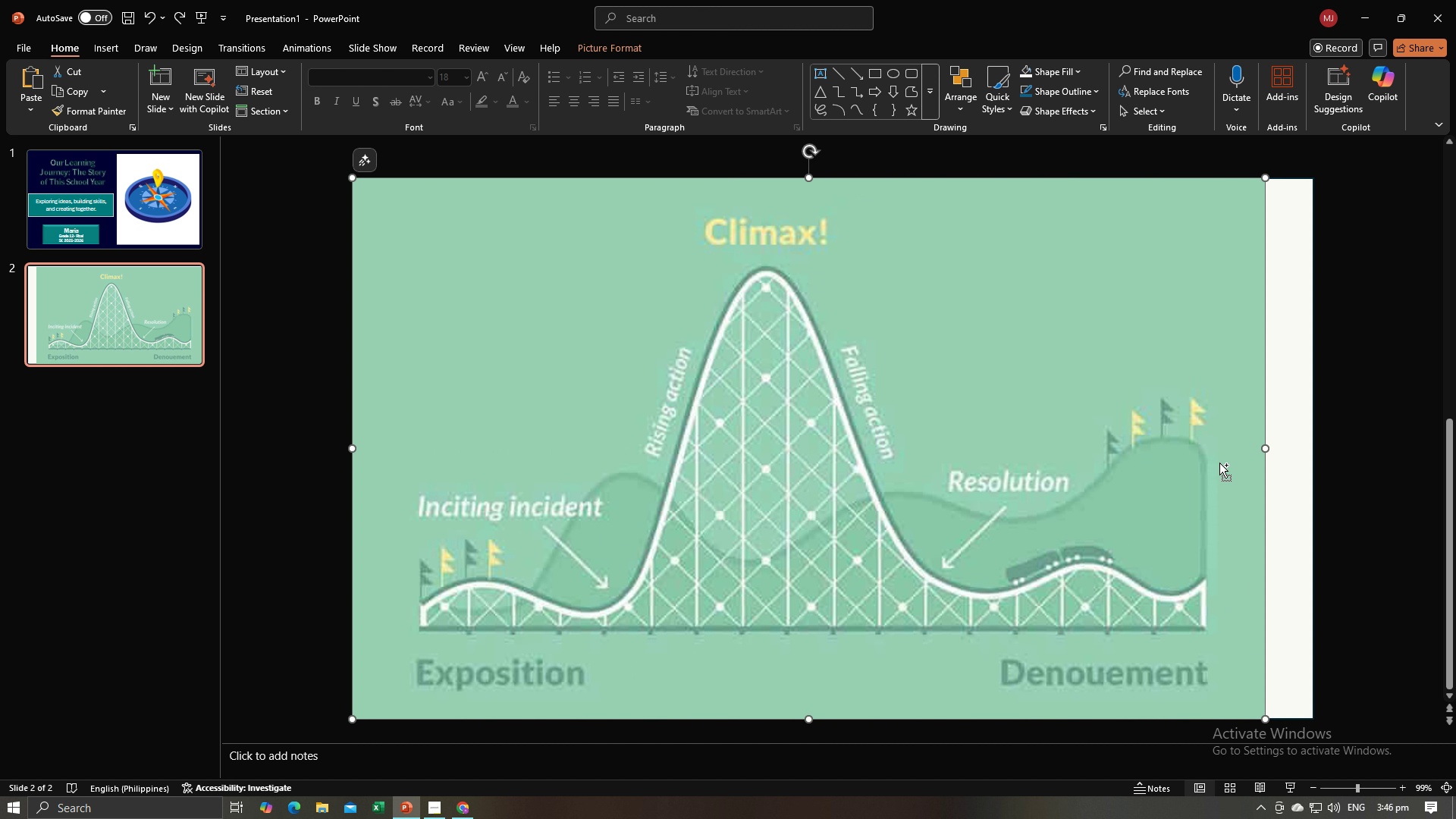 
key(Control+Z)
 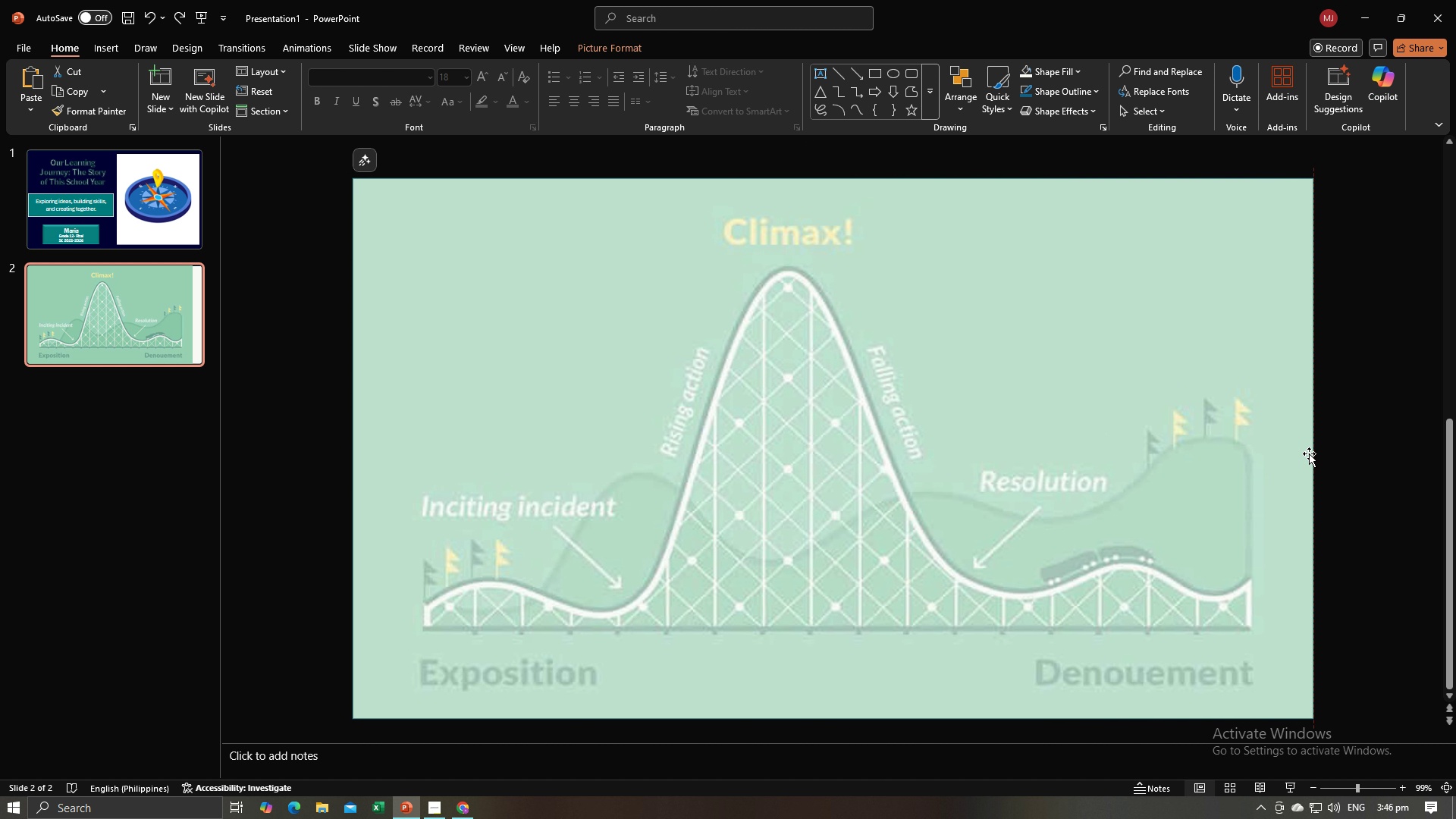 
right_click([1159, 395])
 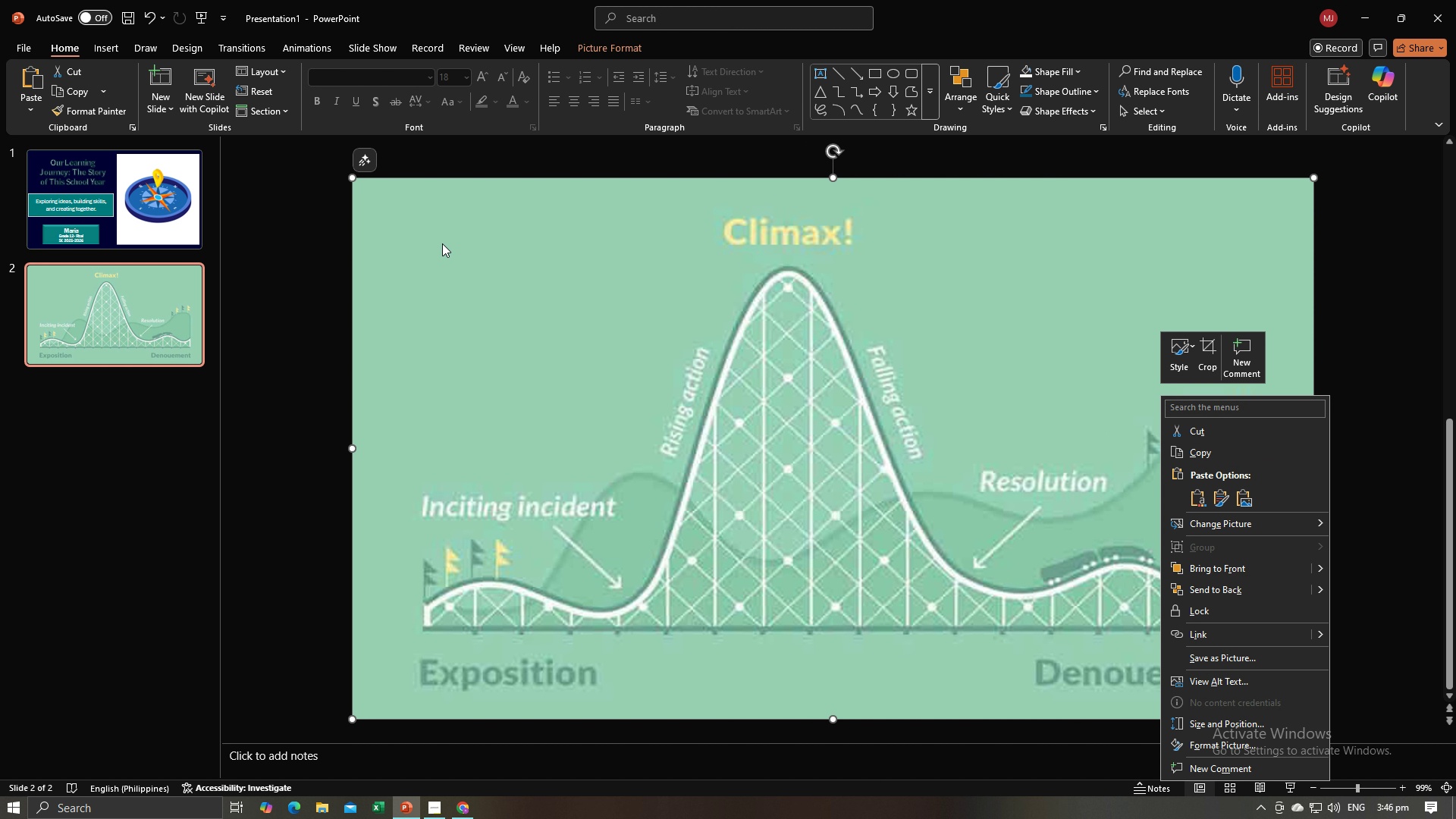 
double_click([442, 243])
 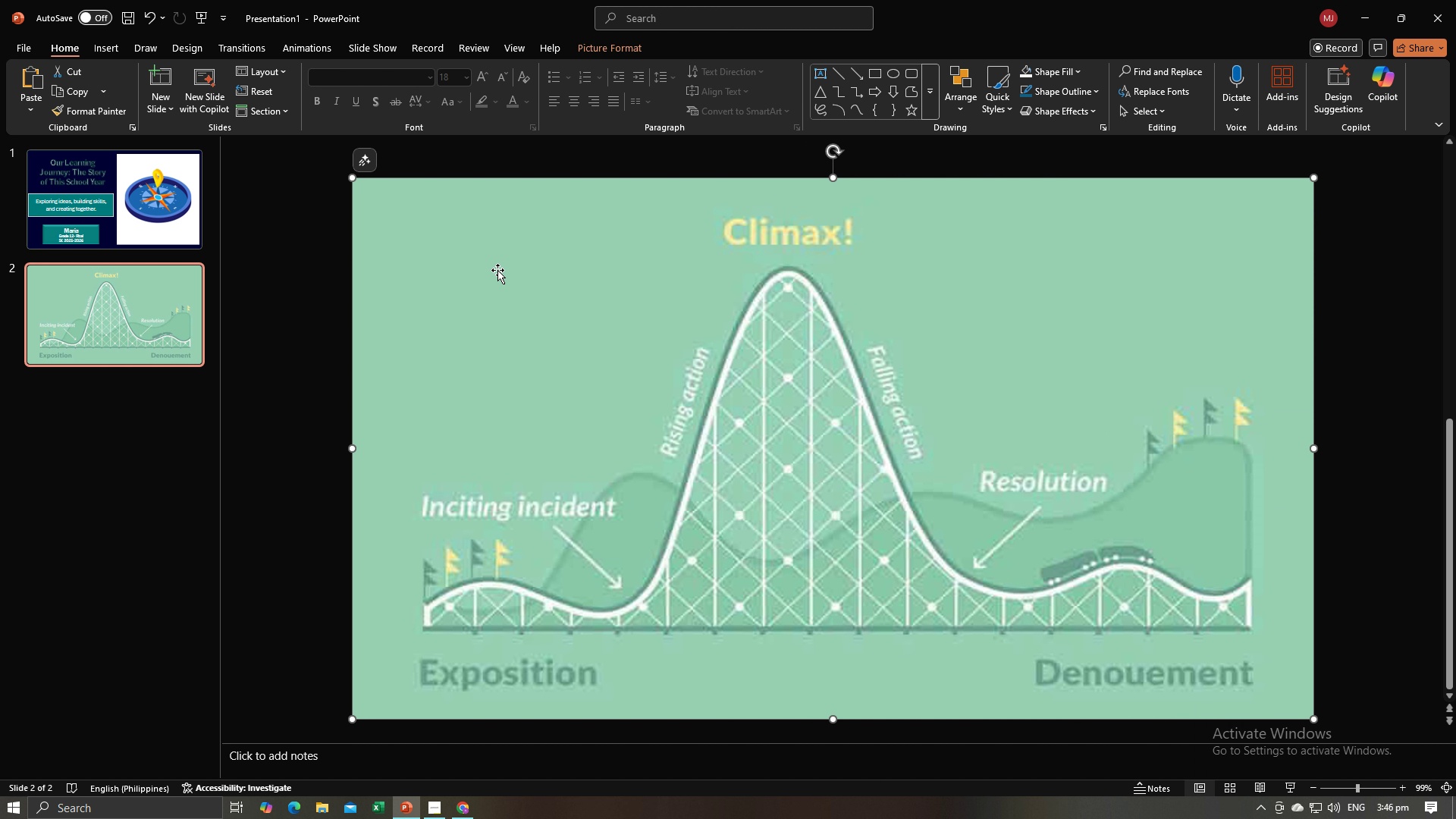 
left_click([497, 270])
 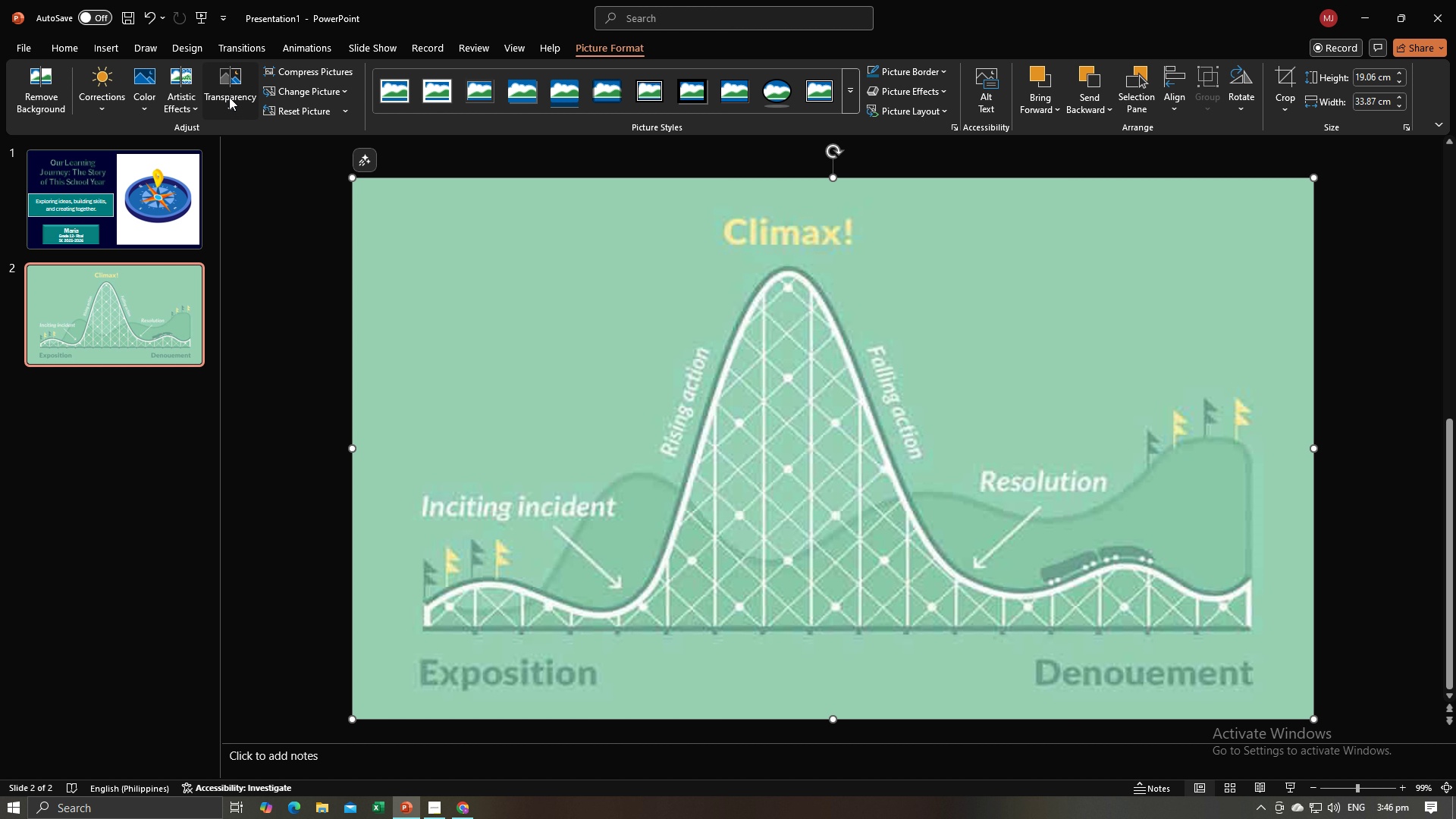 
left_click([229, 97])
 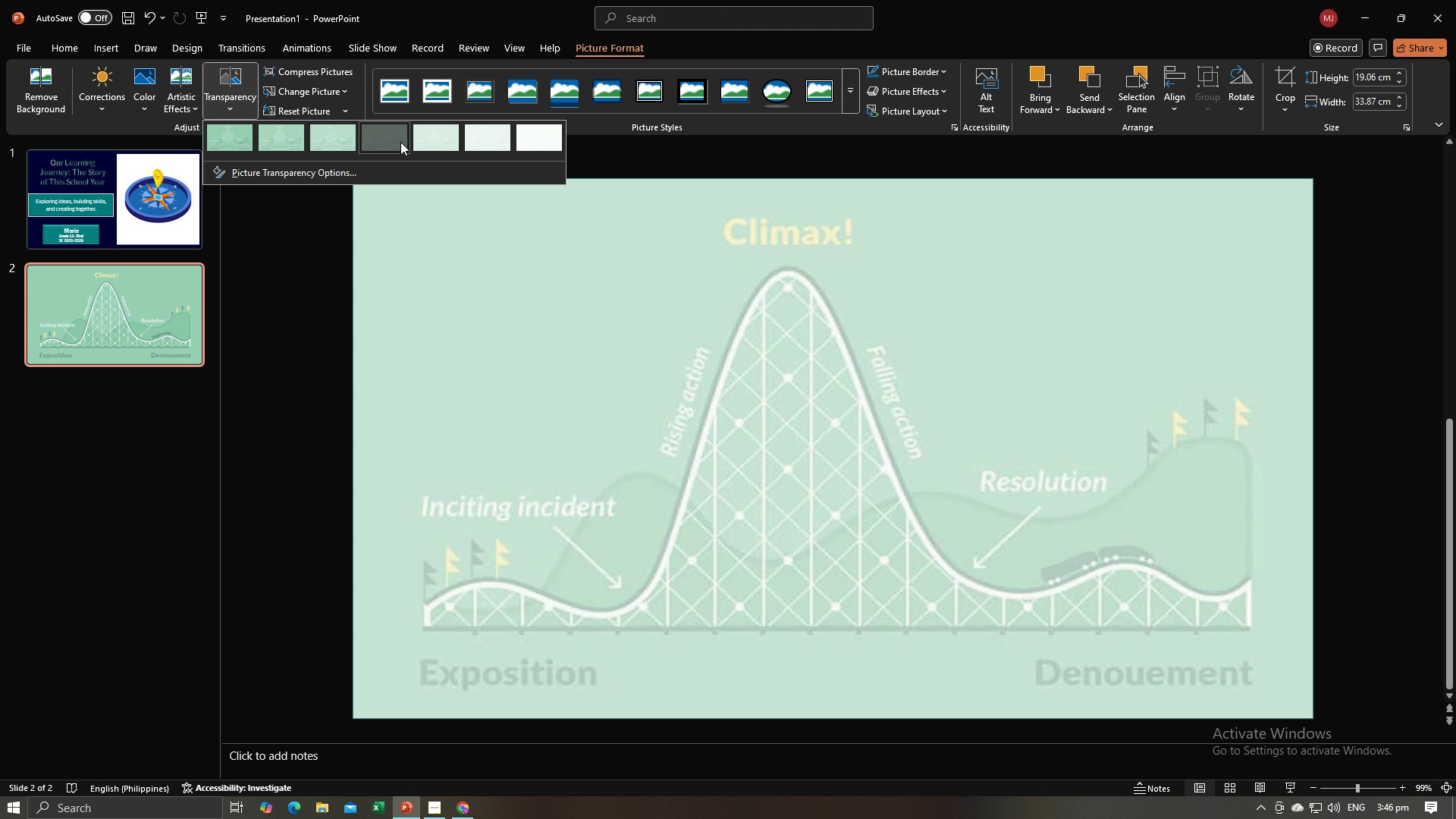 
left_click([400, 142])
 